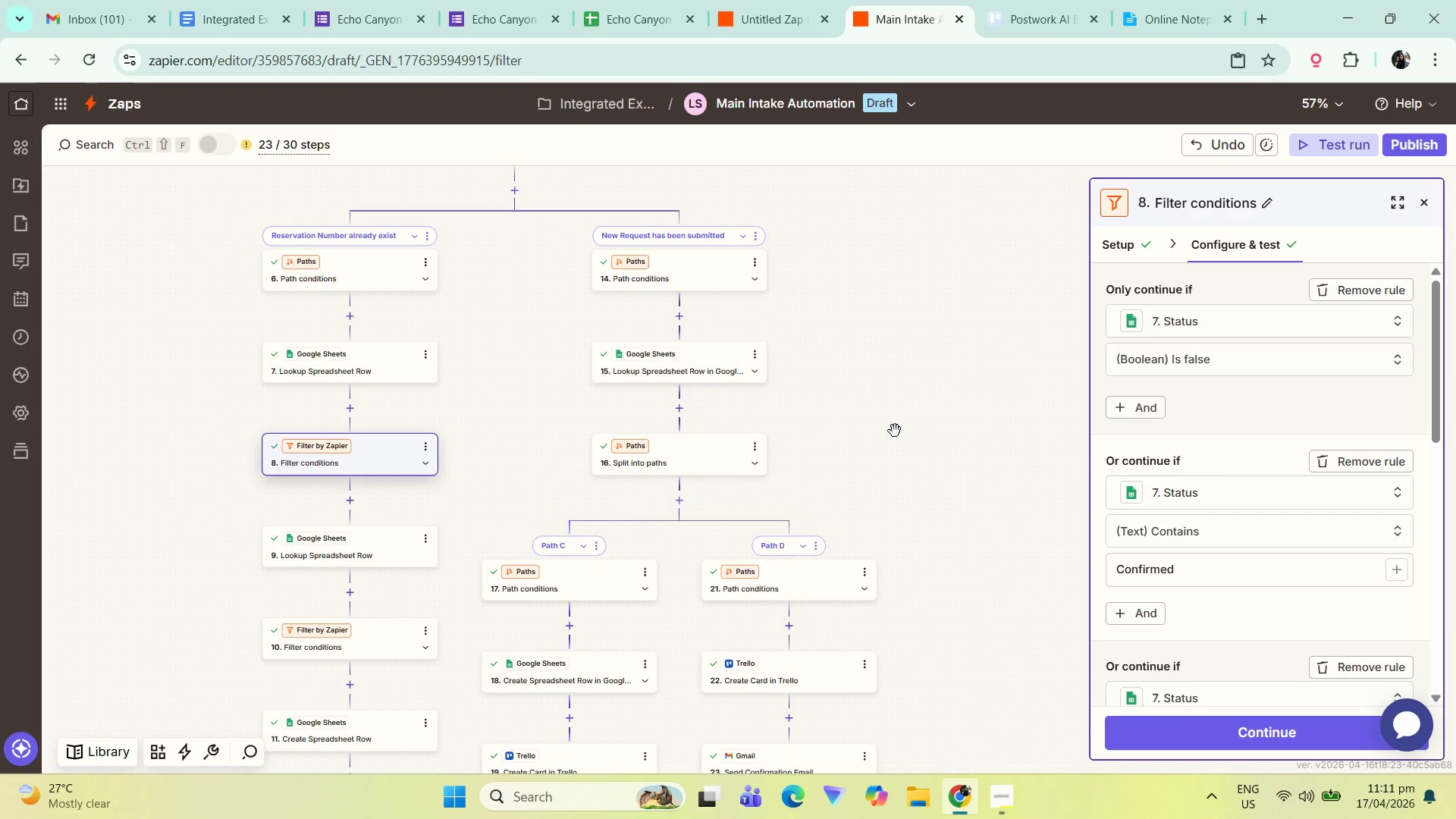 
wait(6.55)
 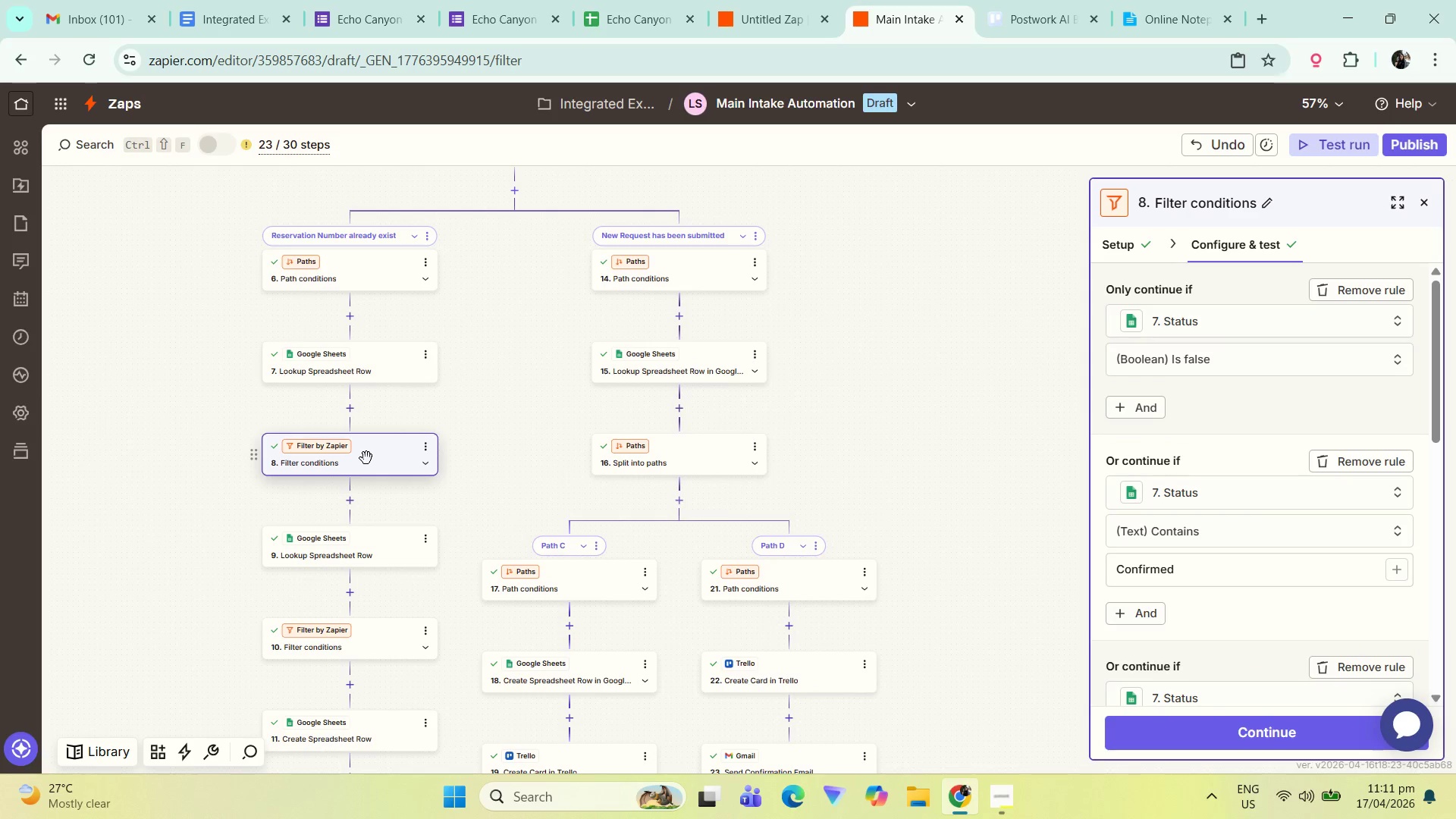 
left_click([886, 466])
 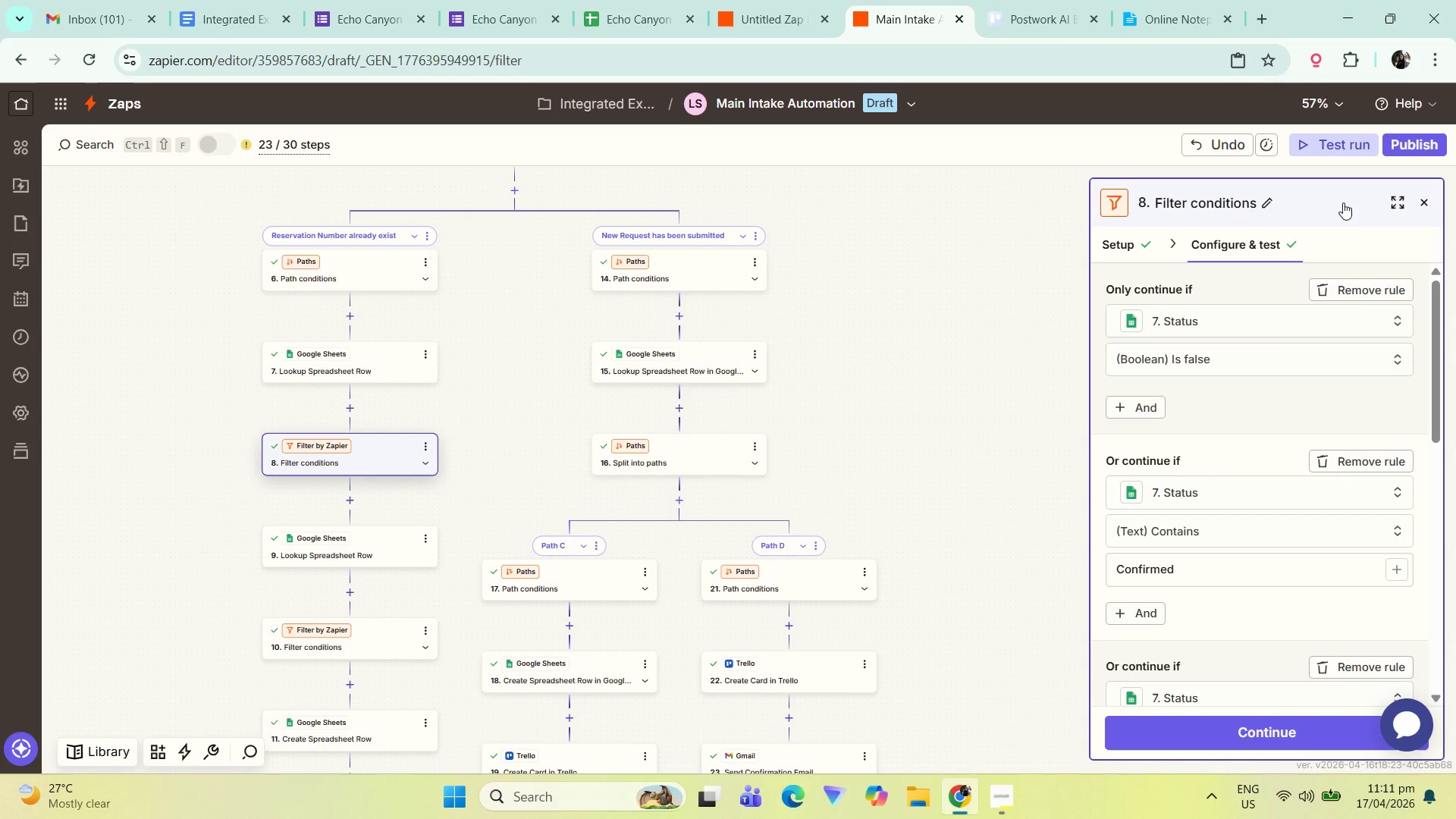 
left_click([1427, 206])
 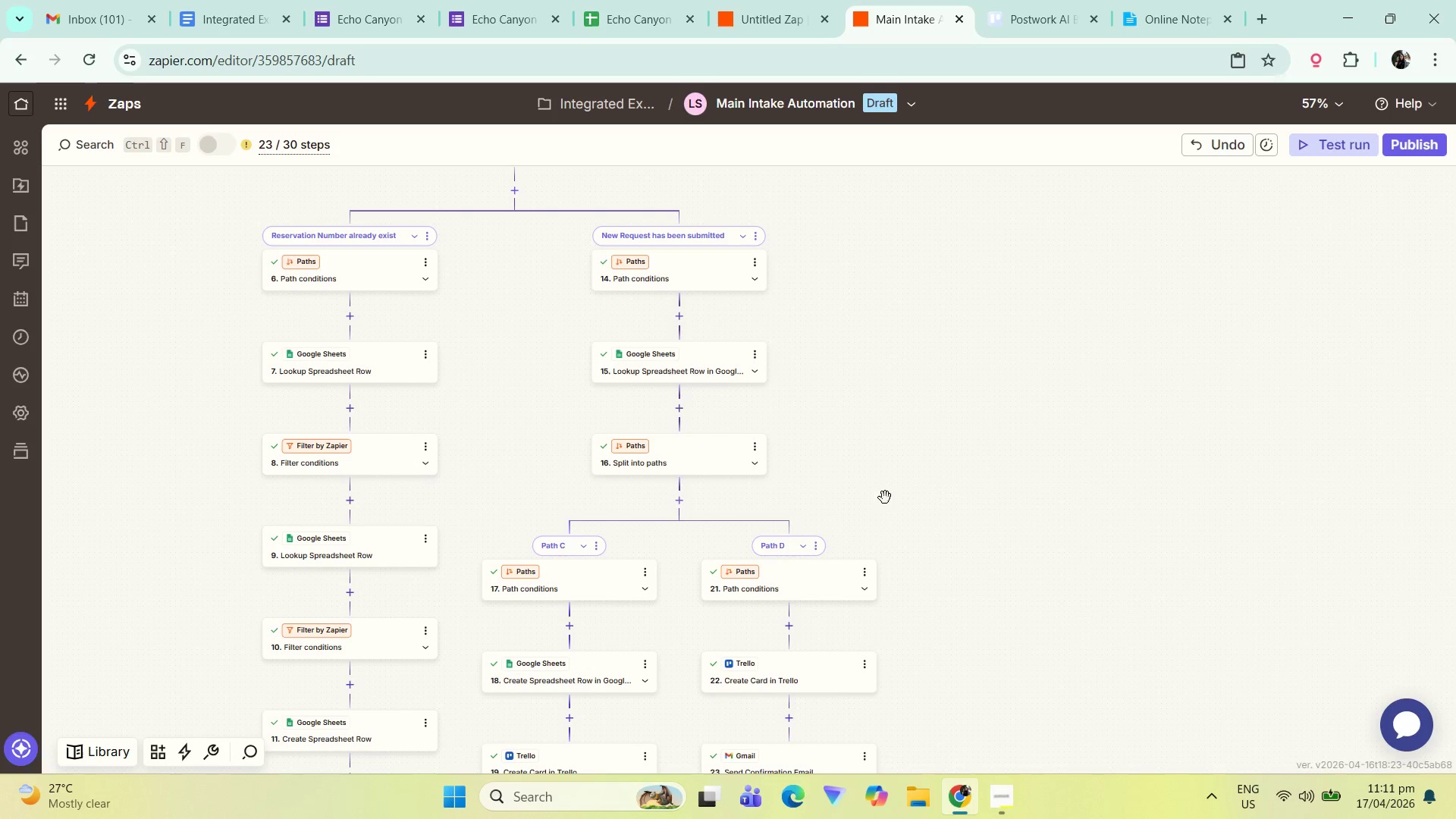 
left_click_drag(start_coordinate=[950, 483], to_coordinate=[956, 418])
 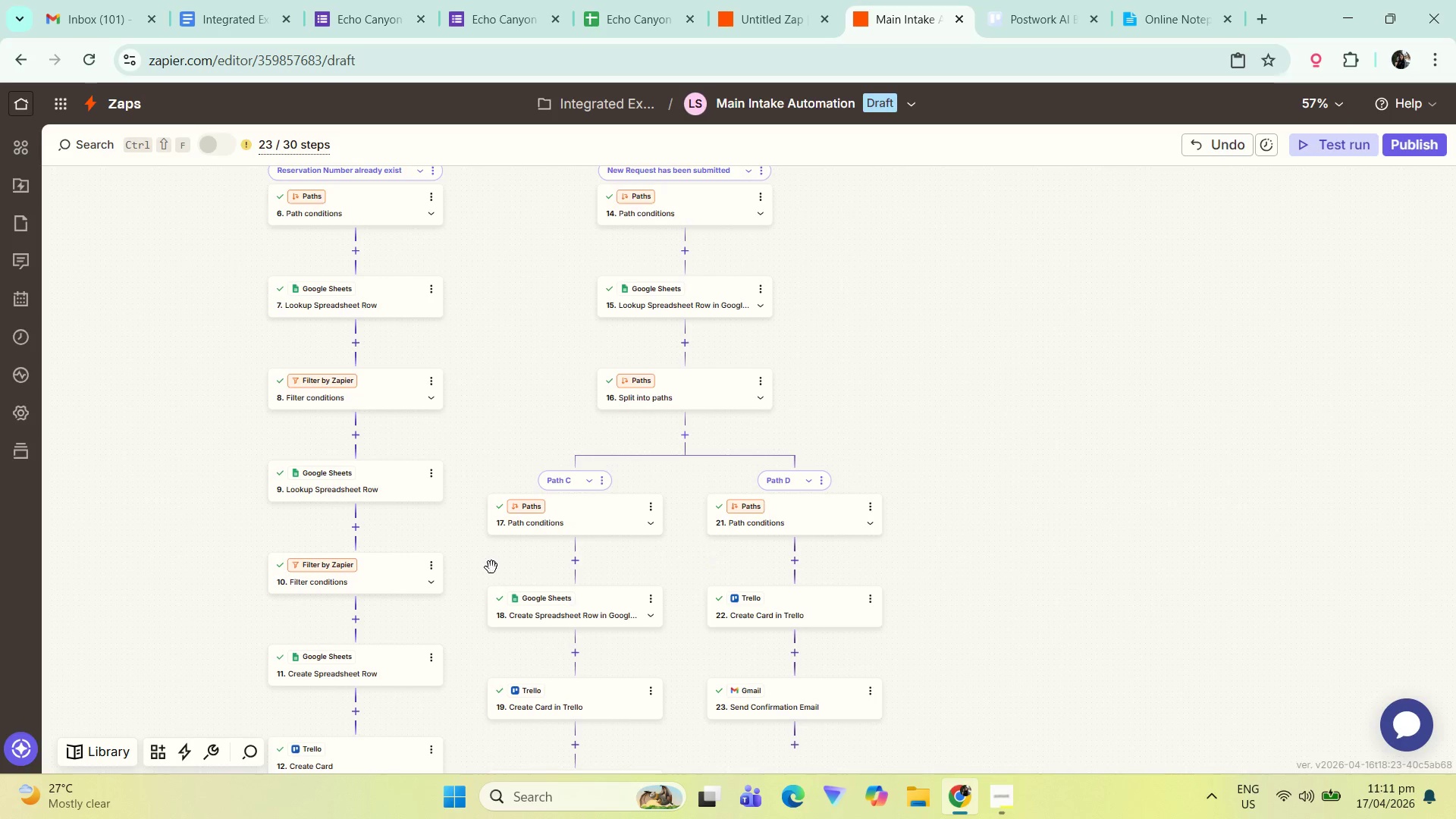 
hold_key(key=ControlLeft, duration=0.41)
scroll: coordinate [431, 576], scroll_direction: up, amount: 3.0
 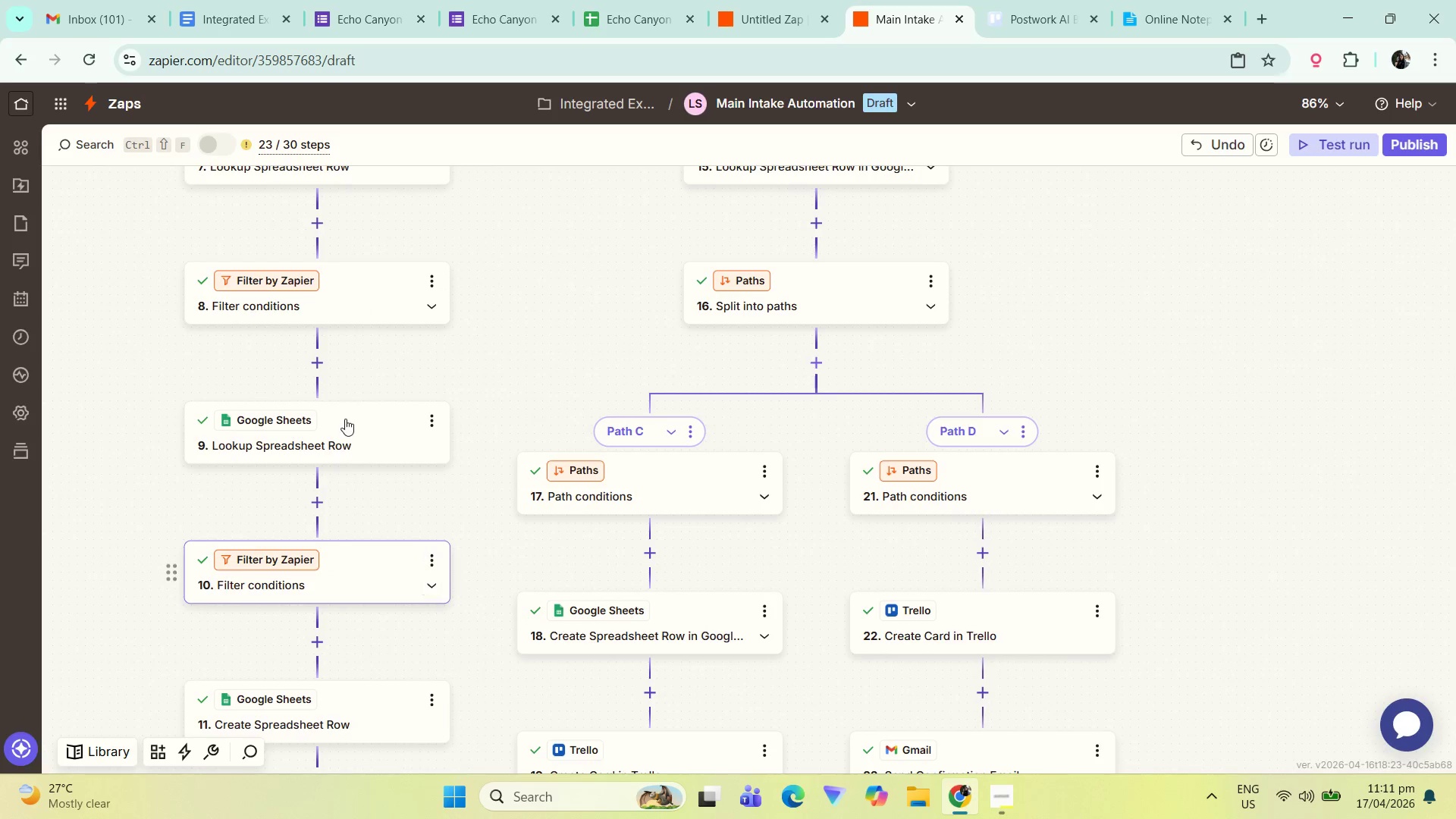 
left_click([353, 421])
 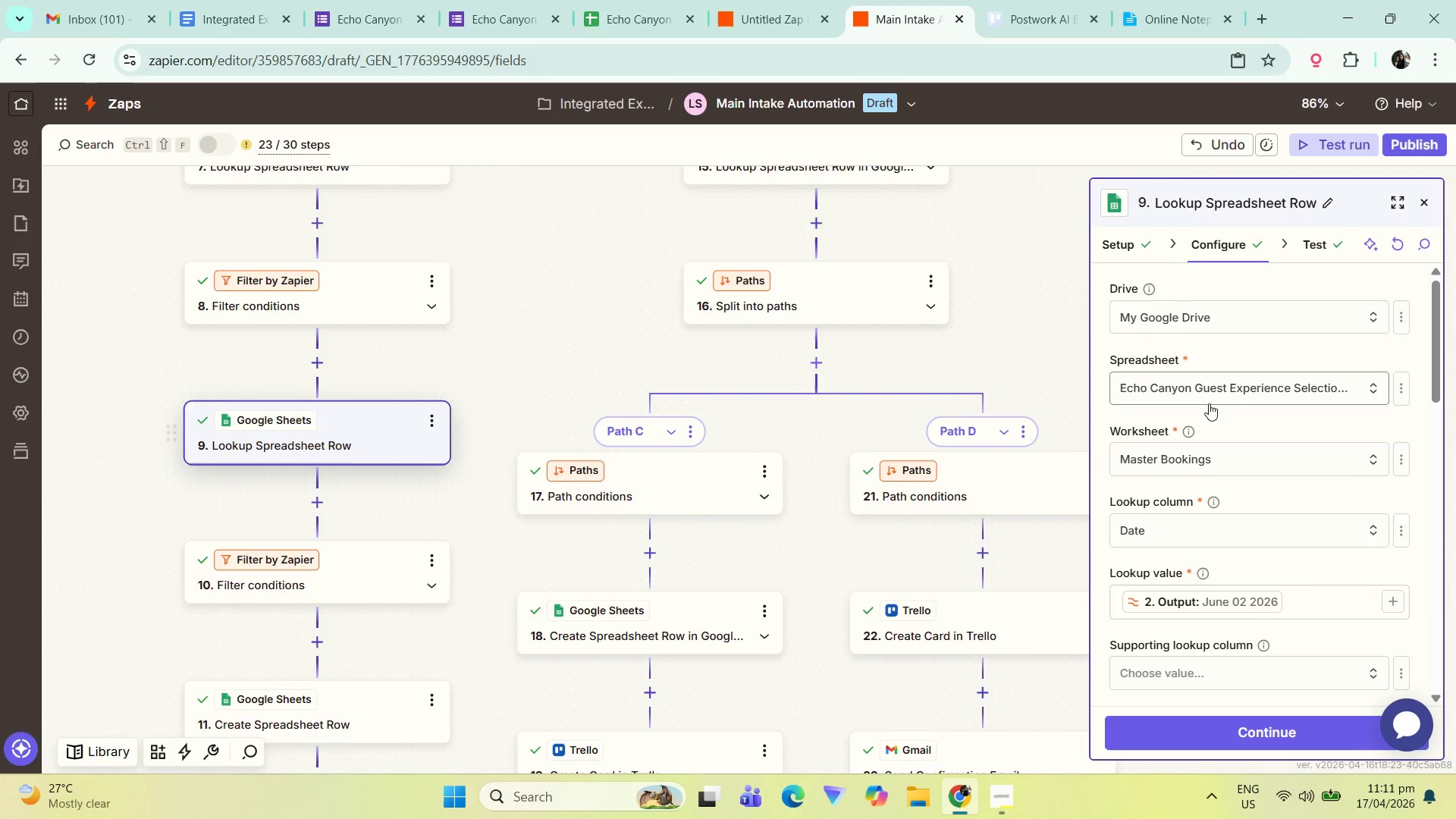 
scroll: coordinate [1194, 410], scroll_direction: down, amount: 14.0
 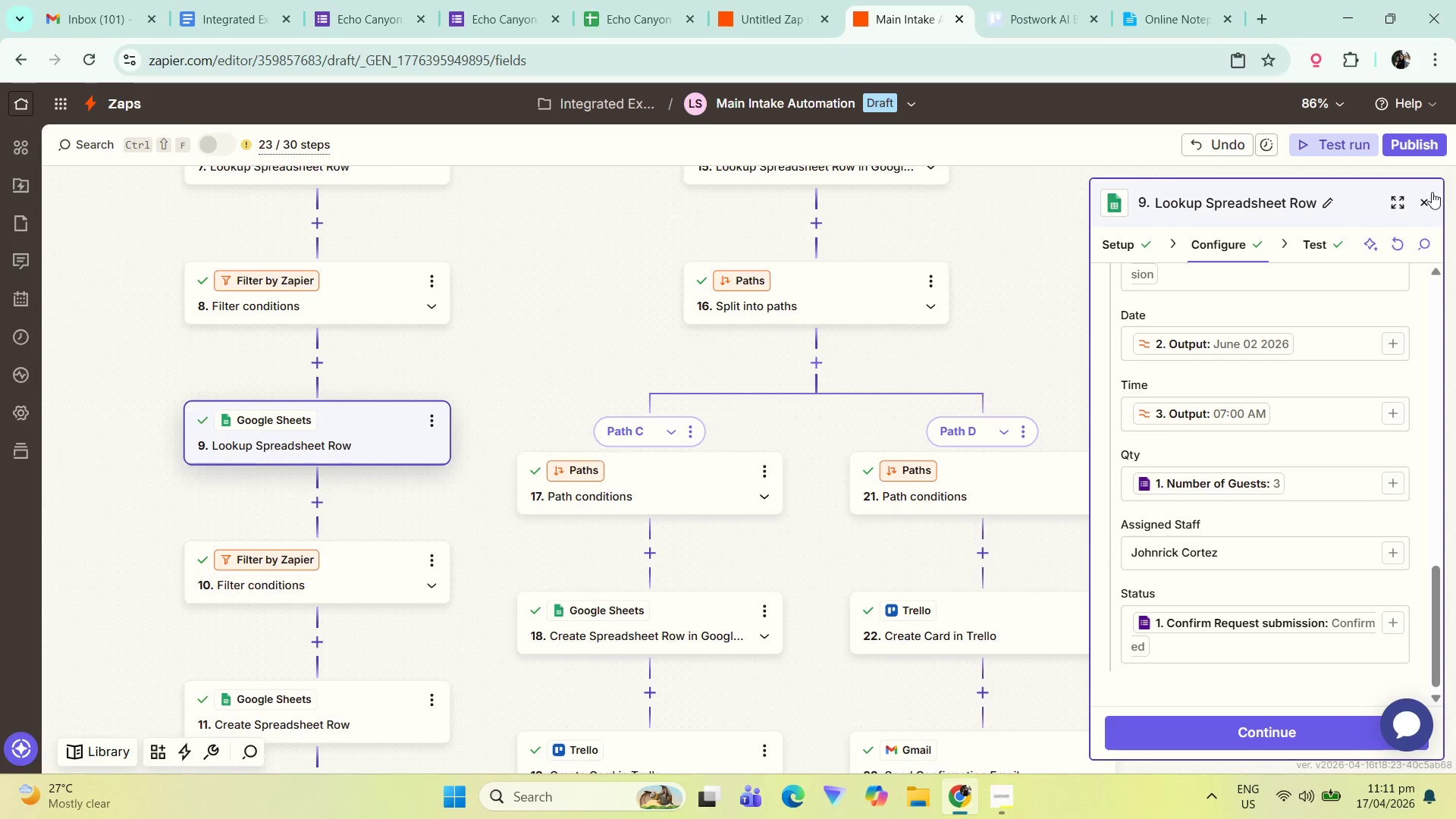 
left_click([1418, 206])
 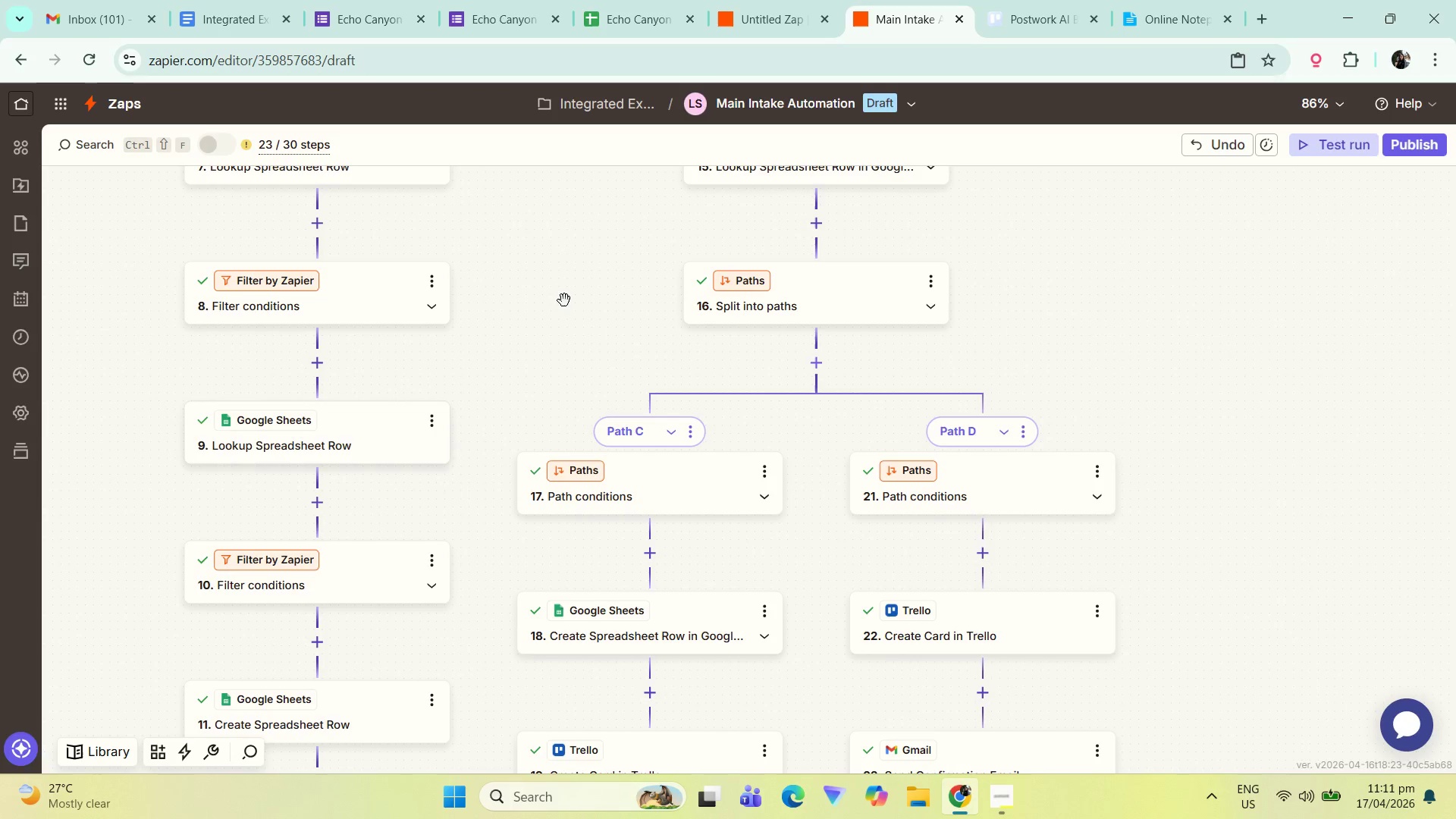 
left_click_drag(start_coordinate=[513, 321], to_coordinate=[579, 476])
 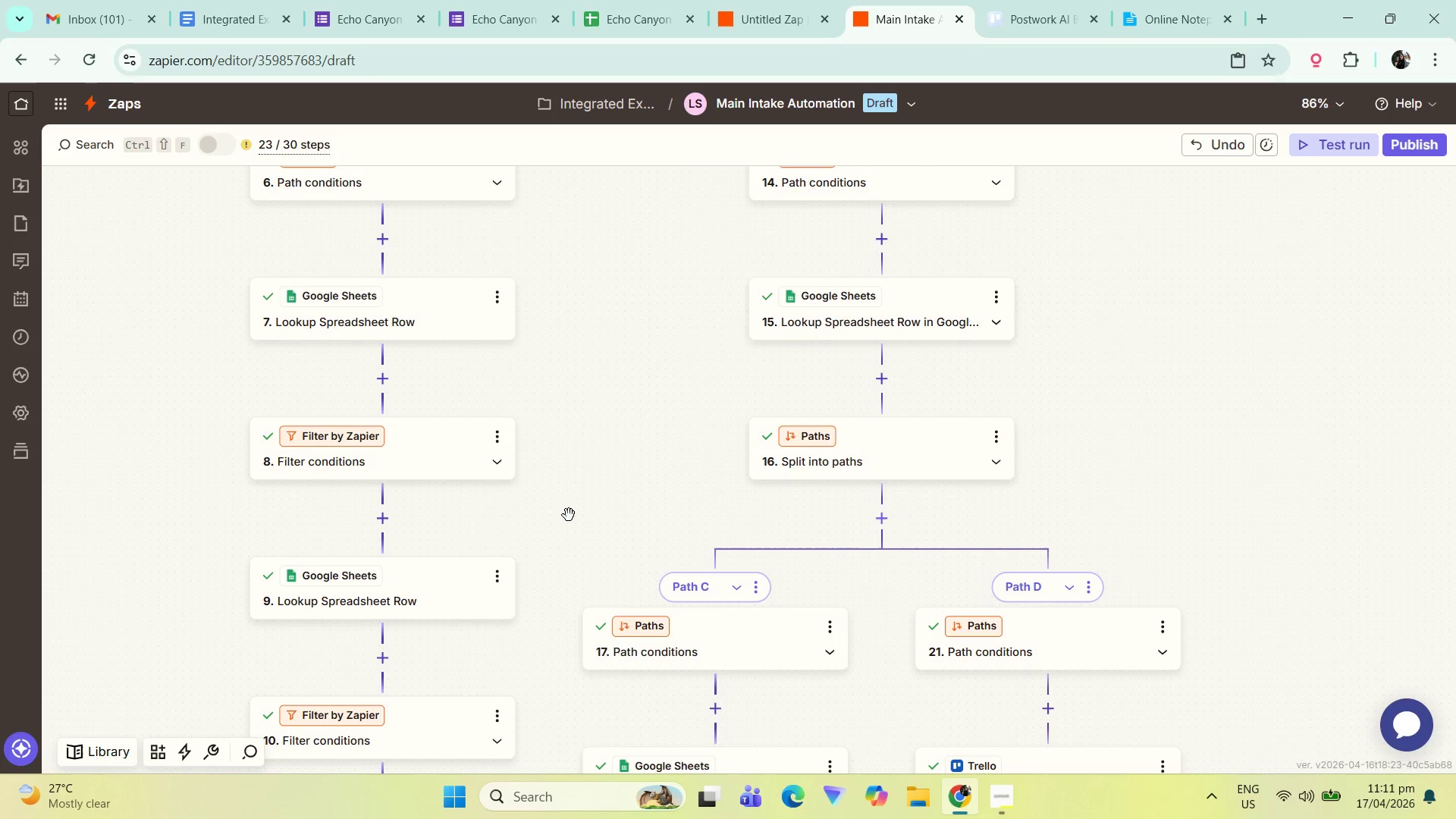 
left_click_drag(start_coordinate=[577, 491], to_coordinate=[583, 366])
 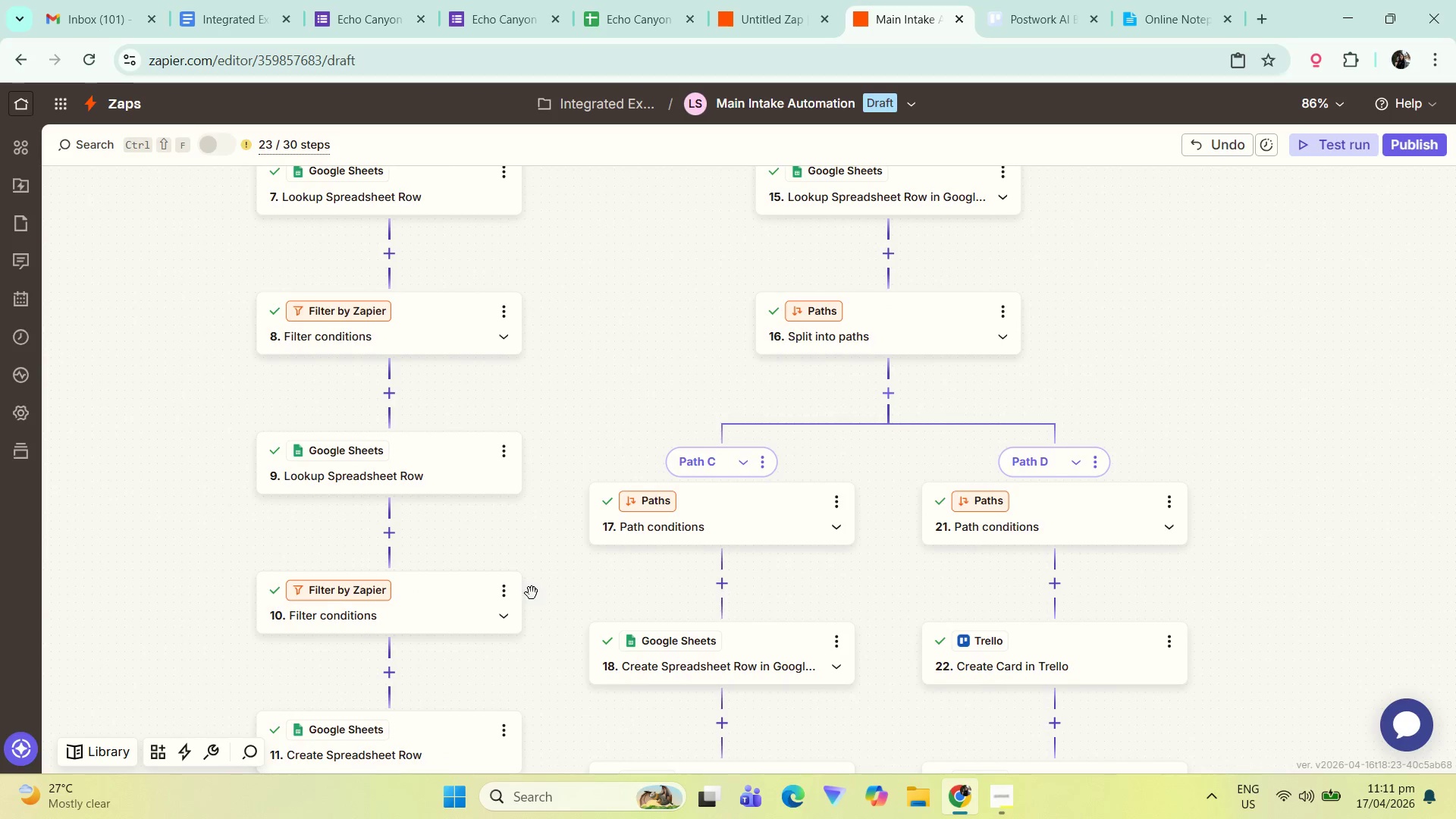 
left_click_drag(start_coordinate=[528, 579], to_coordinate=[557, 482])
 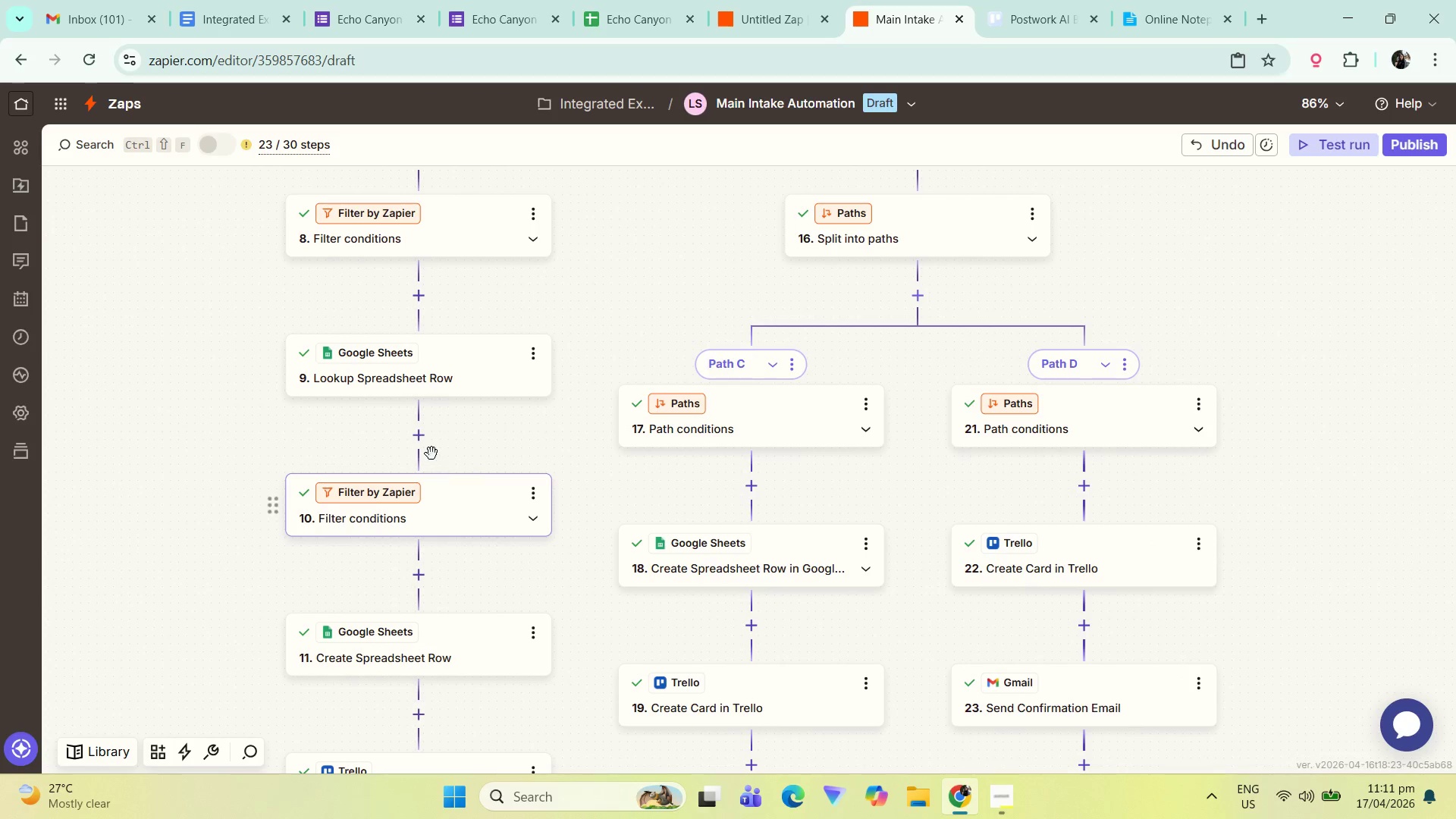 
left_click([406, 440])
 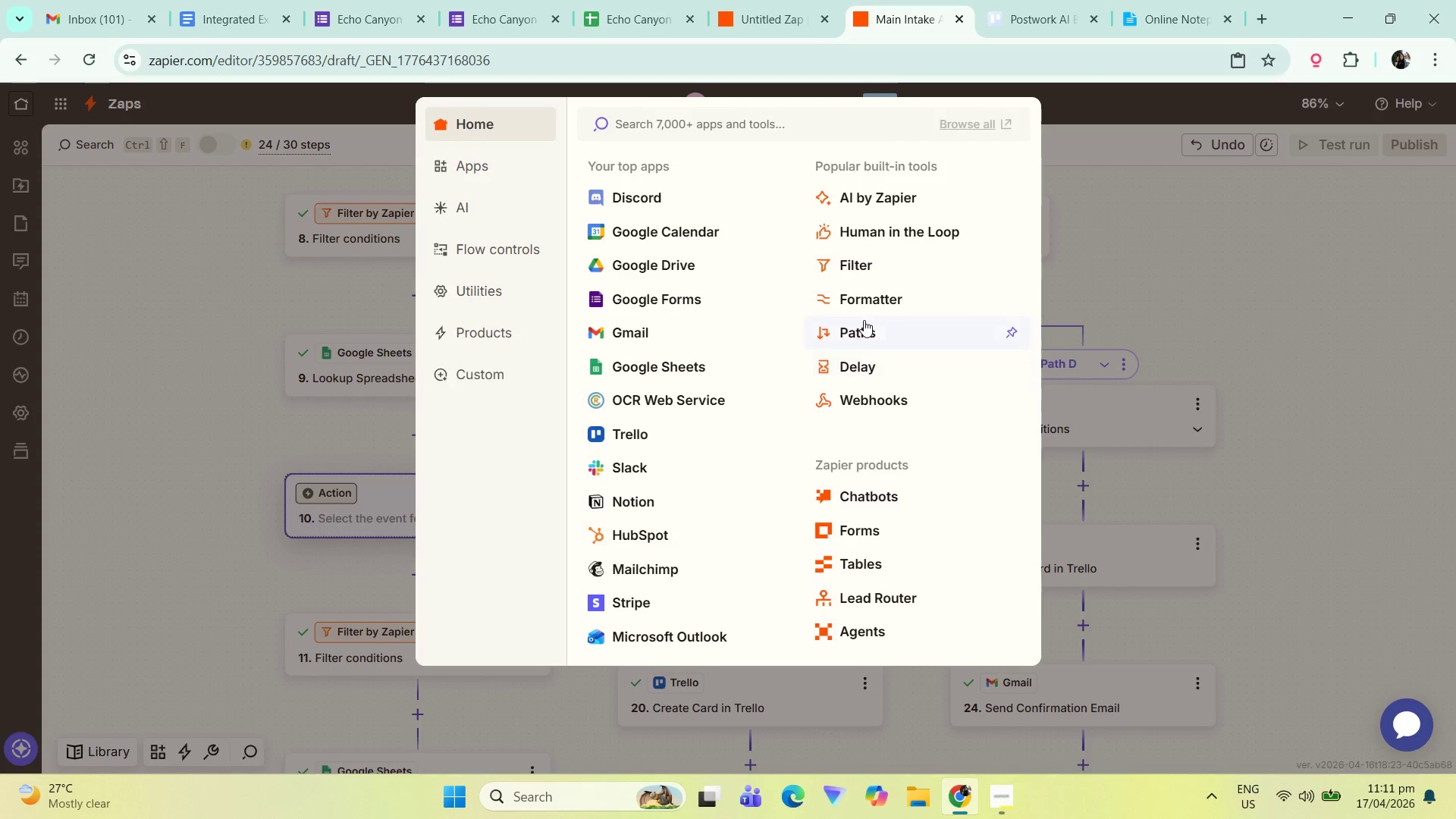 
left_click([860, 338])
 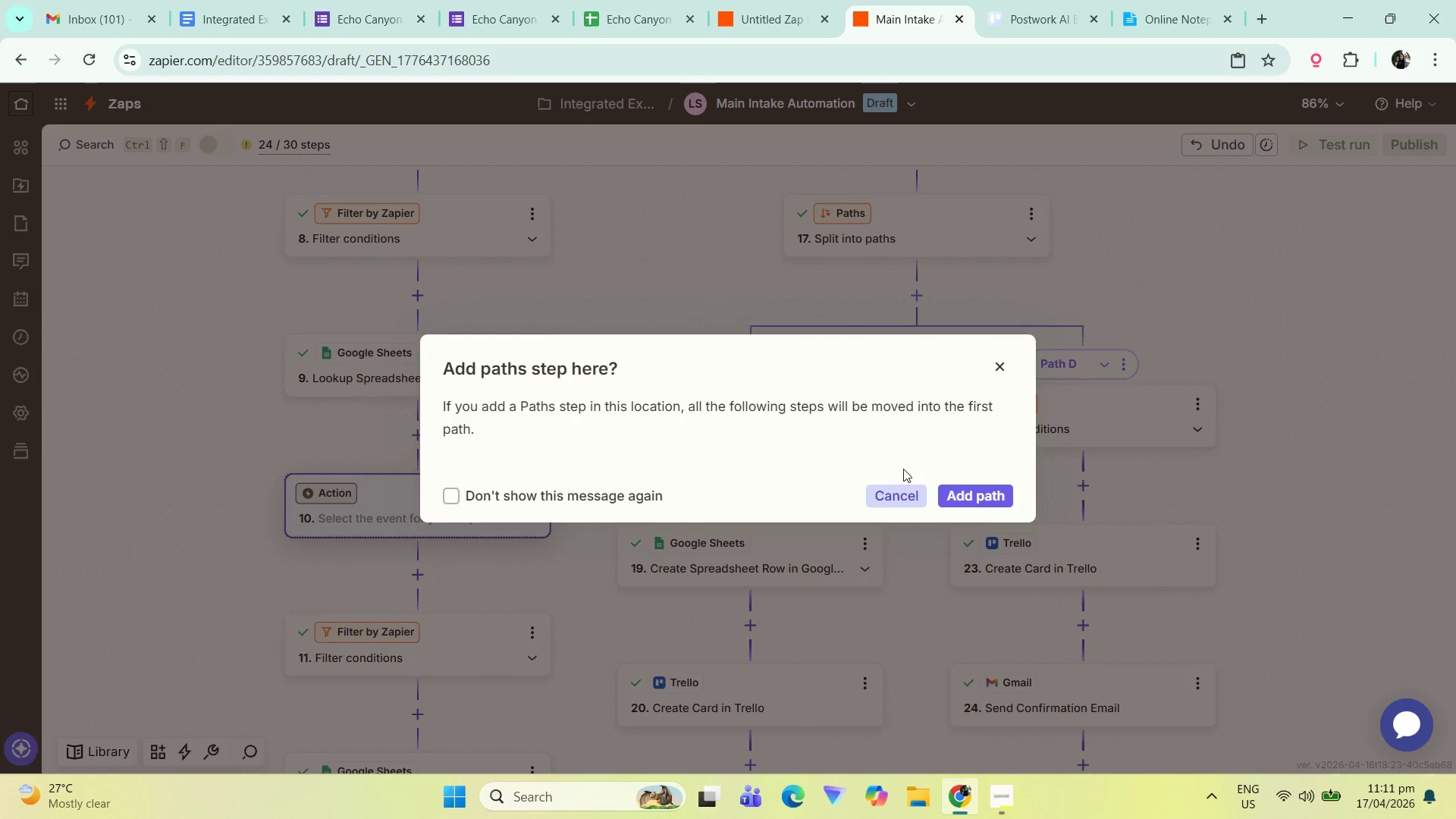 
left_click([954, 488])
 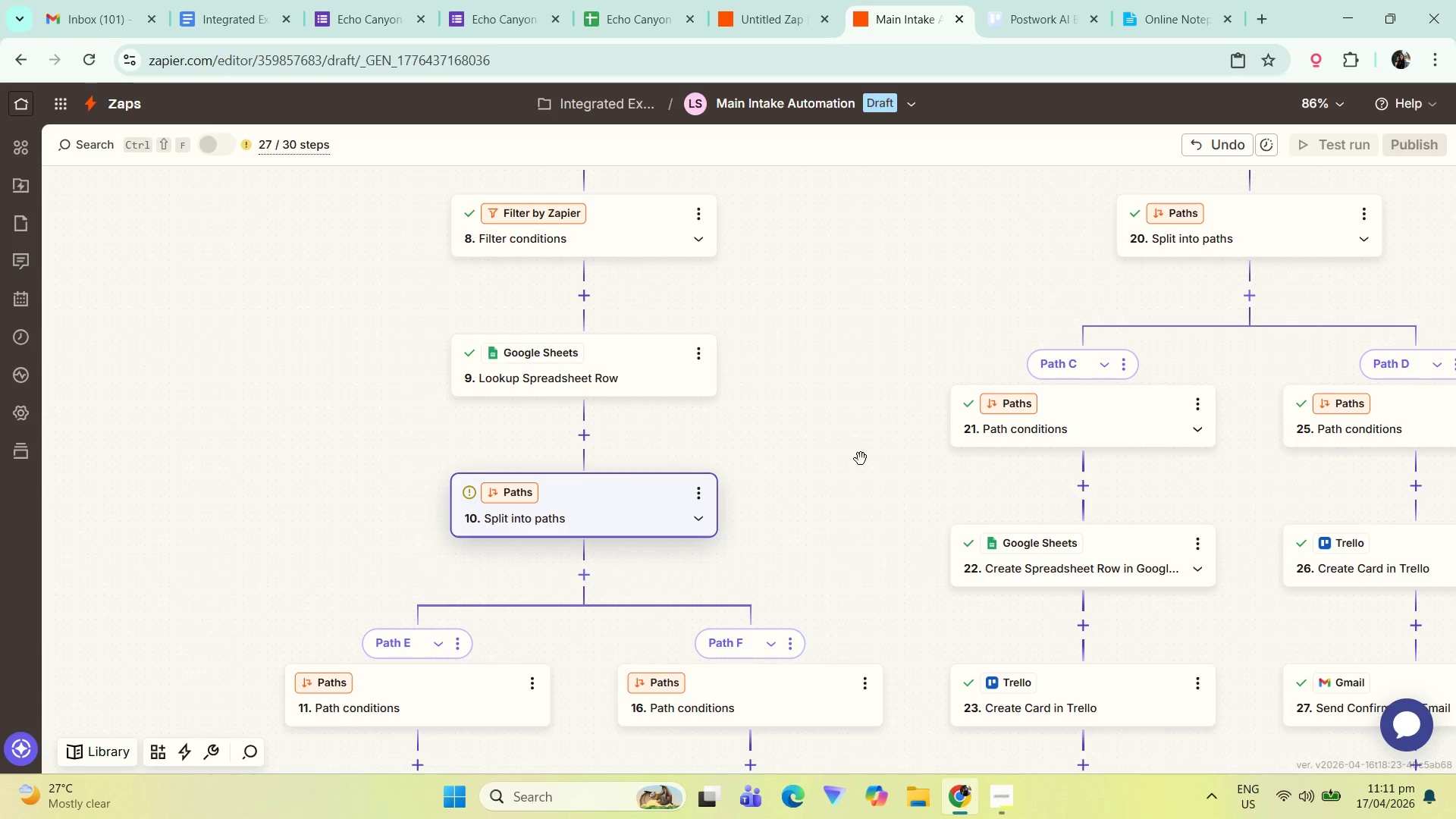 
hold_key(key=ControlLeft, duration=0.39)
scroll: coordinate [821, 428], scroll_direction: down, amount: 2.0
 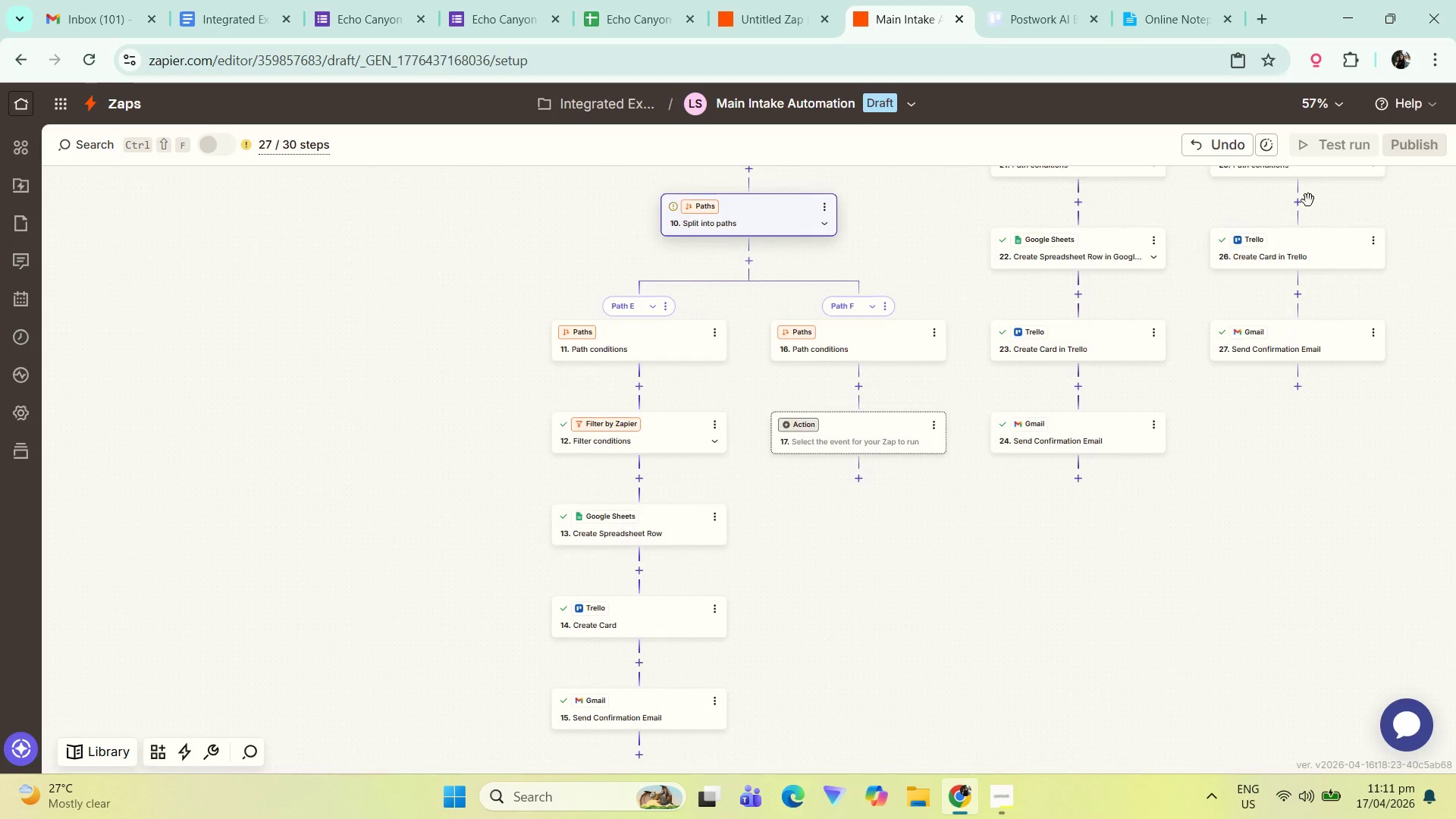 
left_click_drag(start_coordinate=[1233, 590], to_coordinate=[1032, 818])
 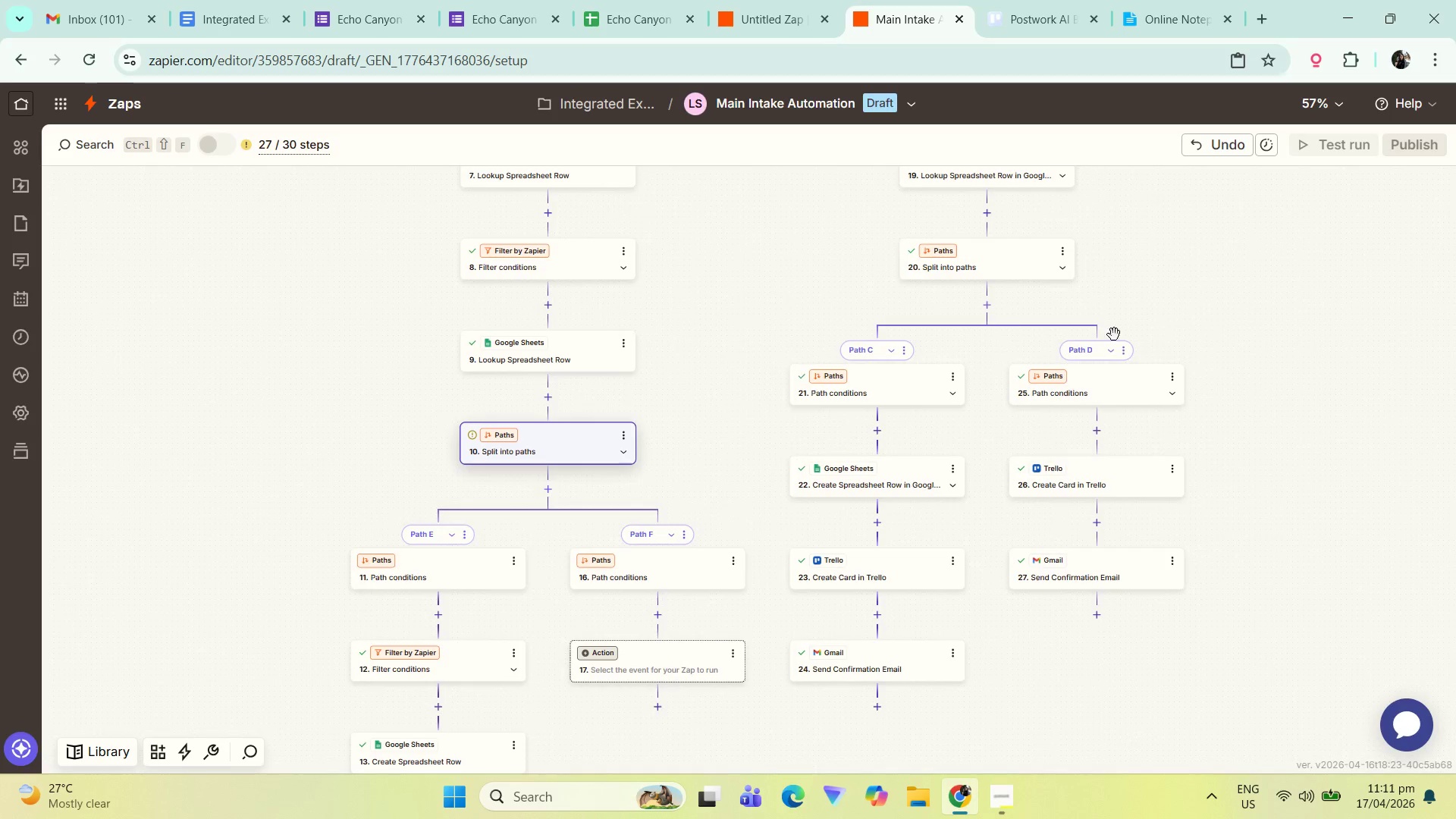 
left_click_drag(start_coordinate=[1133, 298], to_coordinate=[1144, 495])
 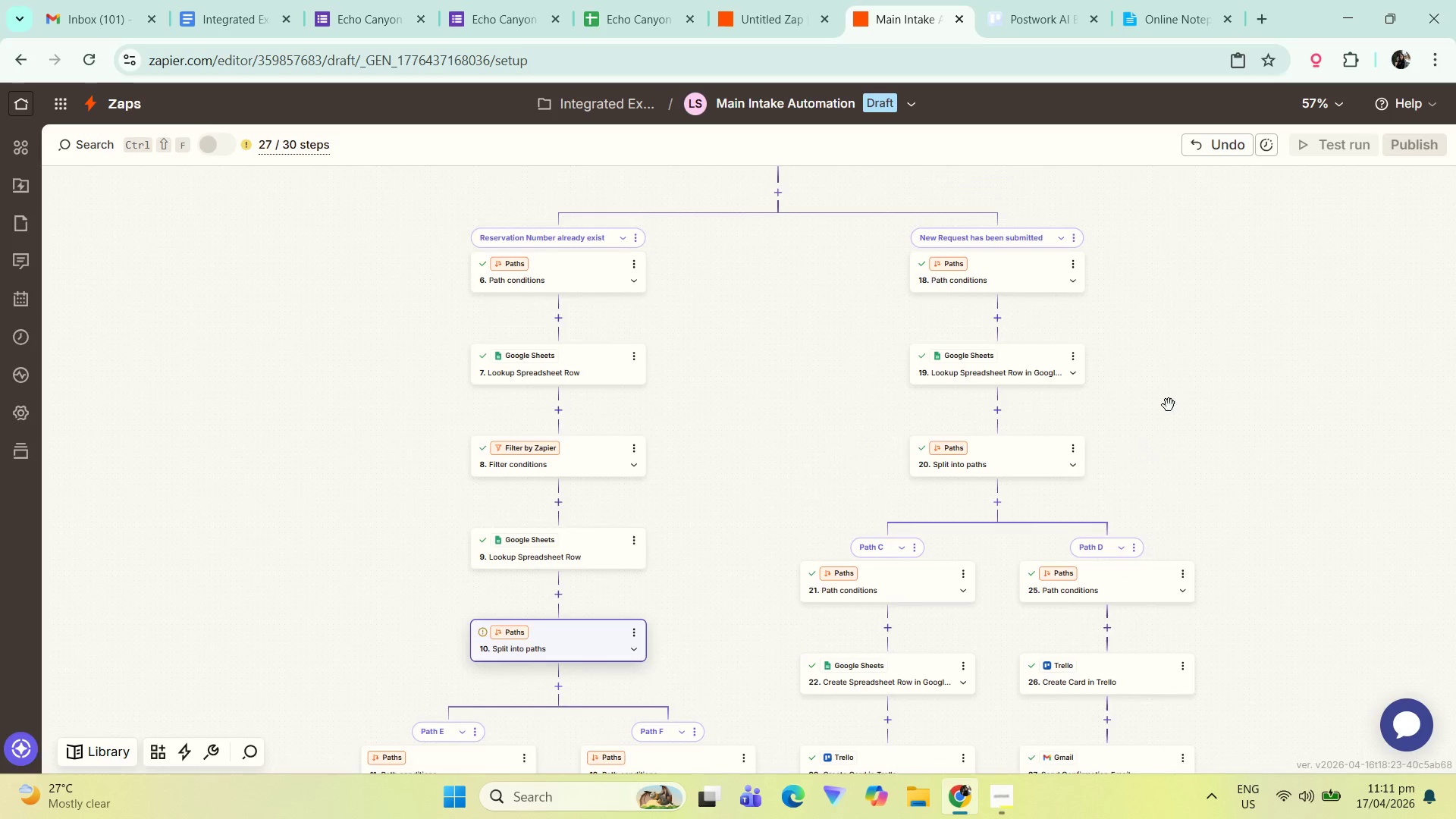 
left_click_drag(start_coordinate=[1173, 394], to_coordinate=[1171, 408])
 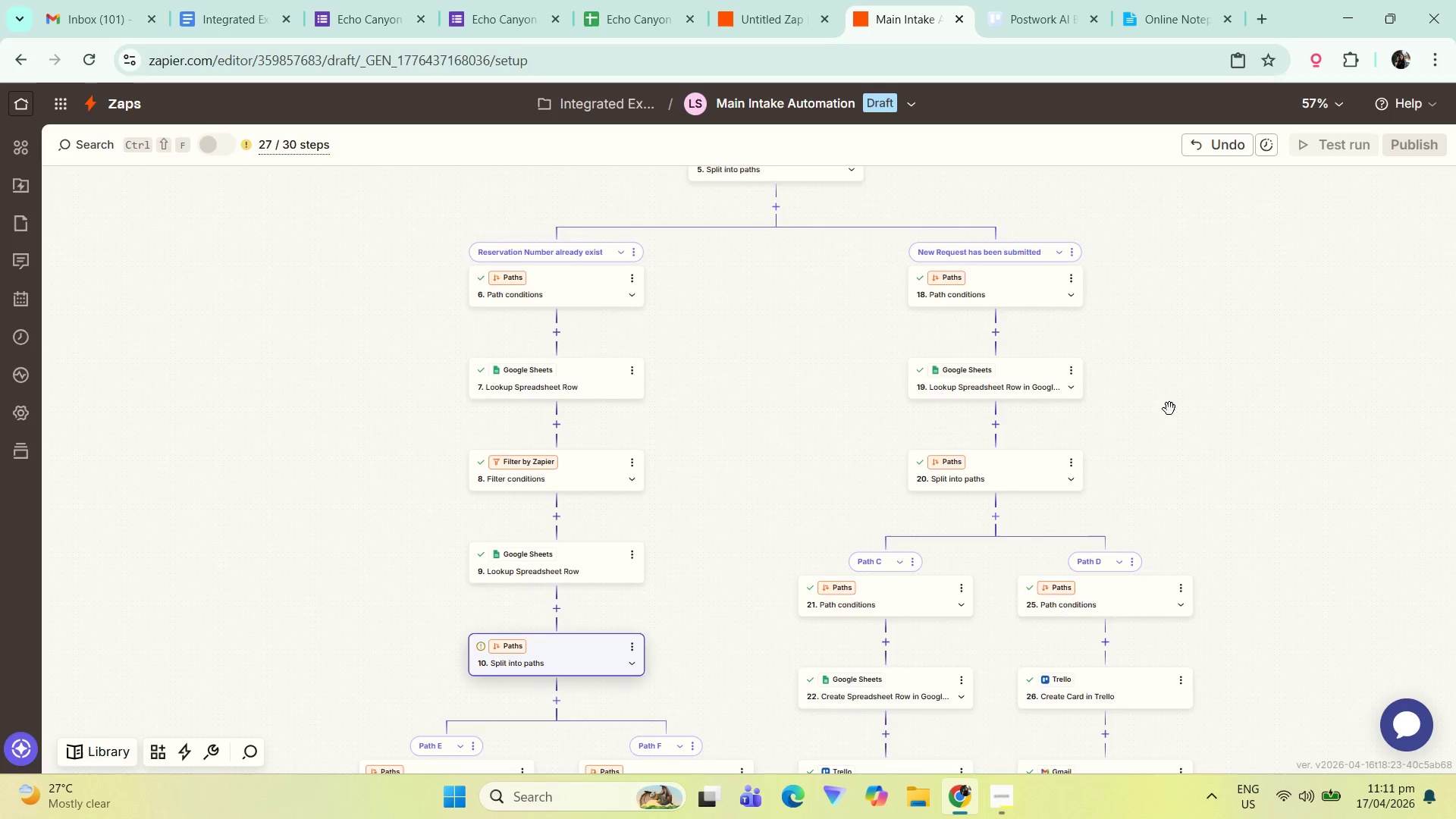 
left_click_drag(start_coordinate=[1169, 382], to_coordinate=[1164, 316])
 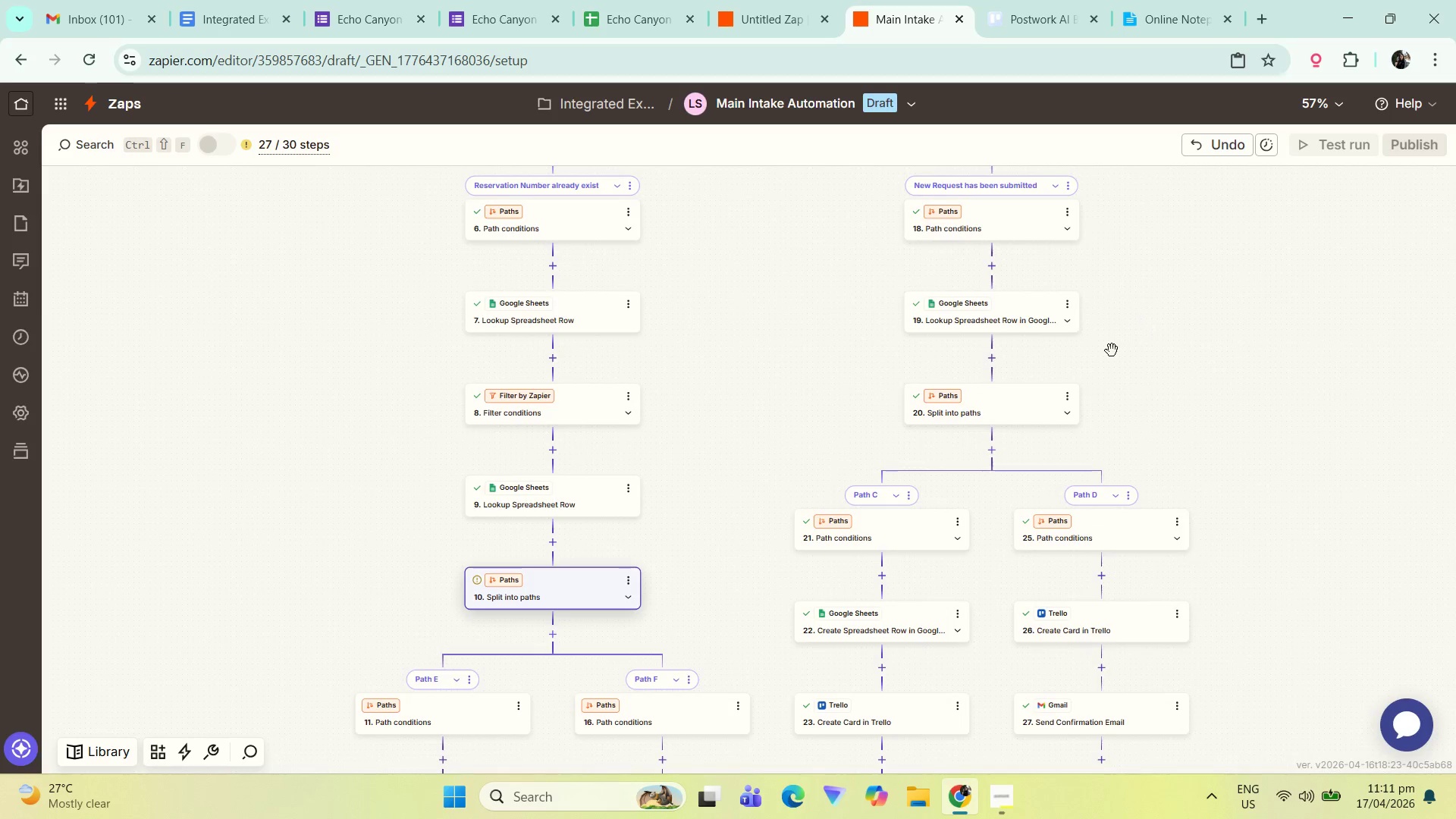 
hold_key(key=ControlLeft, duration=0.5)
scroll: coordinate [1128, 369], scroll_direction: up, amount: 1.0
 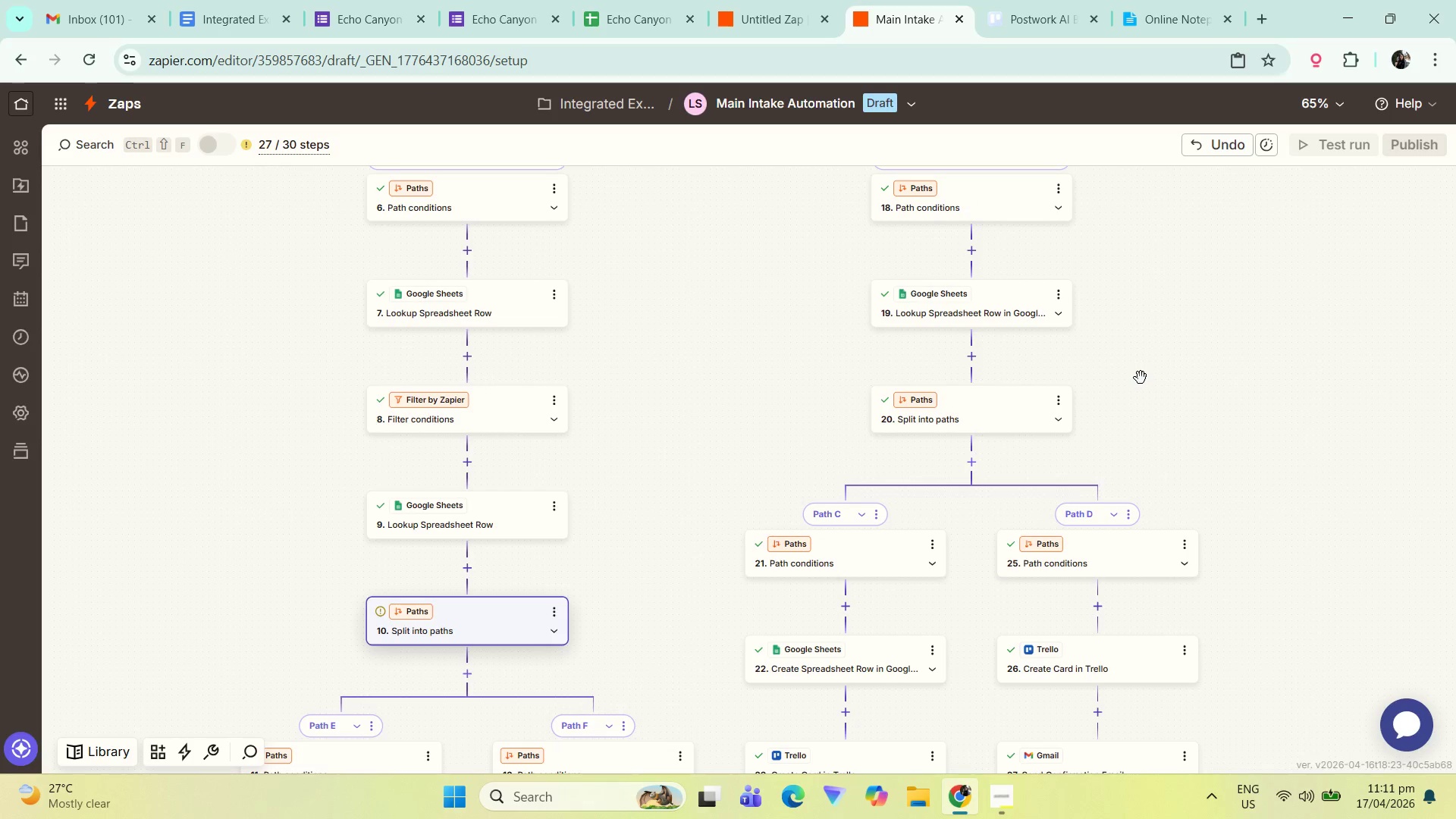 
left_click_drag(start_coordinate=[1138, 370], to_coordinate=[1106, 381])
 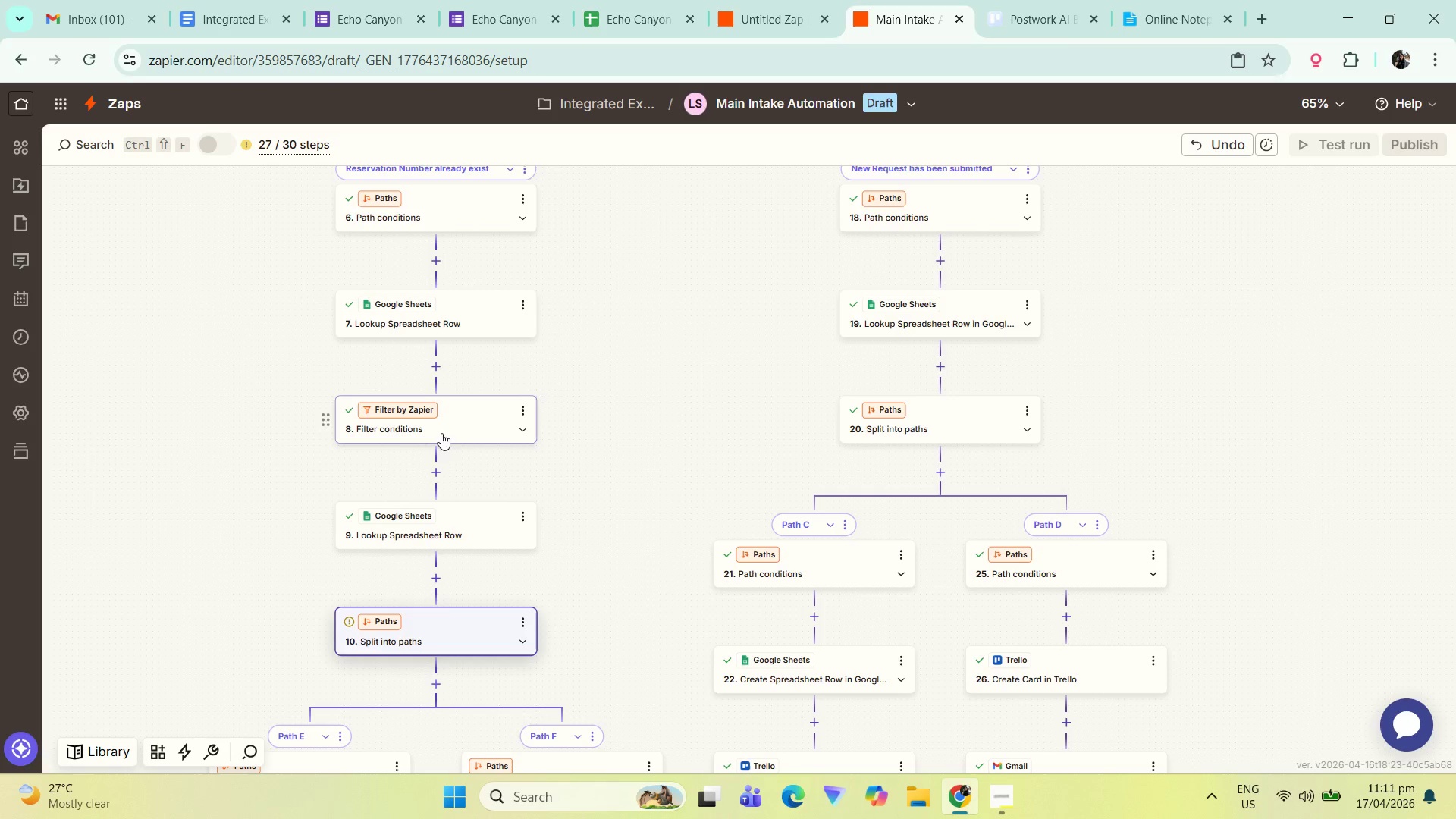 
left_click([962, 308])
 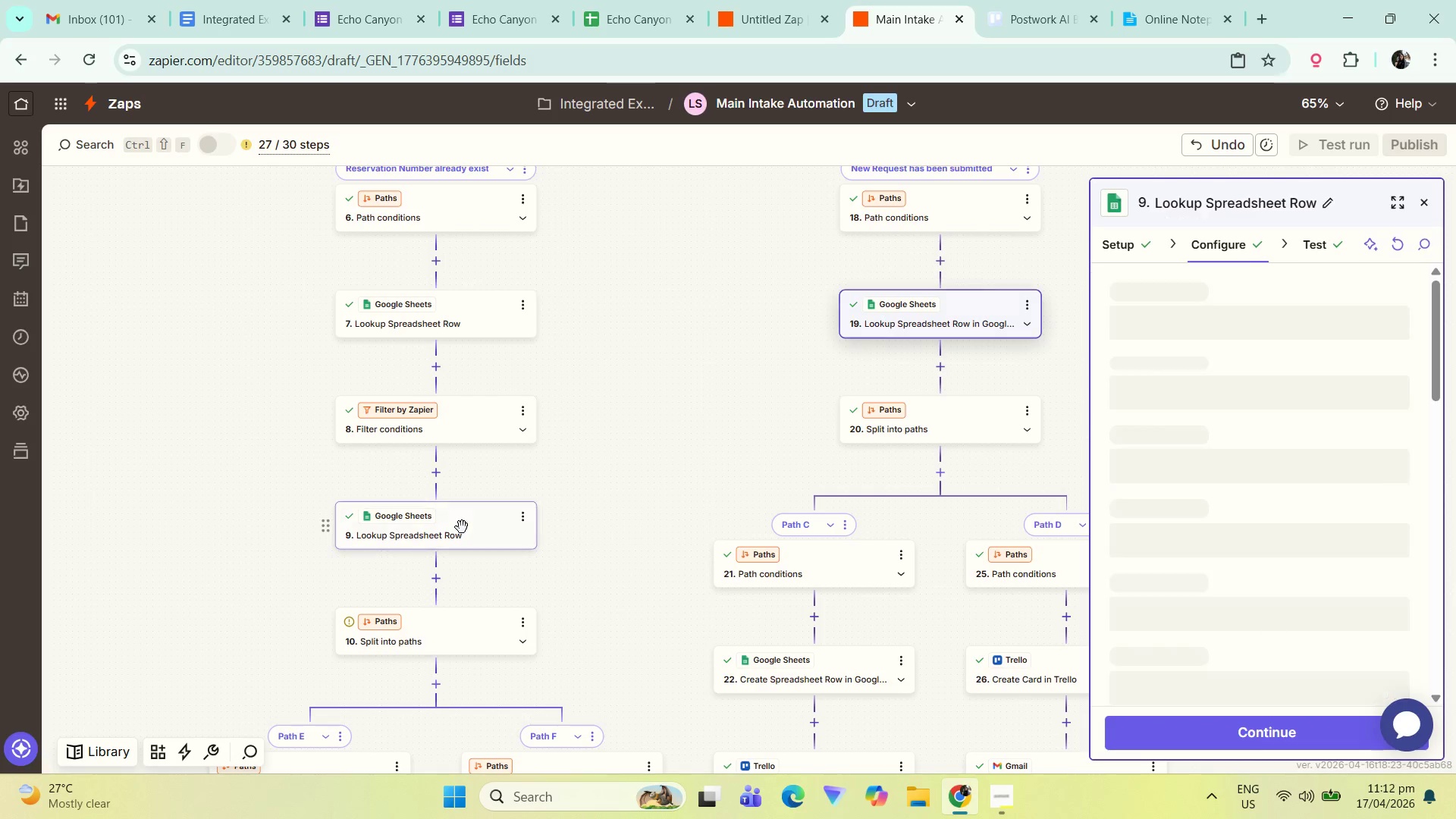 
scroll: coordinate [454, 538], scroll_direction: down, amount: 4.0
 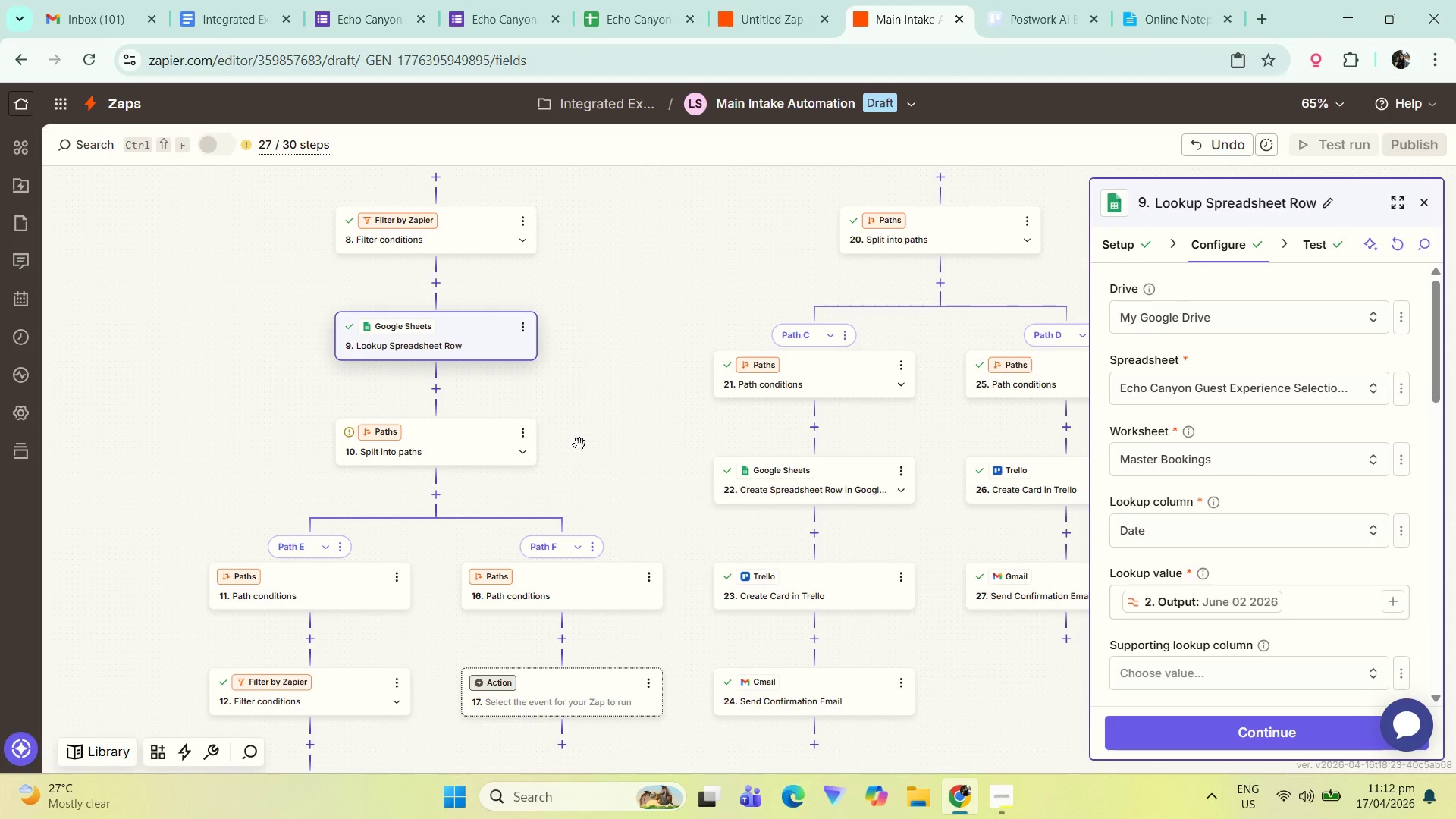 
left_click_drag(start_coordinate=[586, 429], to_coordinate=[559, 365])
 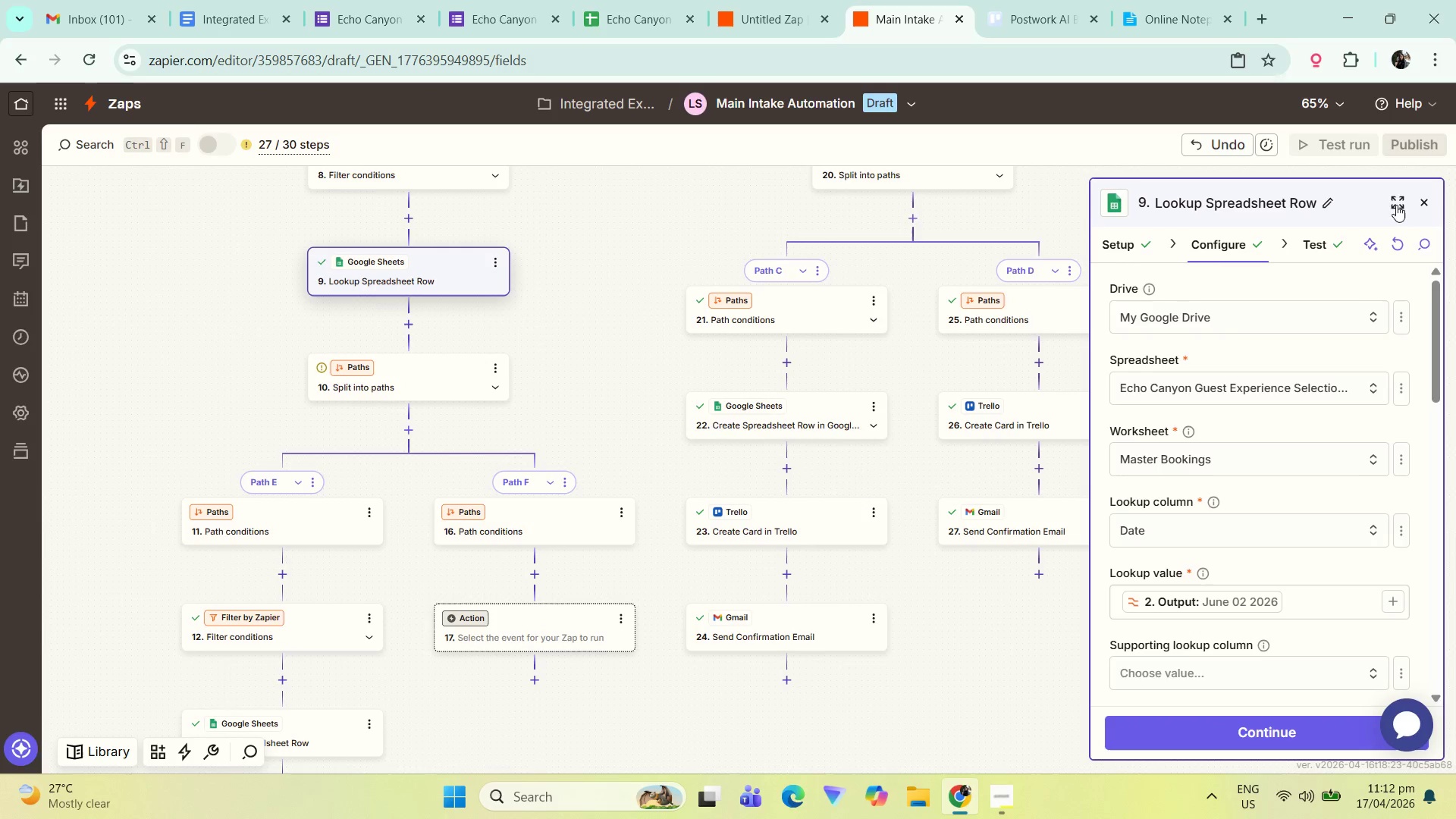 
left_click([1423, 196])
 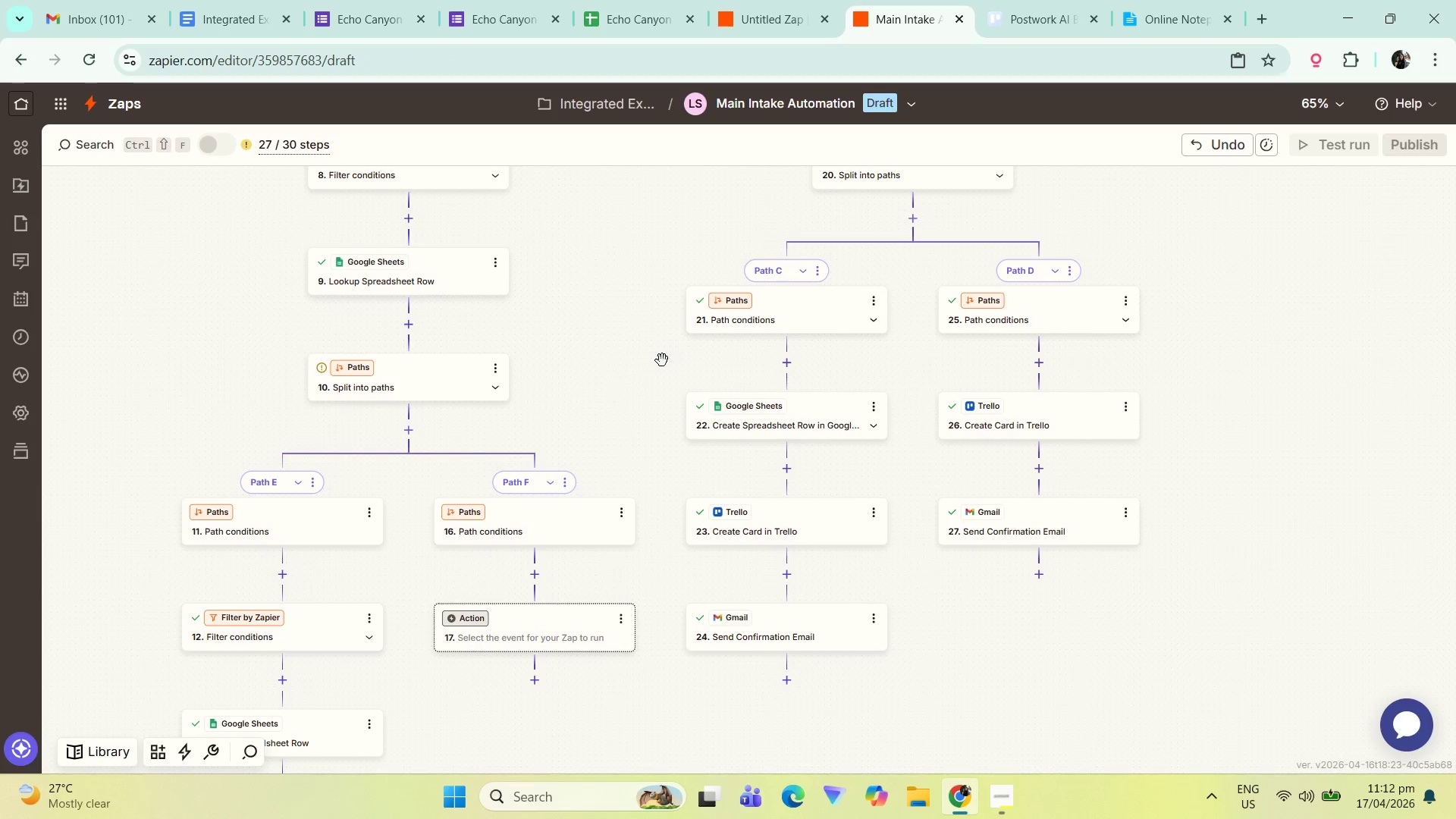 
left_click_drag(start_coordinate=[617, 403], to_coordinate=[623, 319])
 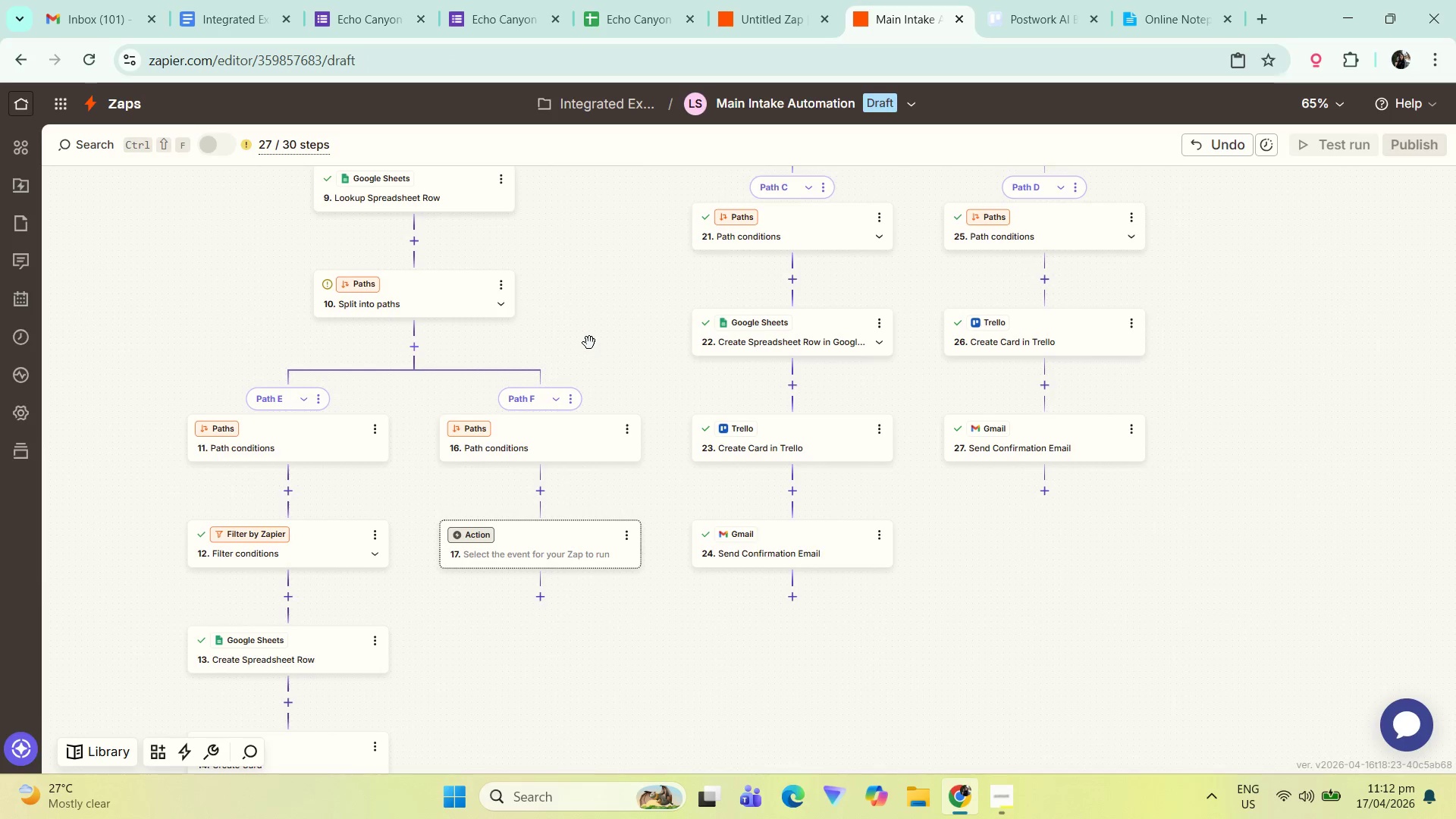 
left_click_drag(start_coordinate=[593, 363], to_coordinate=[612, 285])
 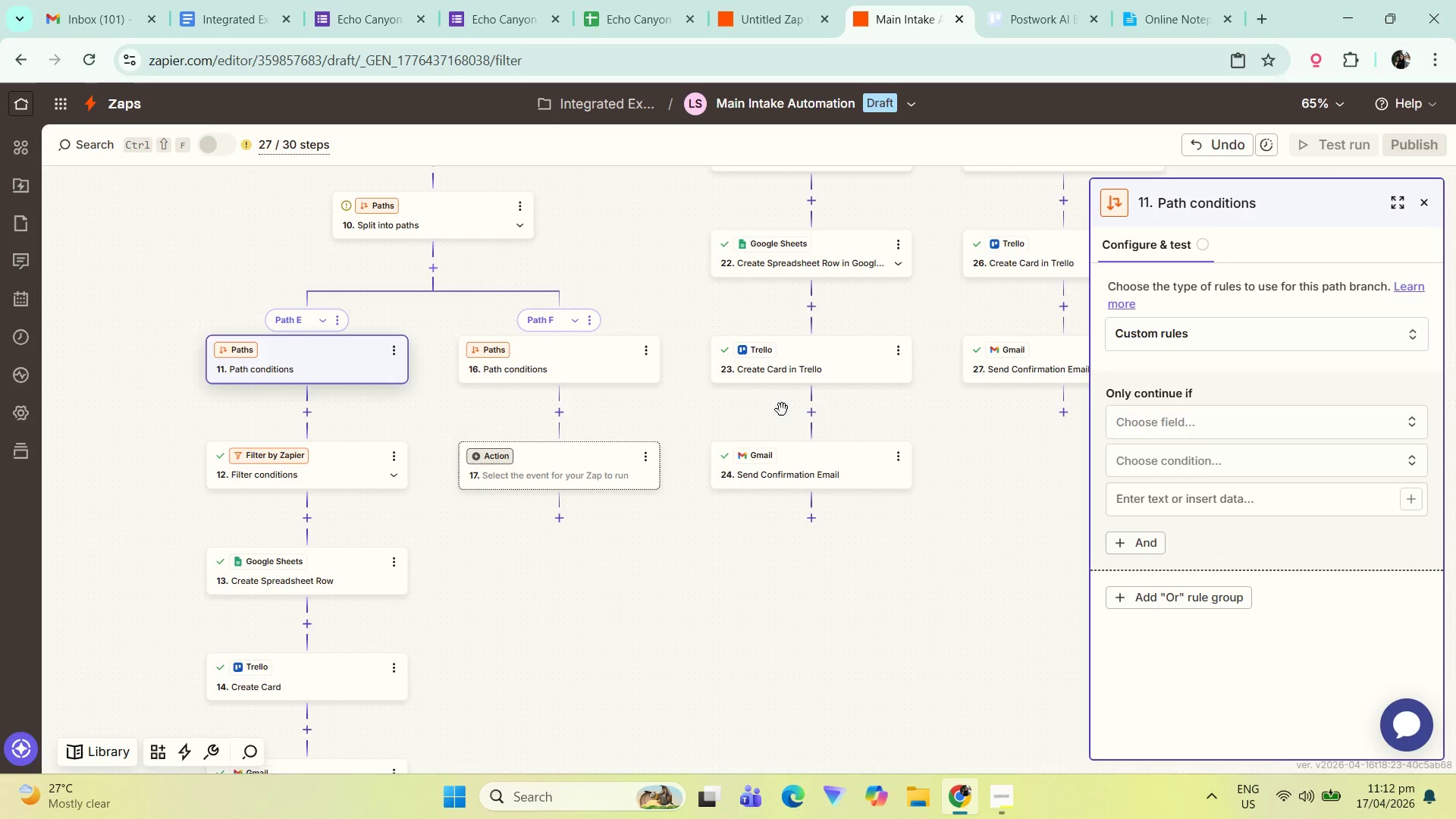 
left_click([845, 619])
 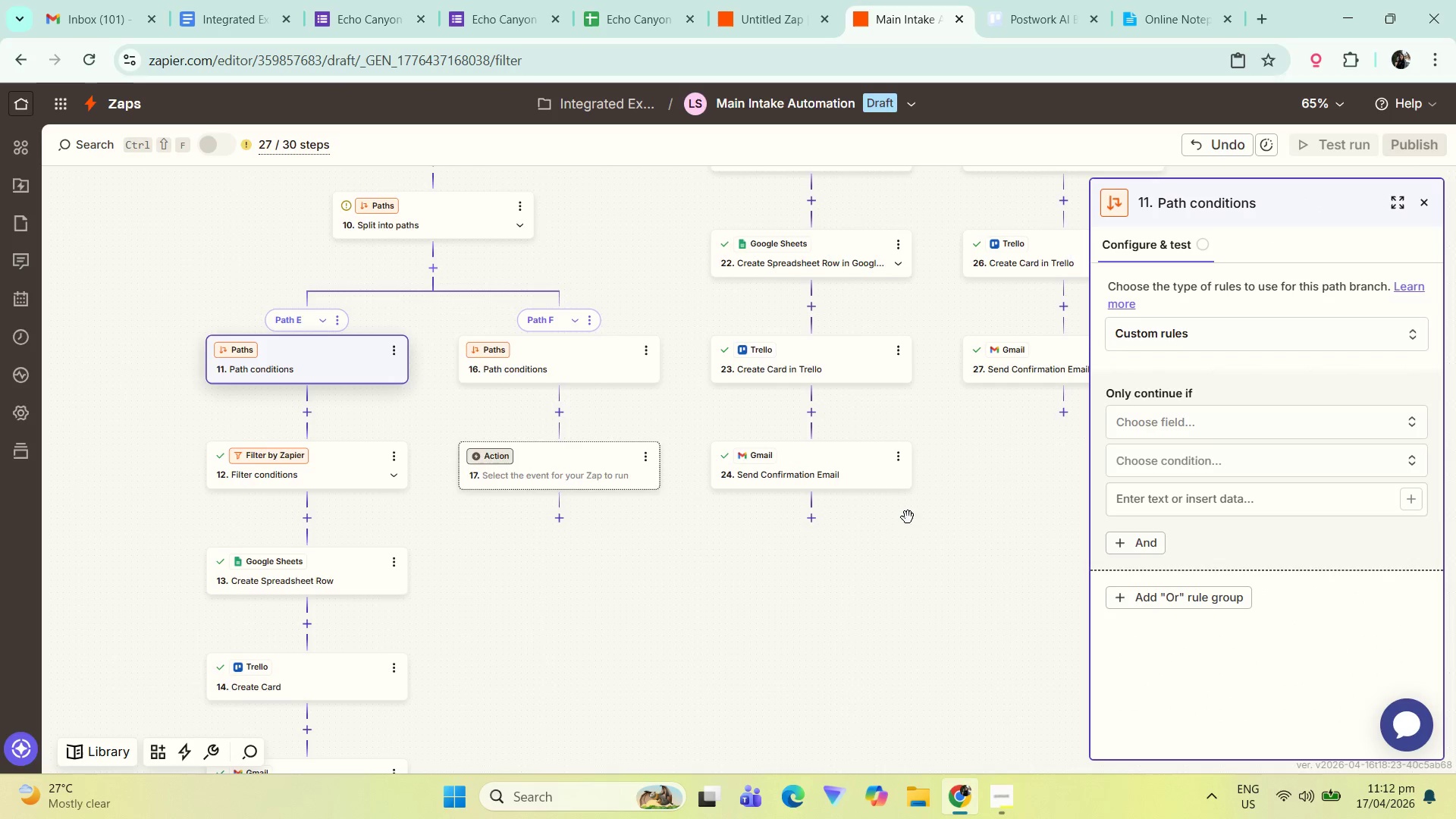 
left_click_drag(start_coordinate=[909, 537], to_coordinate=[900, 656])
 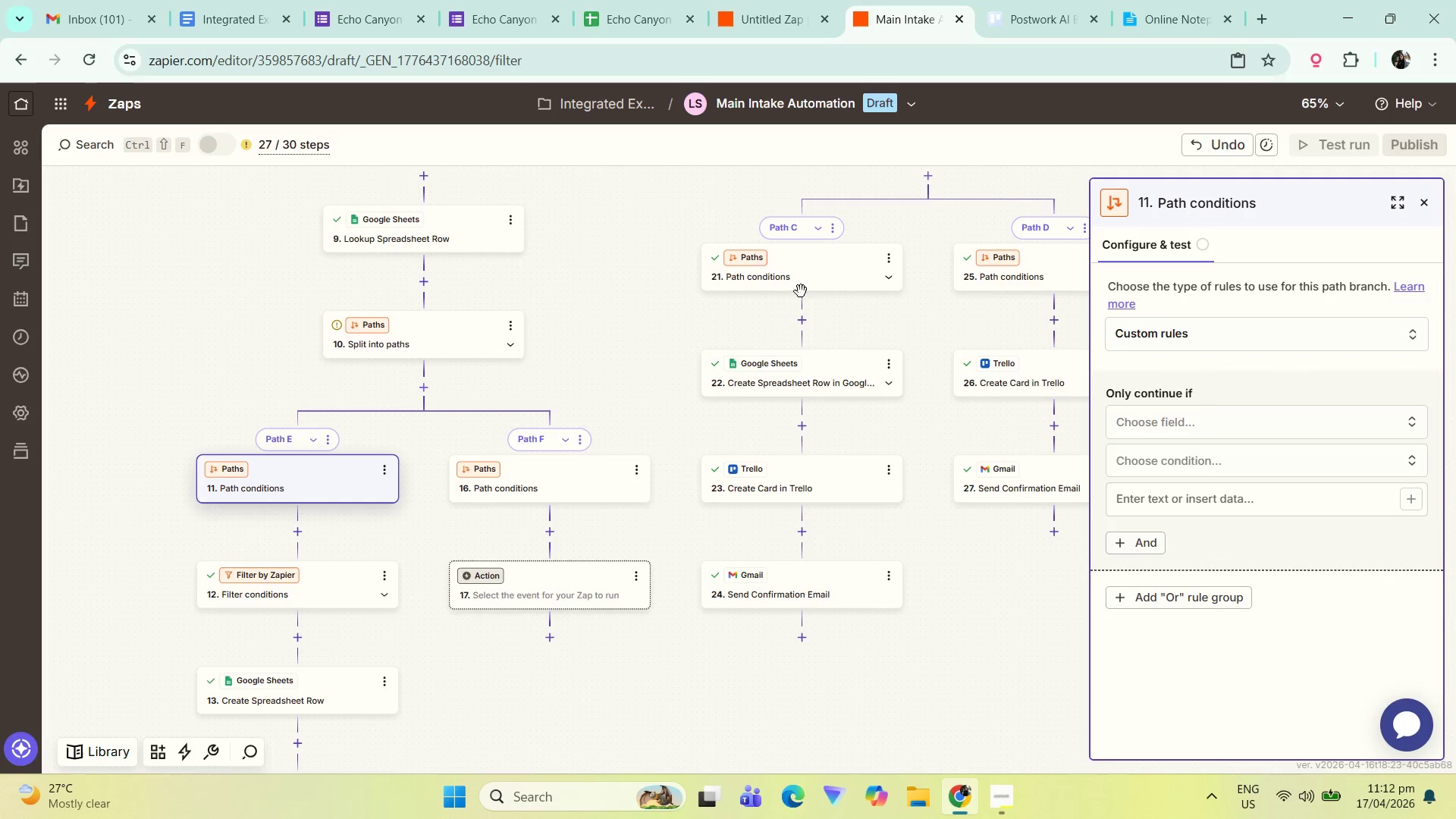 
left_click([807, 281])
 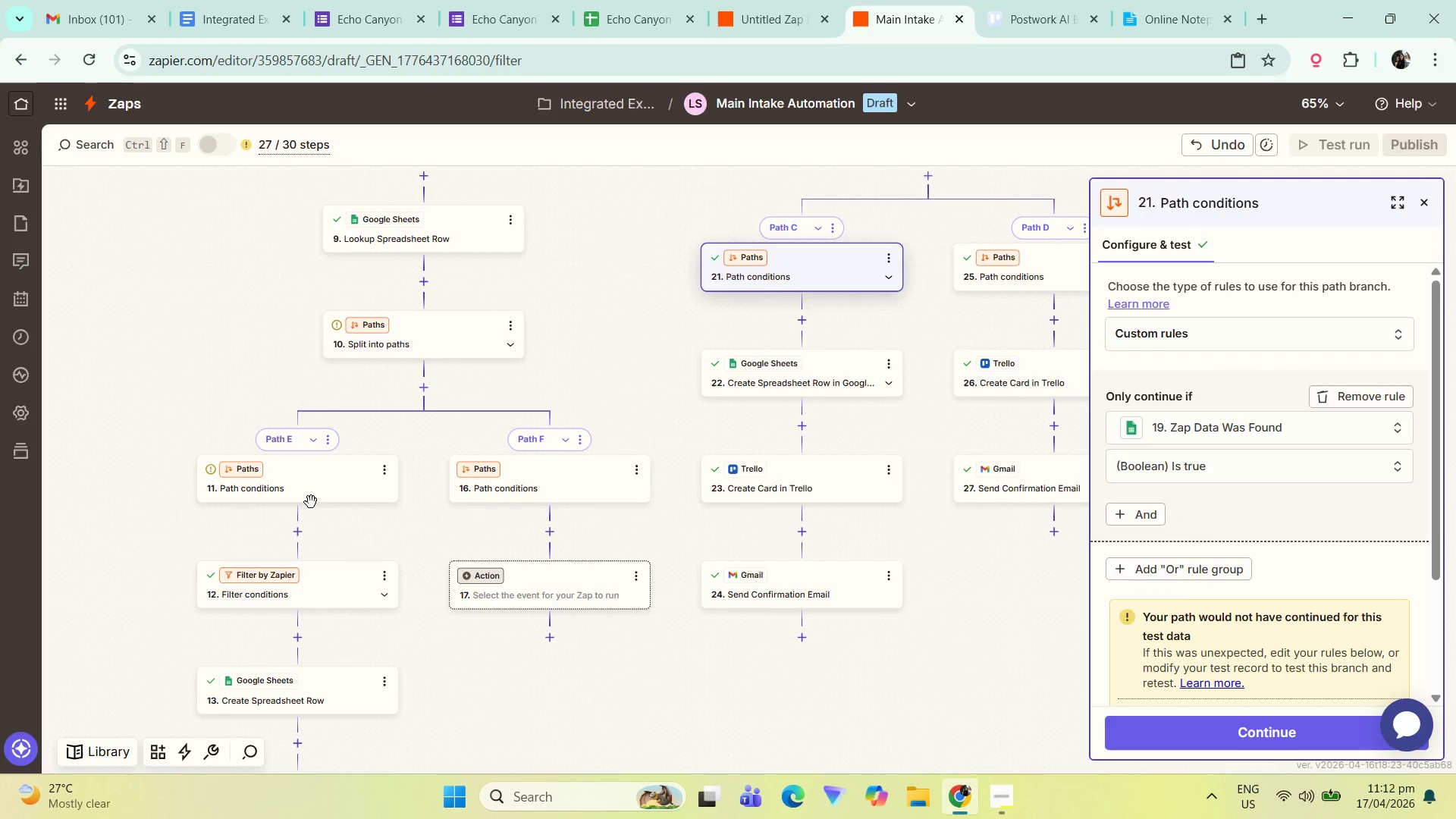 
left_click([318, 498])
 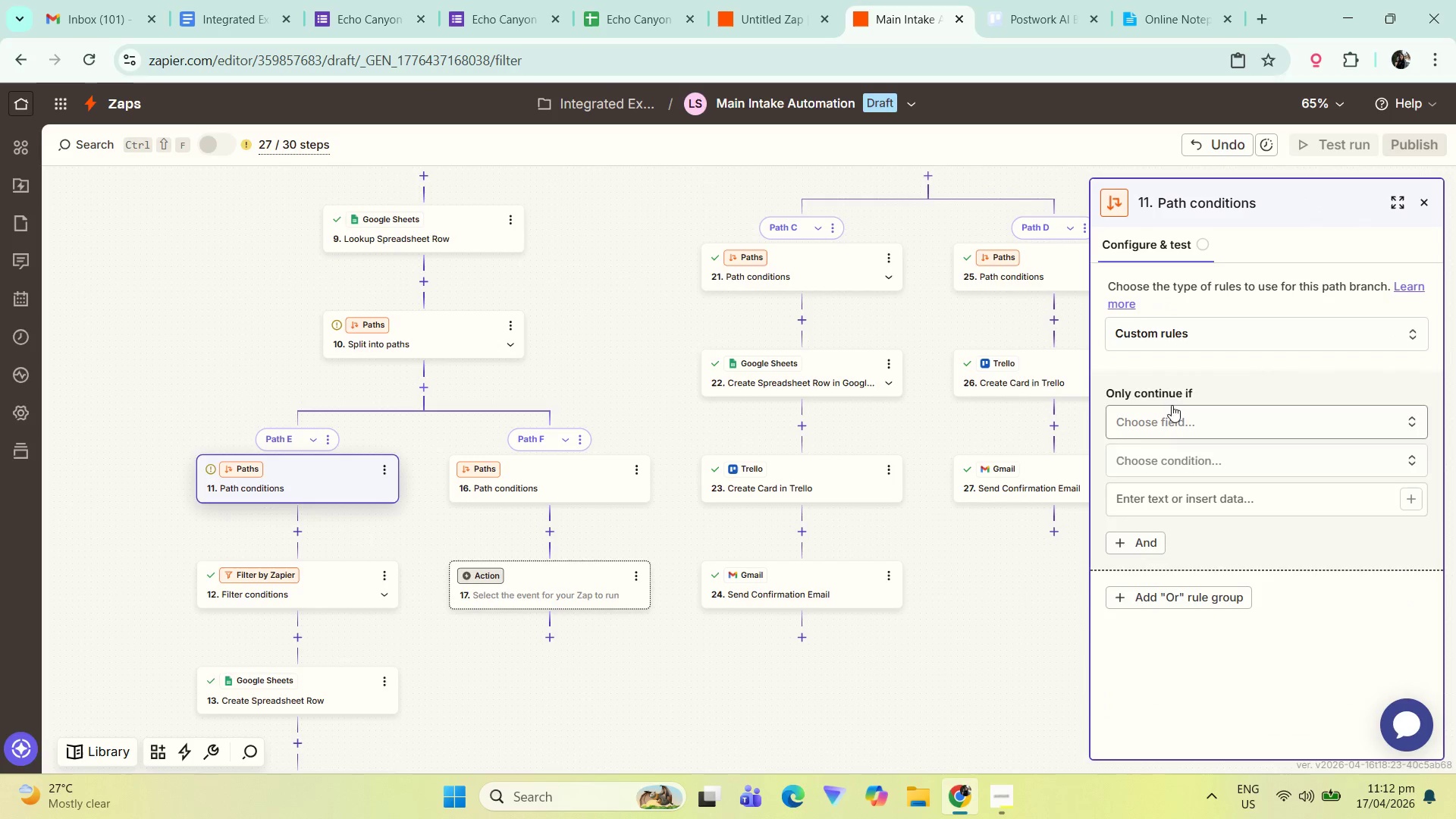 
left_click([1188, 406])
 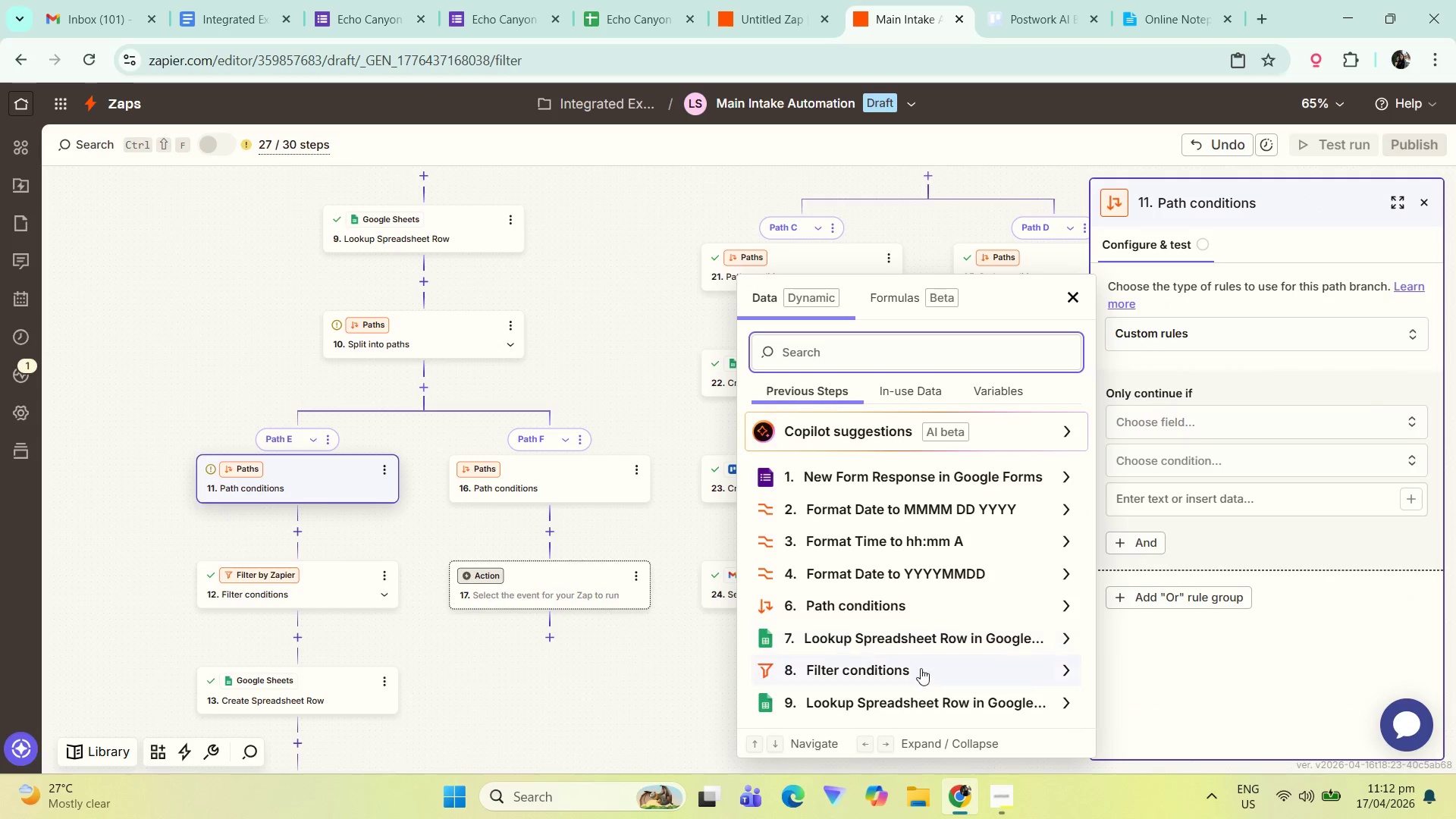 
scroll: coordinate [912, 684], scroll_direction: down, amount: 4.0
 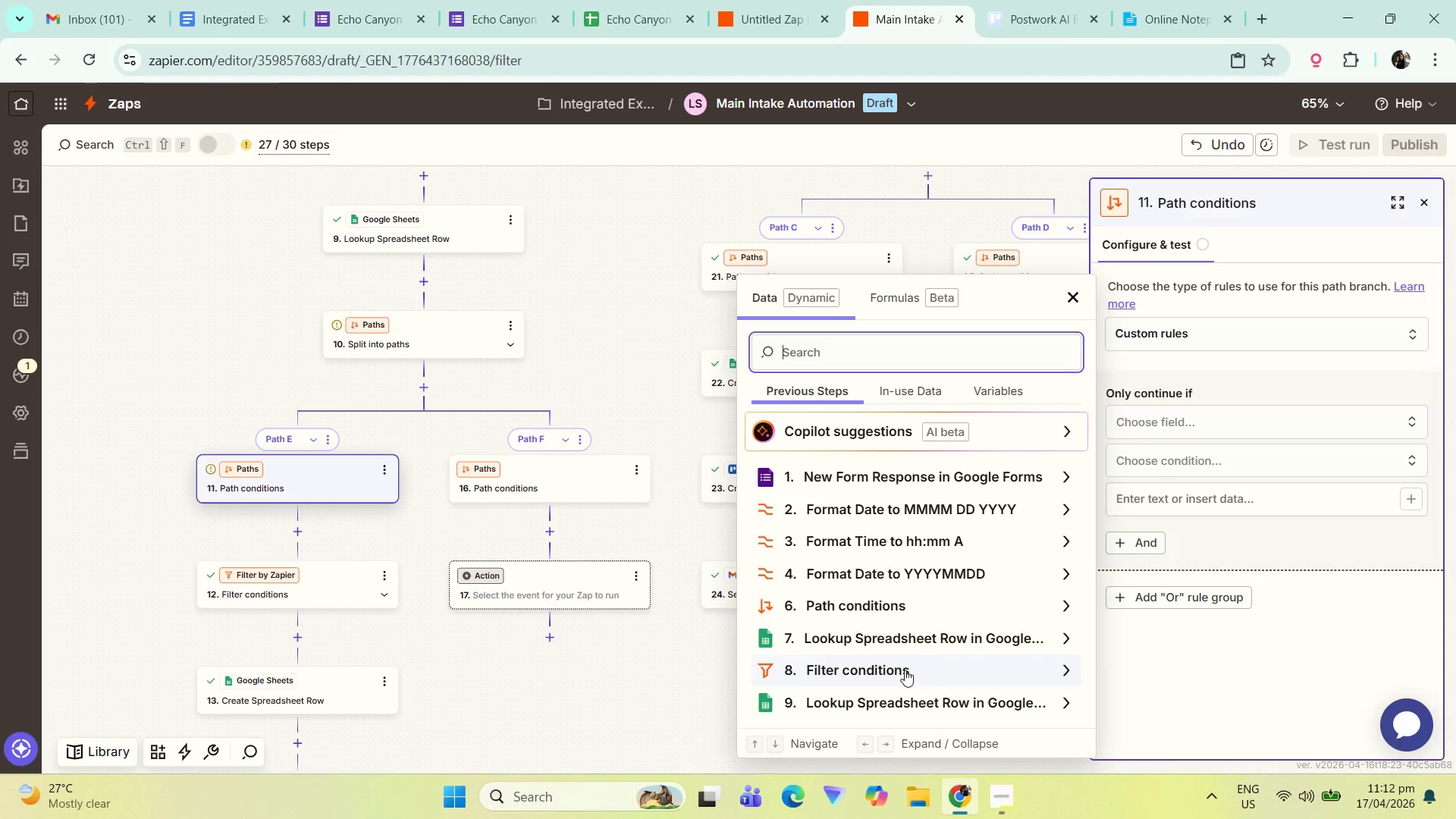 
left_click([987, 704])
 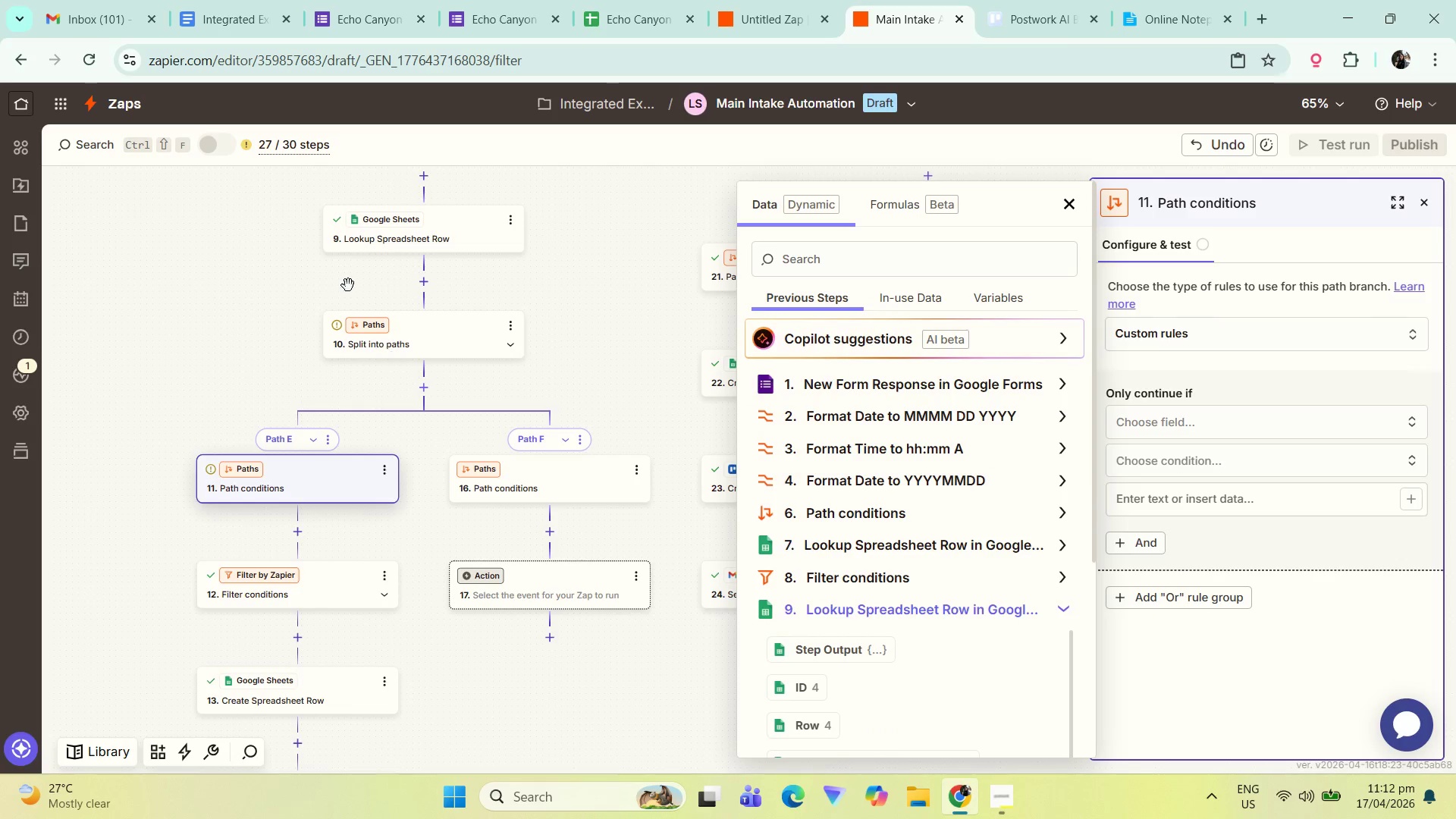 
left_click([432, 239])
 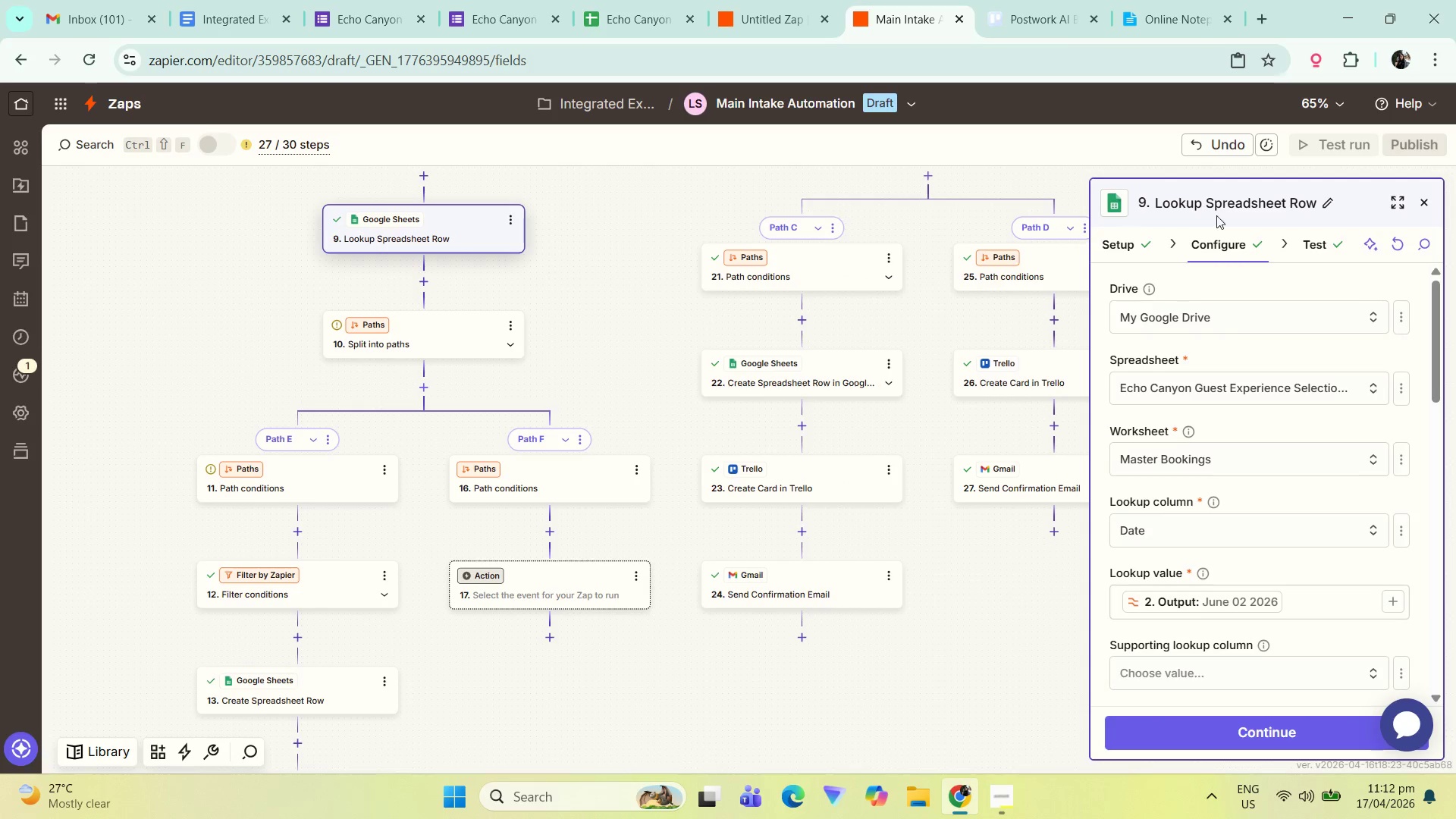 
left_click([348, 486])
 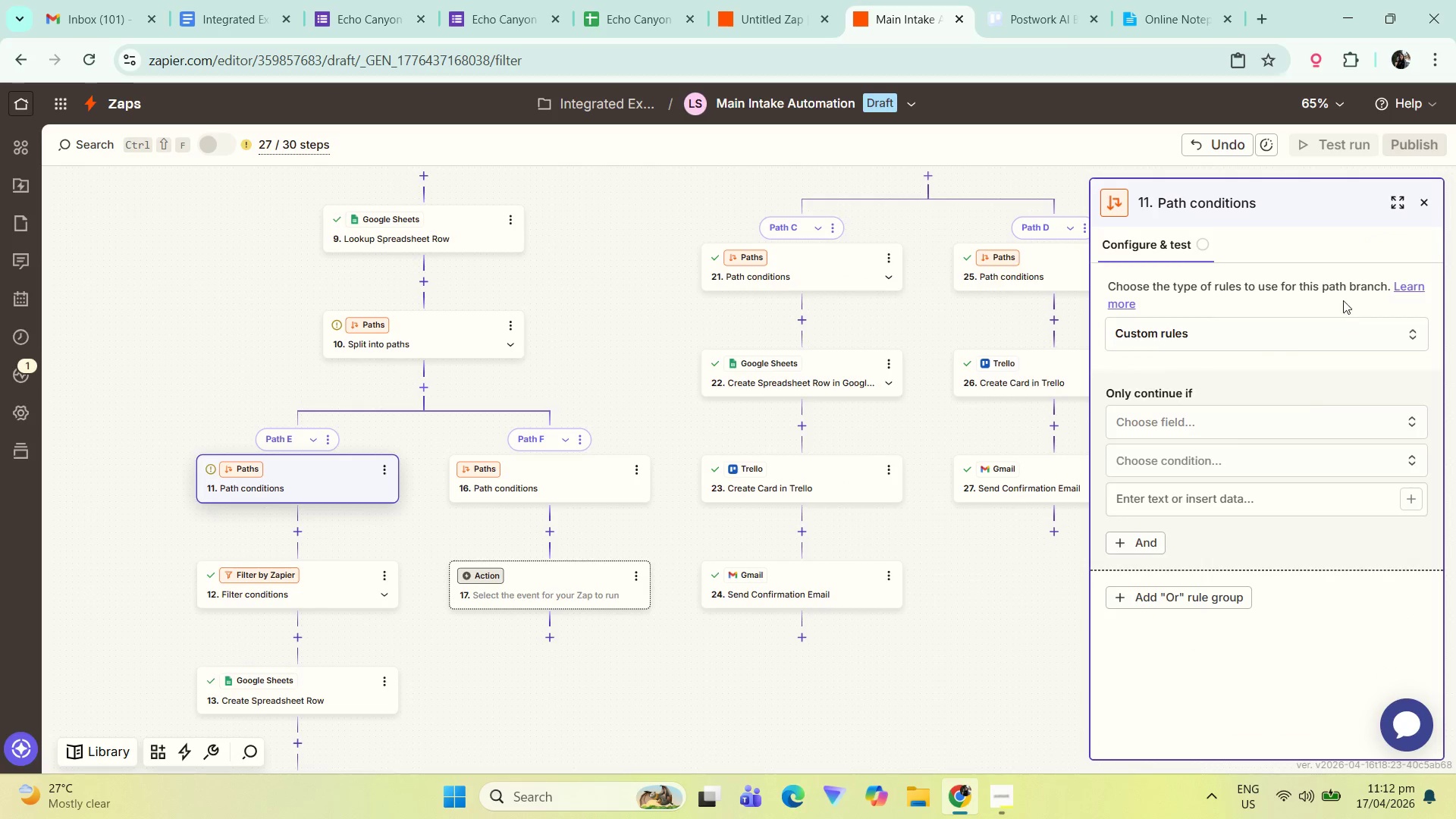 
left_click_drag(start_coordinate=[1203, 419], to_coordinate=[1202, 415])
 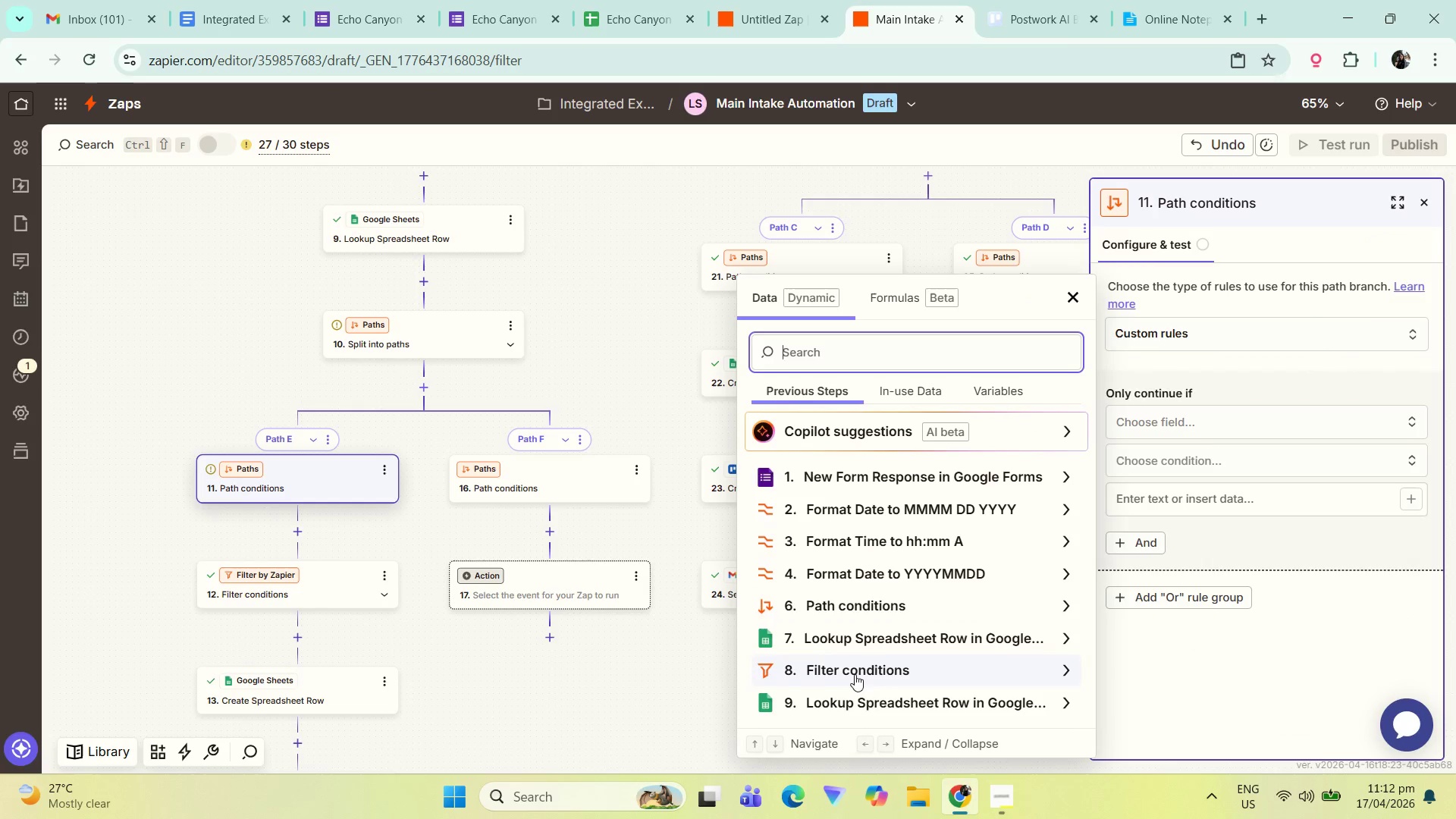 
scroll: coordinate [871, 698], scroll_direction: down, amount: 1.0
 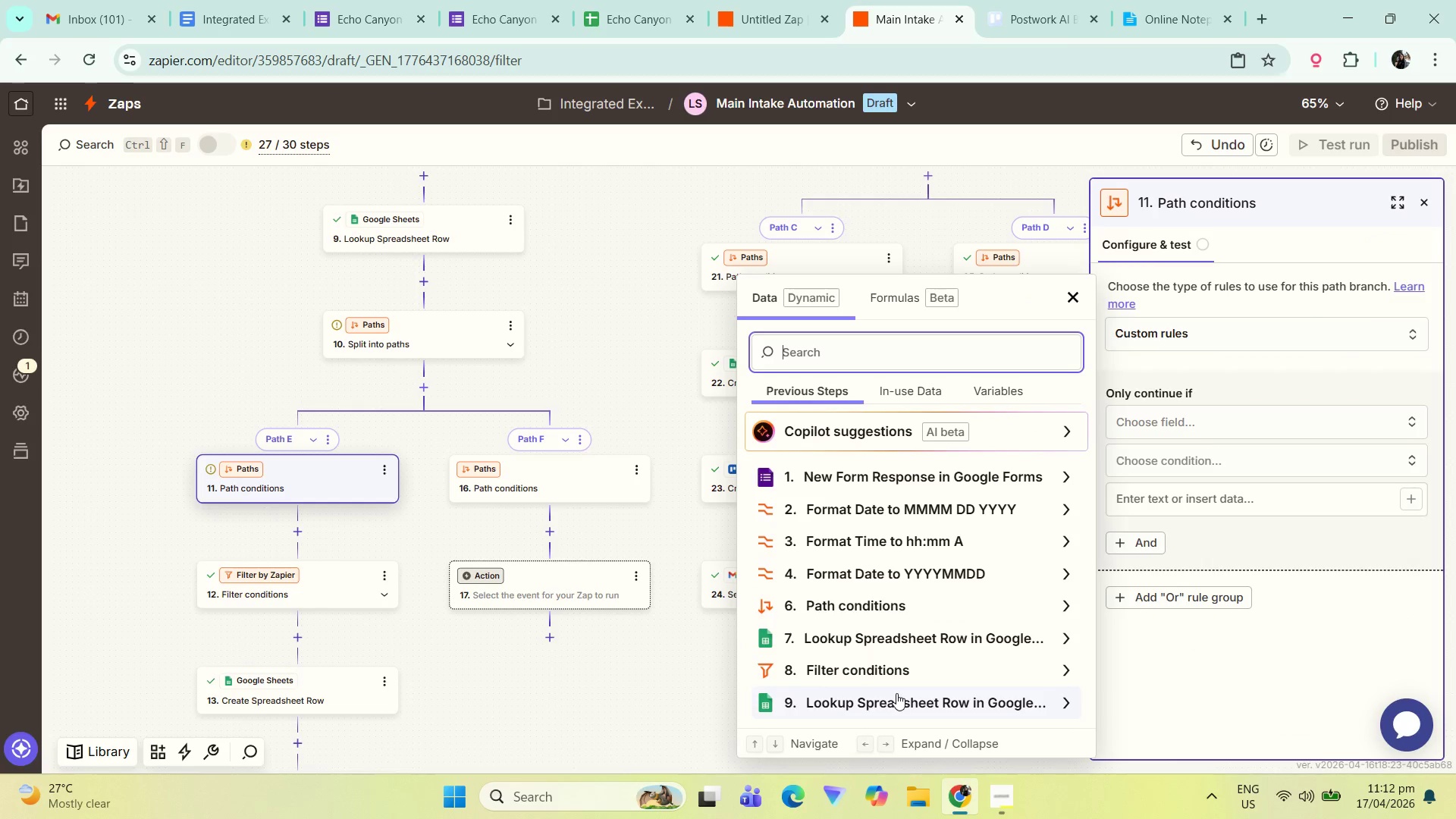 
left_click([896, 692])
 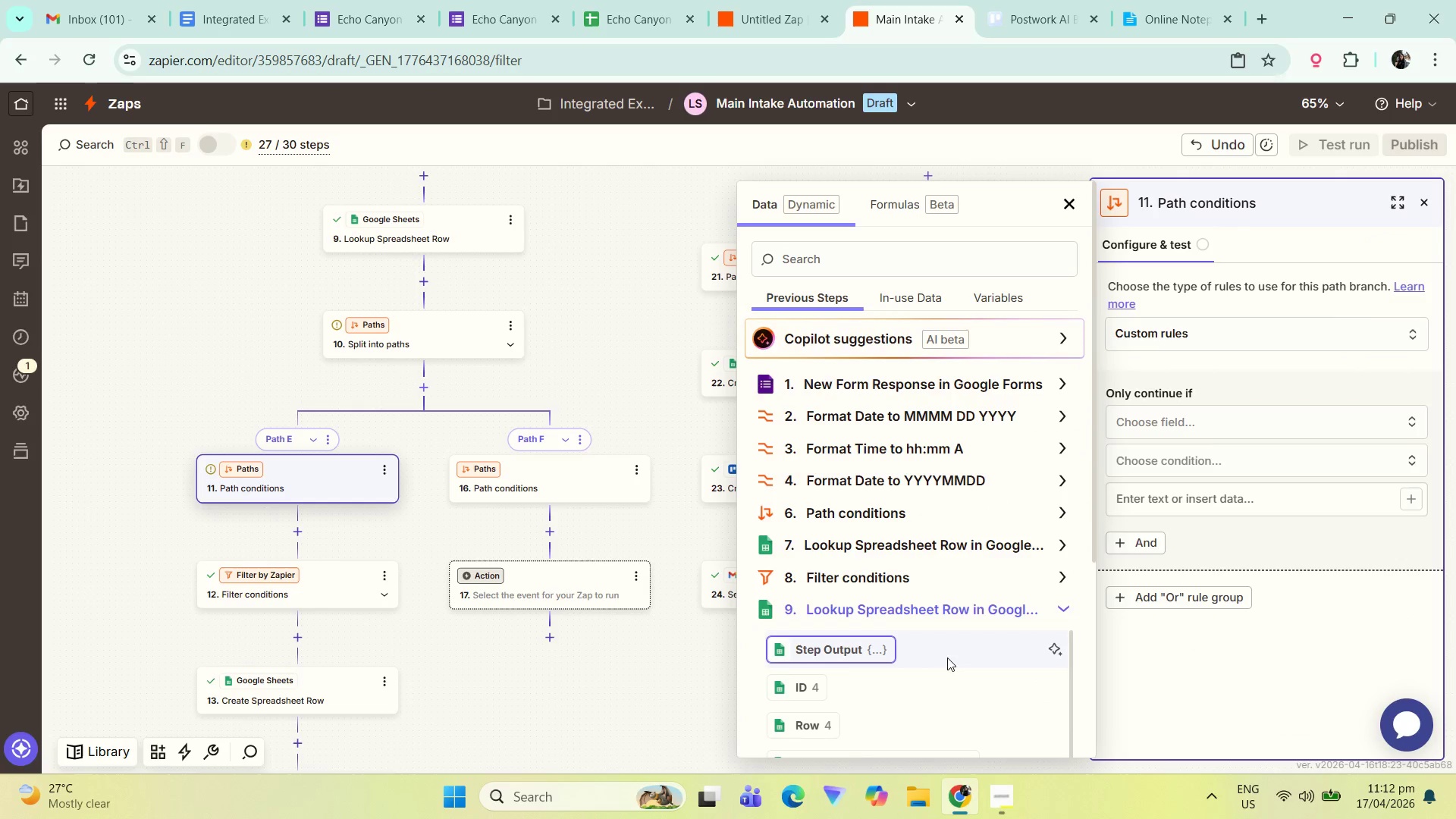 
scroll: coordinate [926, 579], scroll_direction: down, amount: 18.0
 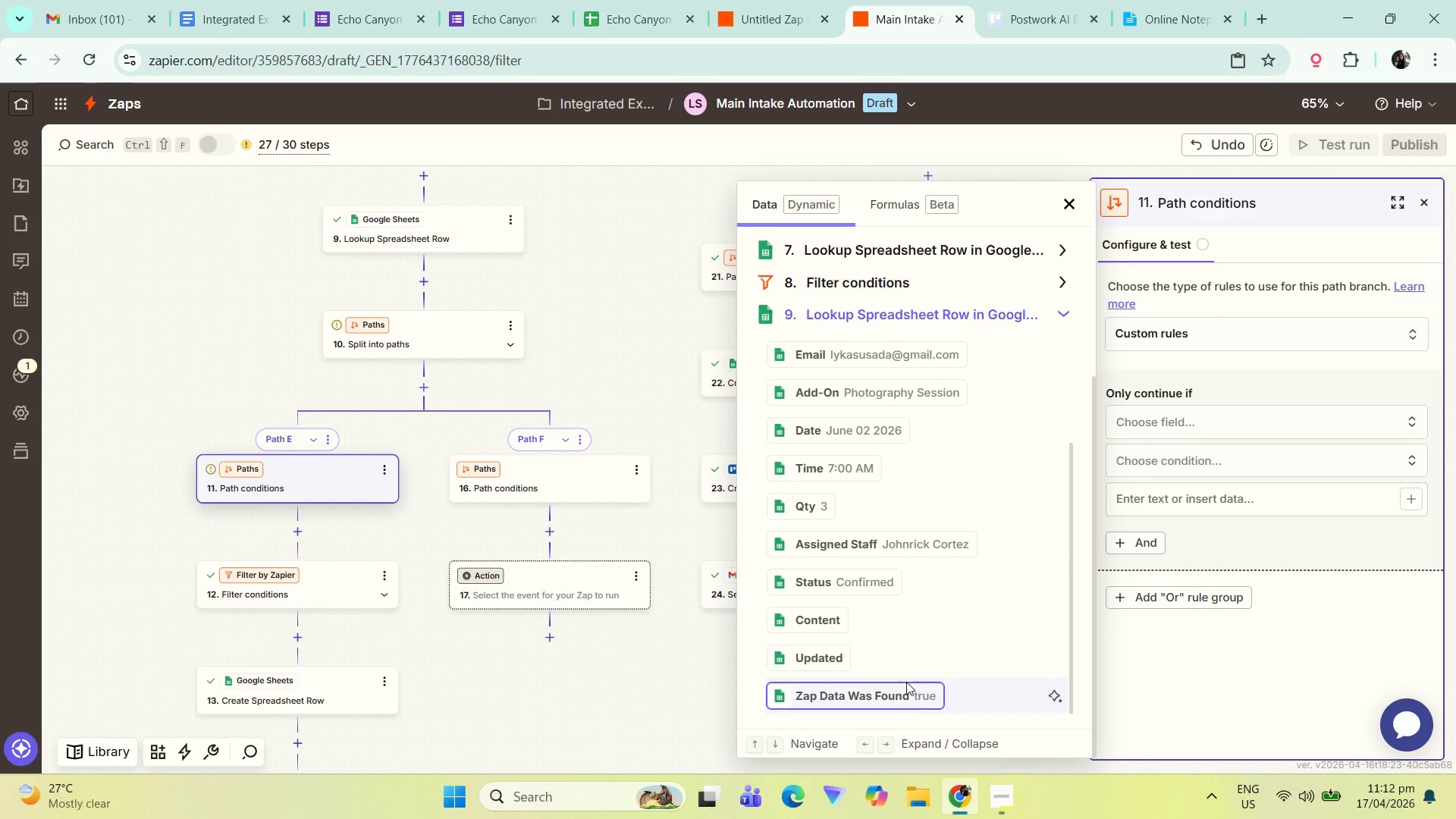 
left_click([905, 690])
 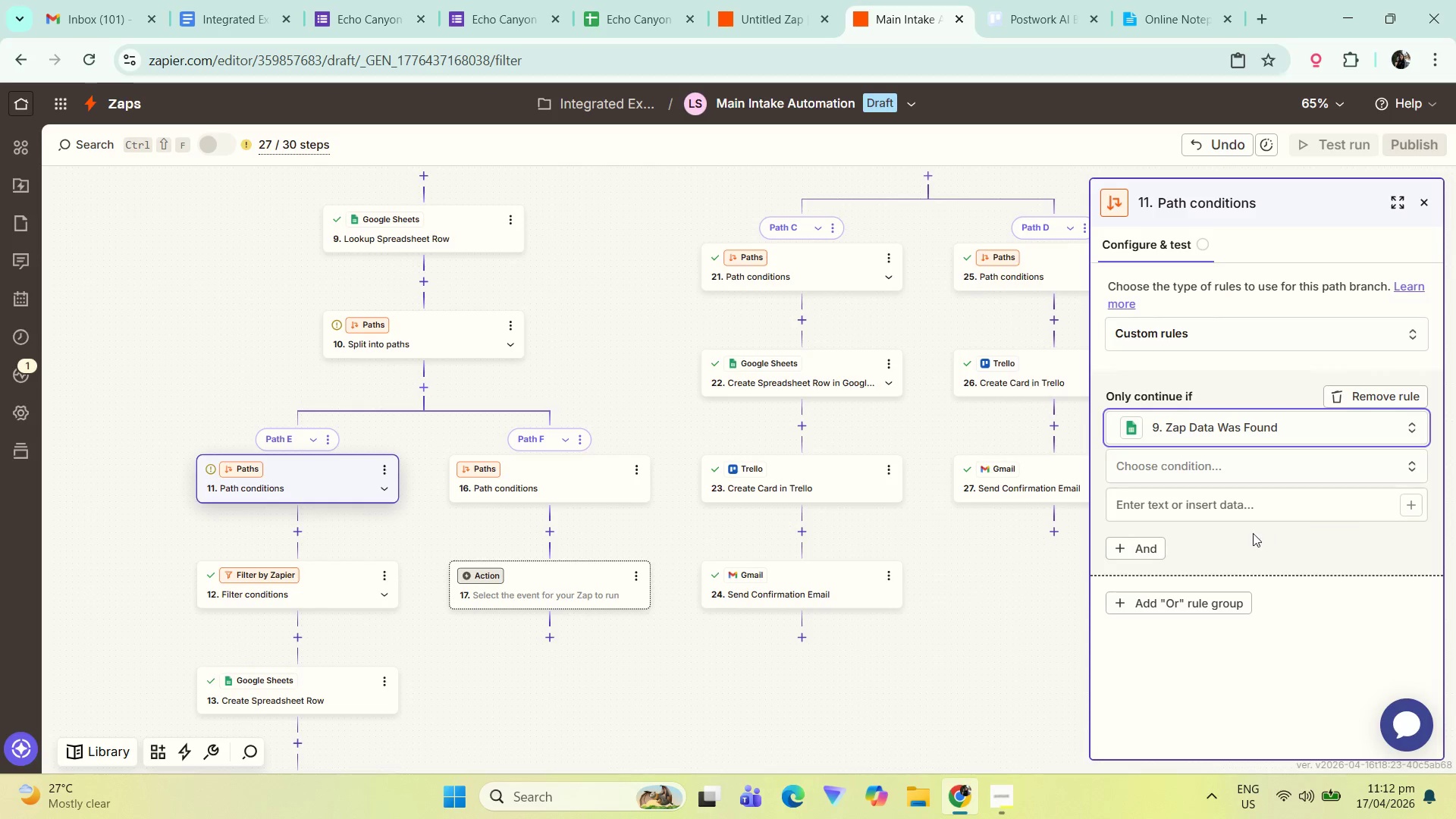 
left_click([1235, 464])
 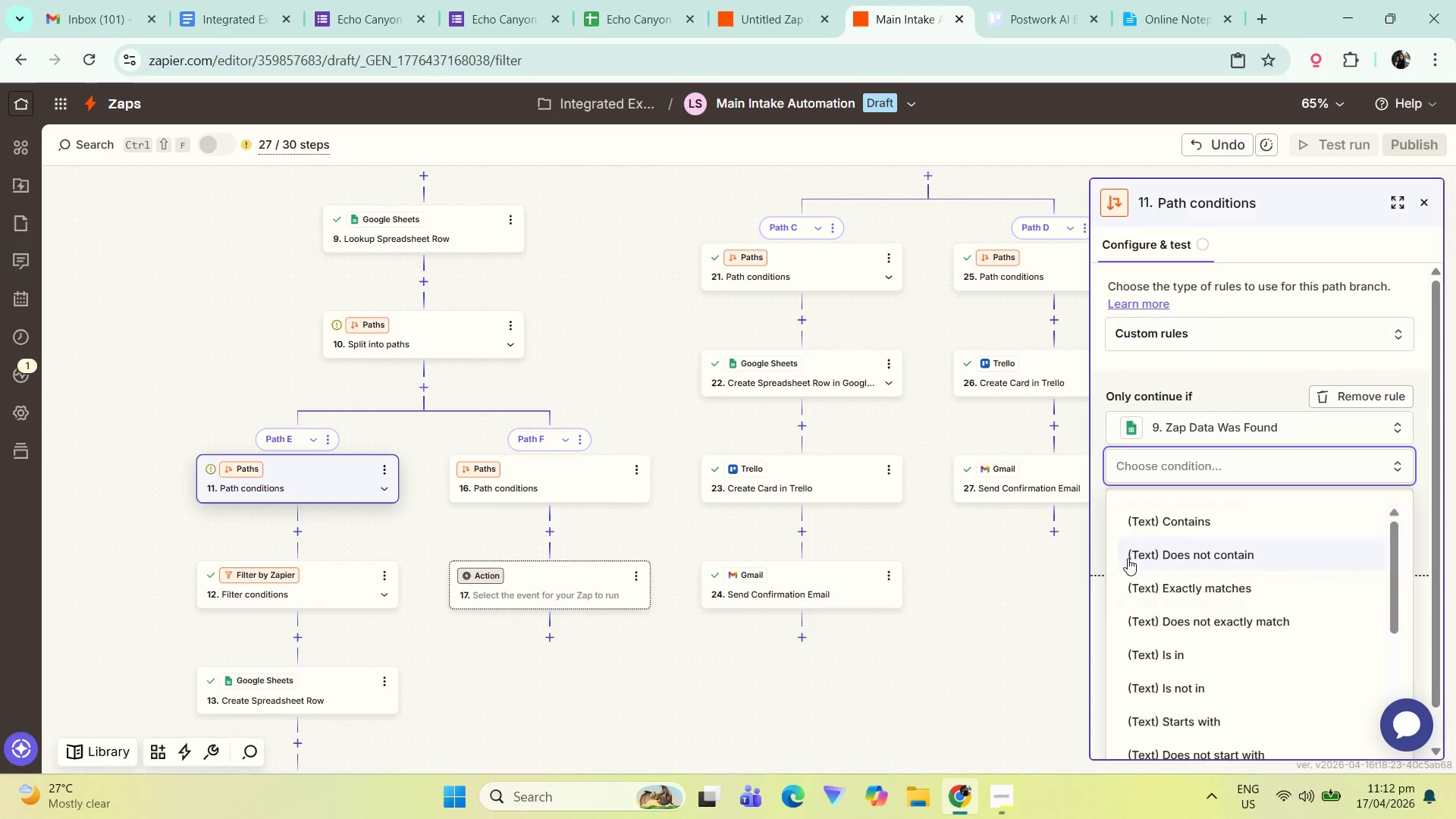 
scroll: coordinate [1188, 579], scroll_direction: down, amount: 6.0
 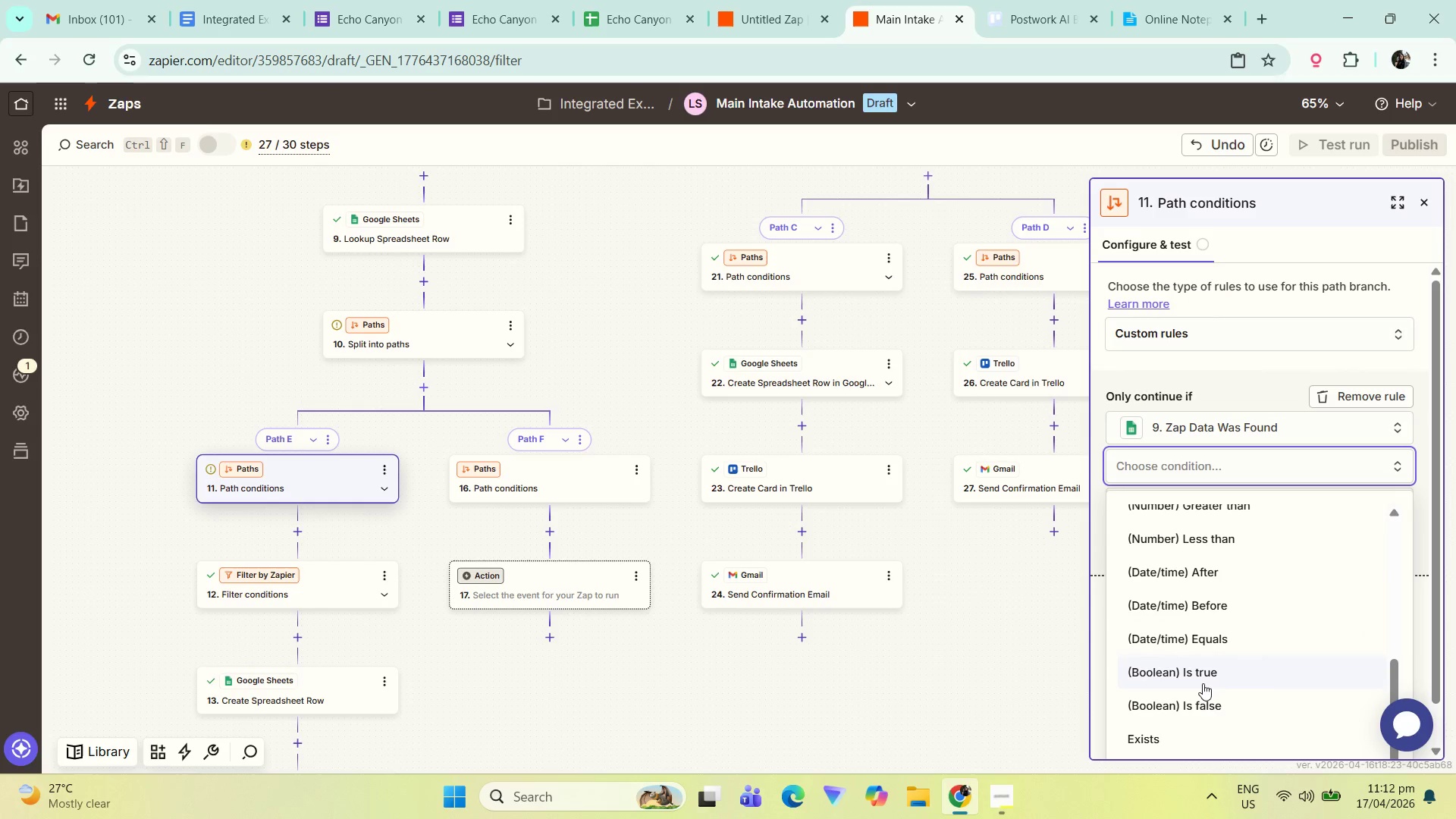 
left_click([1211, 679])
 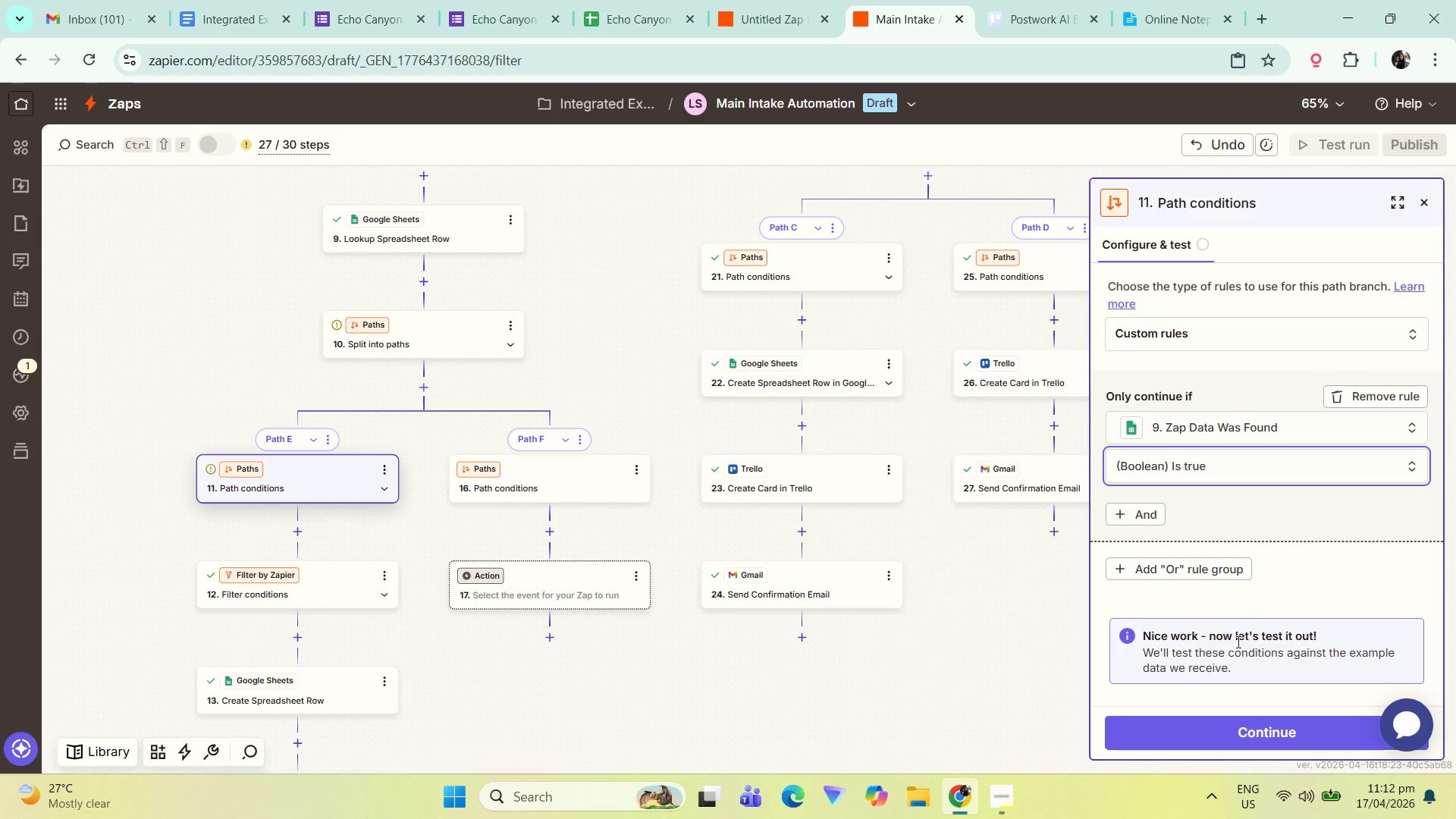 
scroll: coordinate [1277, 559], scroll_direction: down, amount: 12.0
 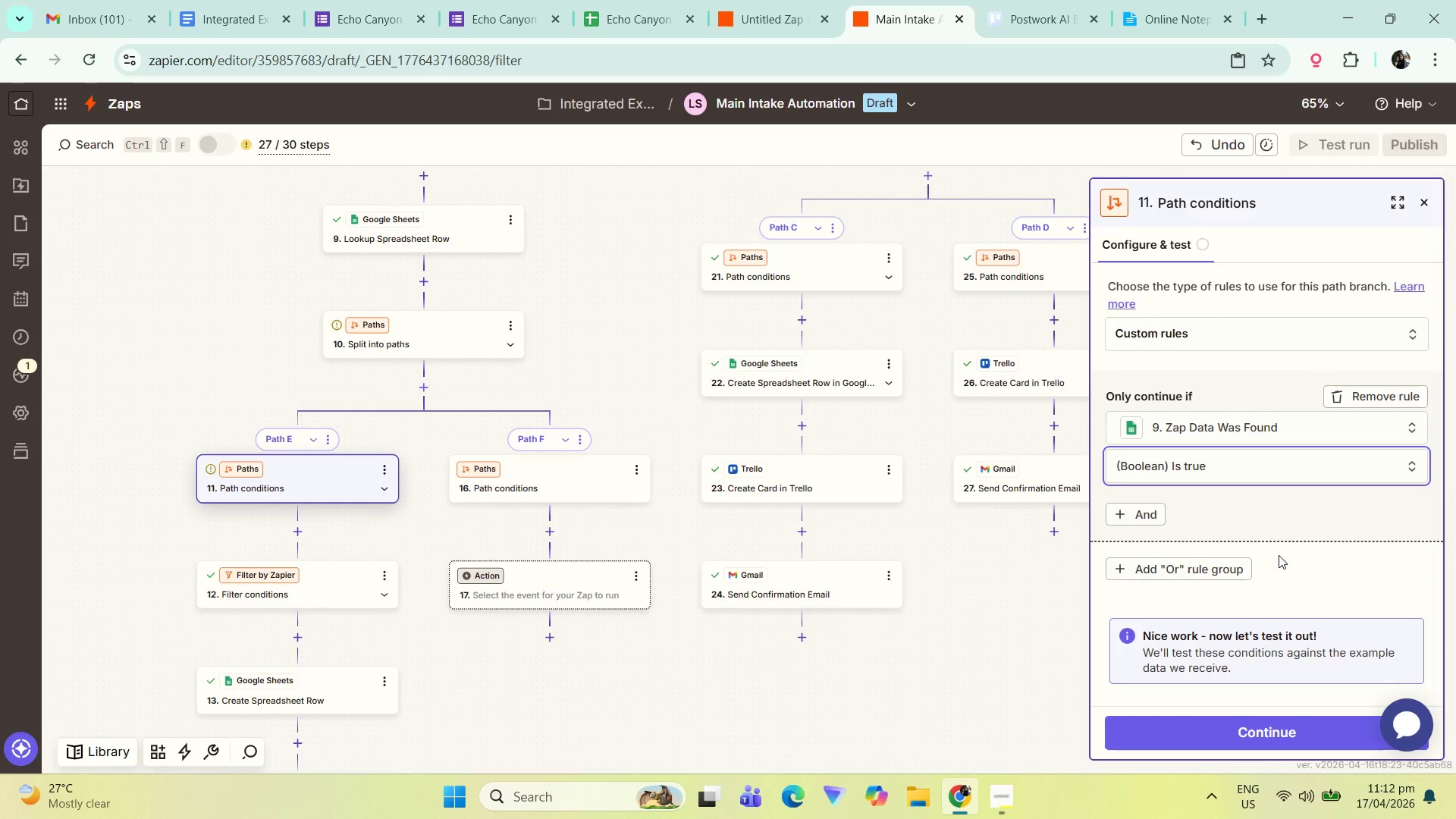 
scroll: coordinate [1287, 583], scroll_direction: none, amount: 0.0
 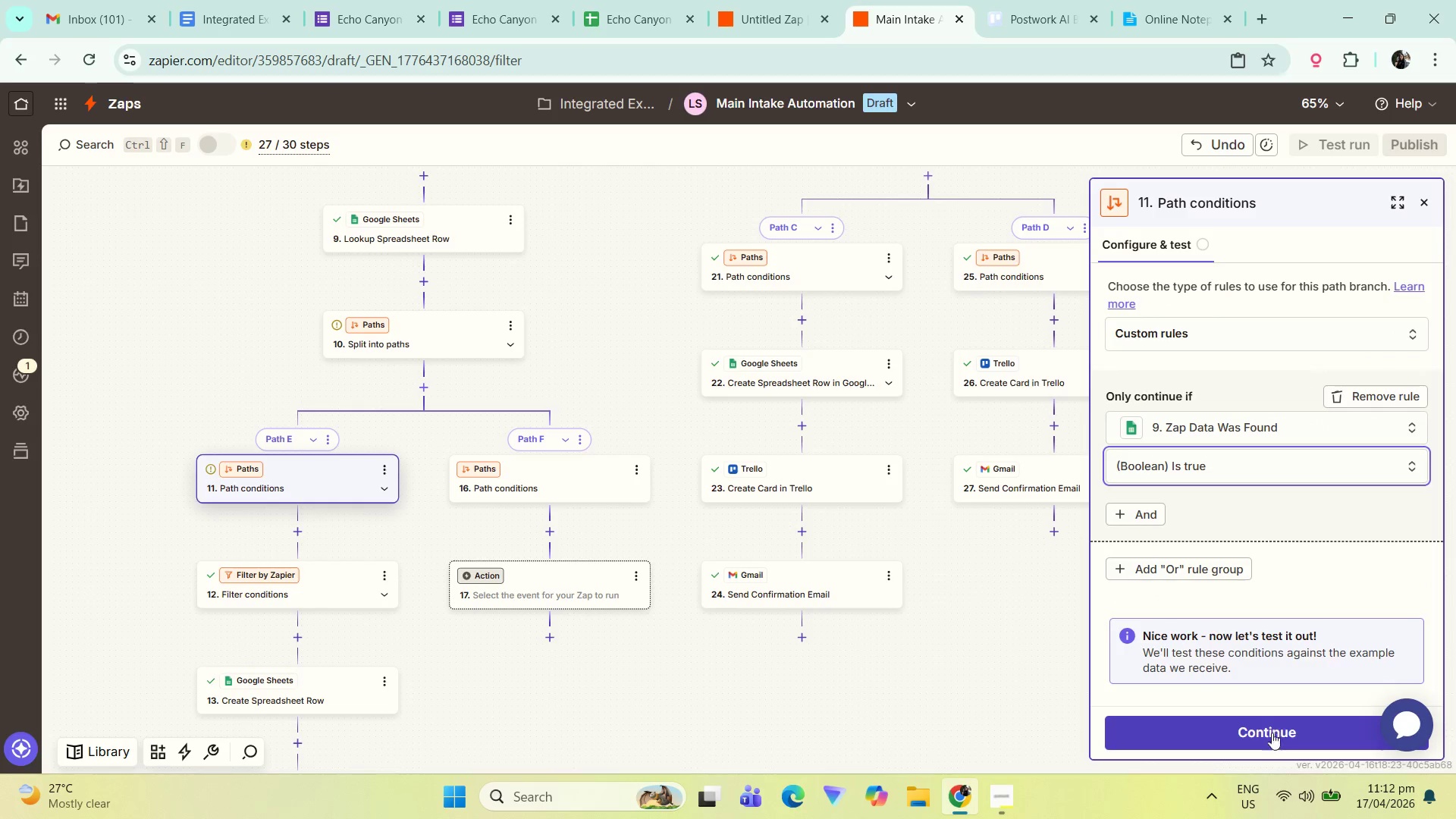 
left_click([1274, 726])
 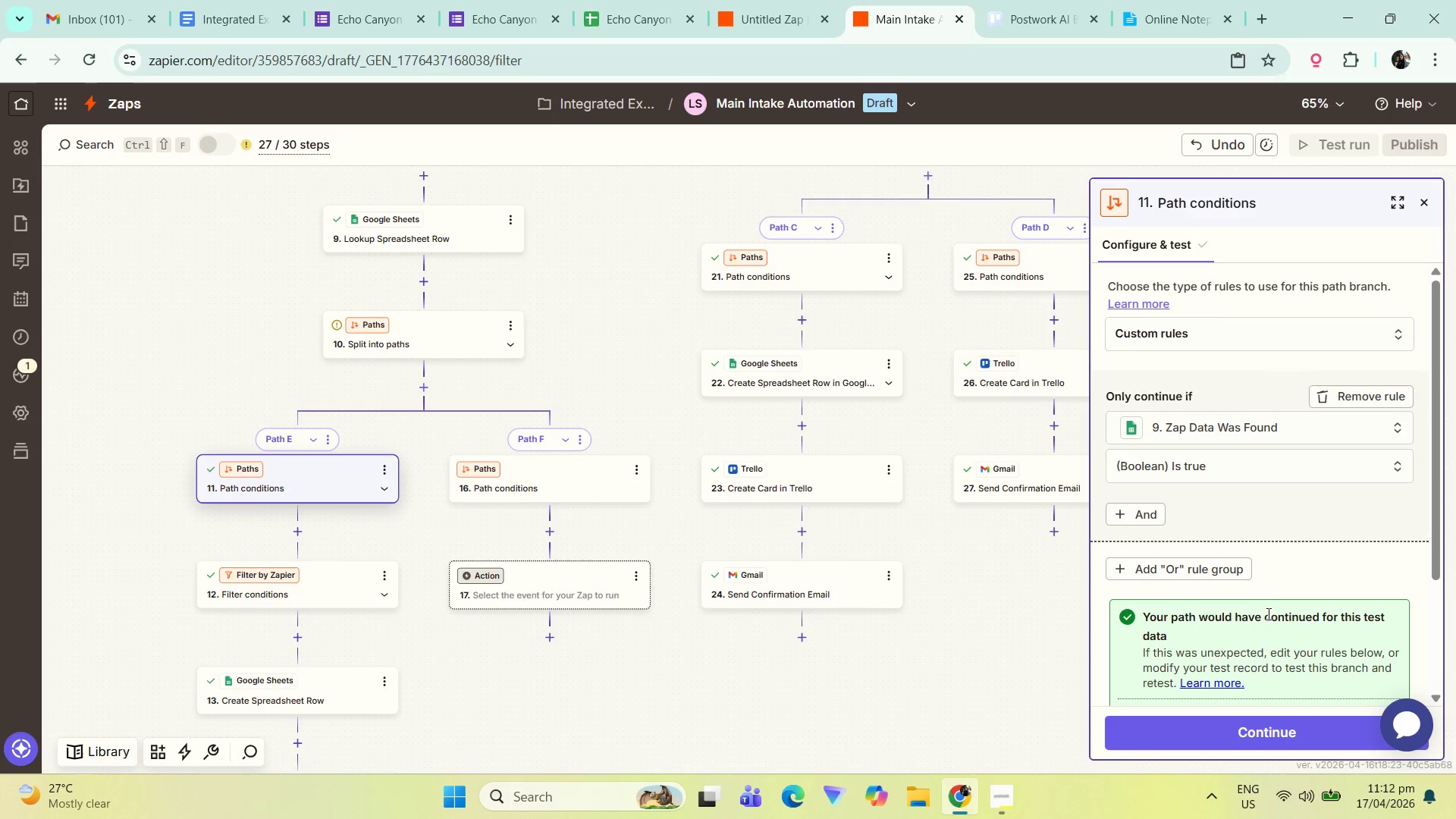 
left_click([1166, 675])
 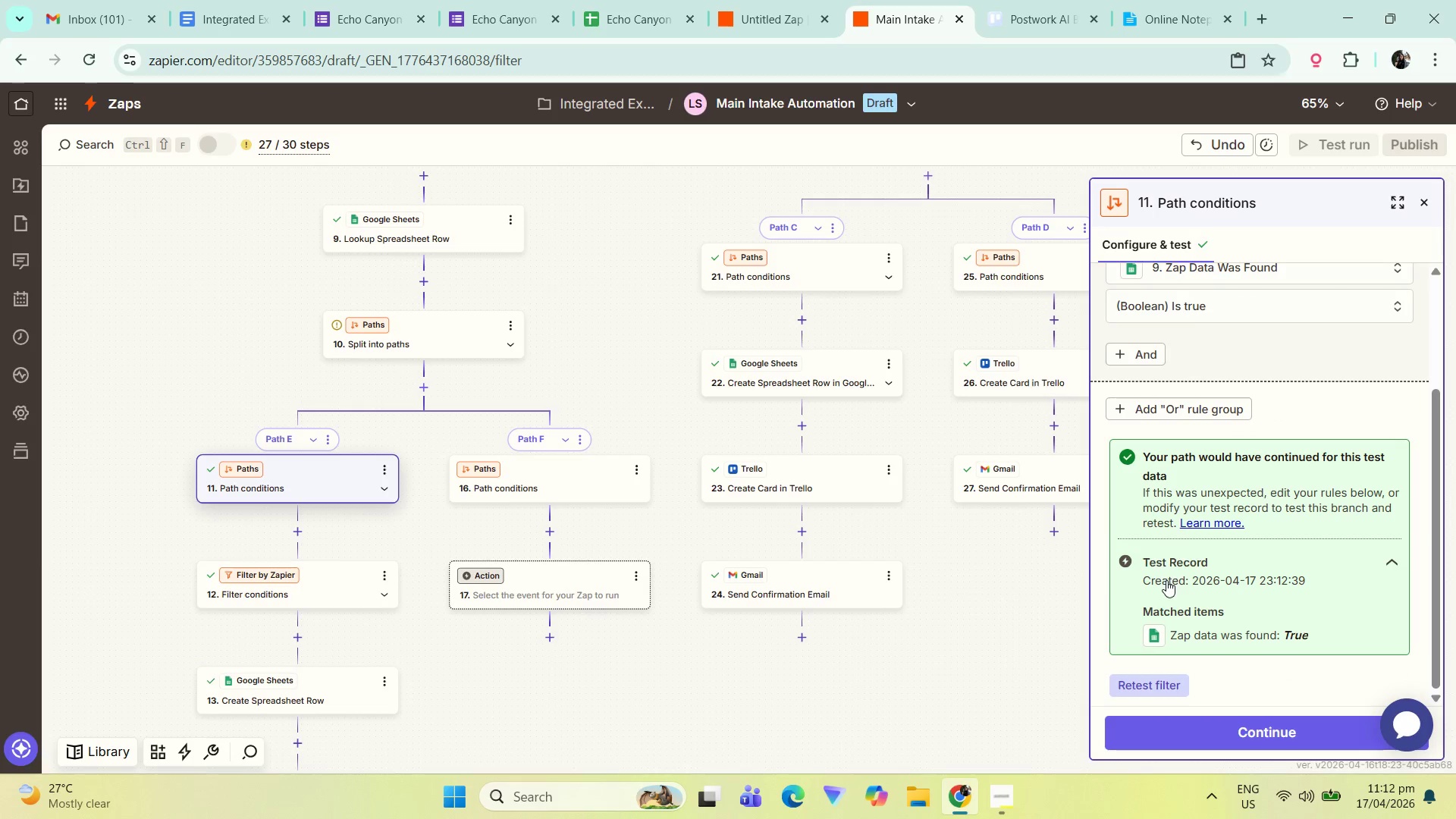 
scroll: coordinate [1241, 626], scroll_direction: down, amount: 11.0
 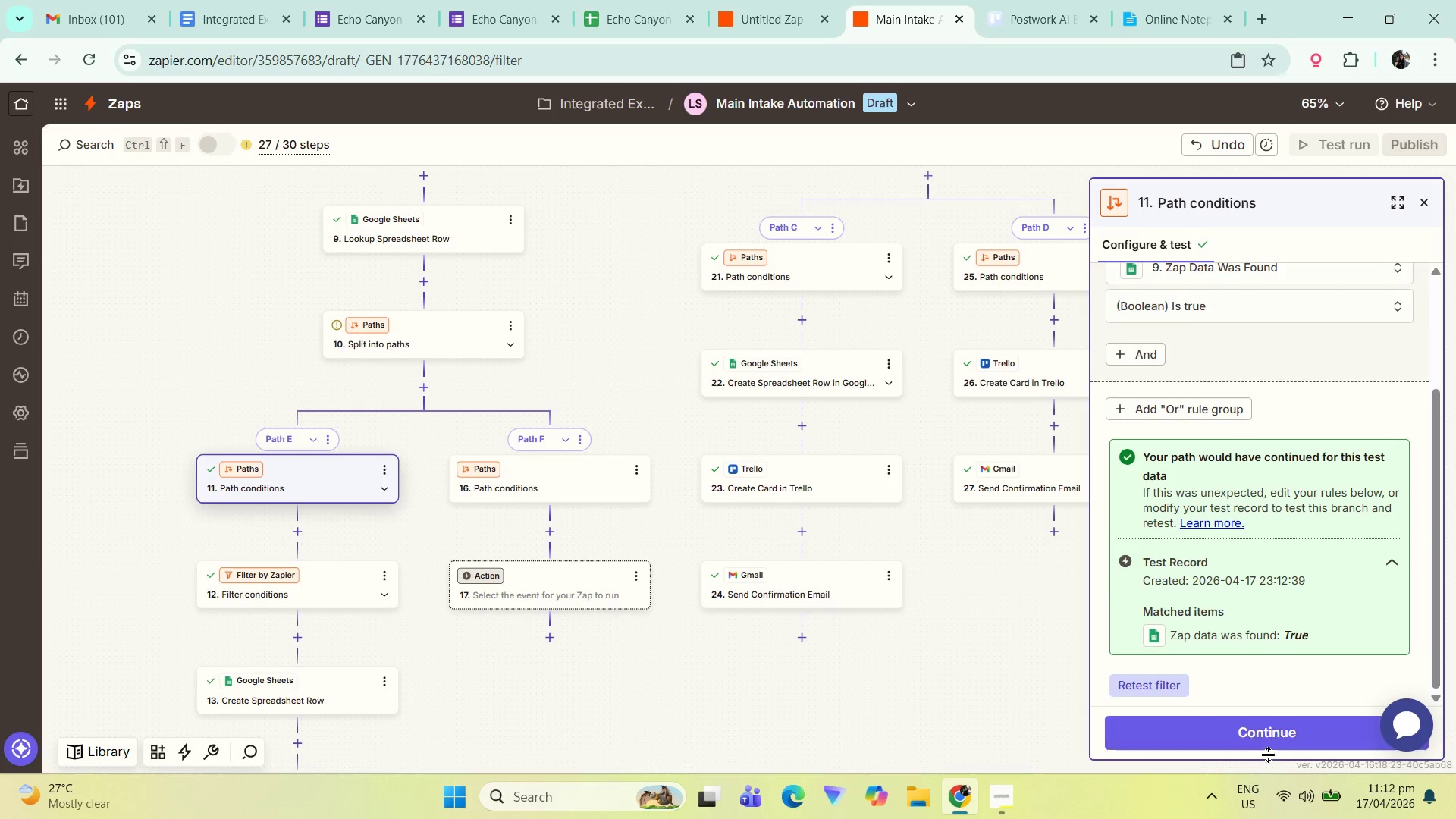 
left_click([1275, 736])
 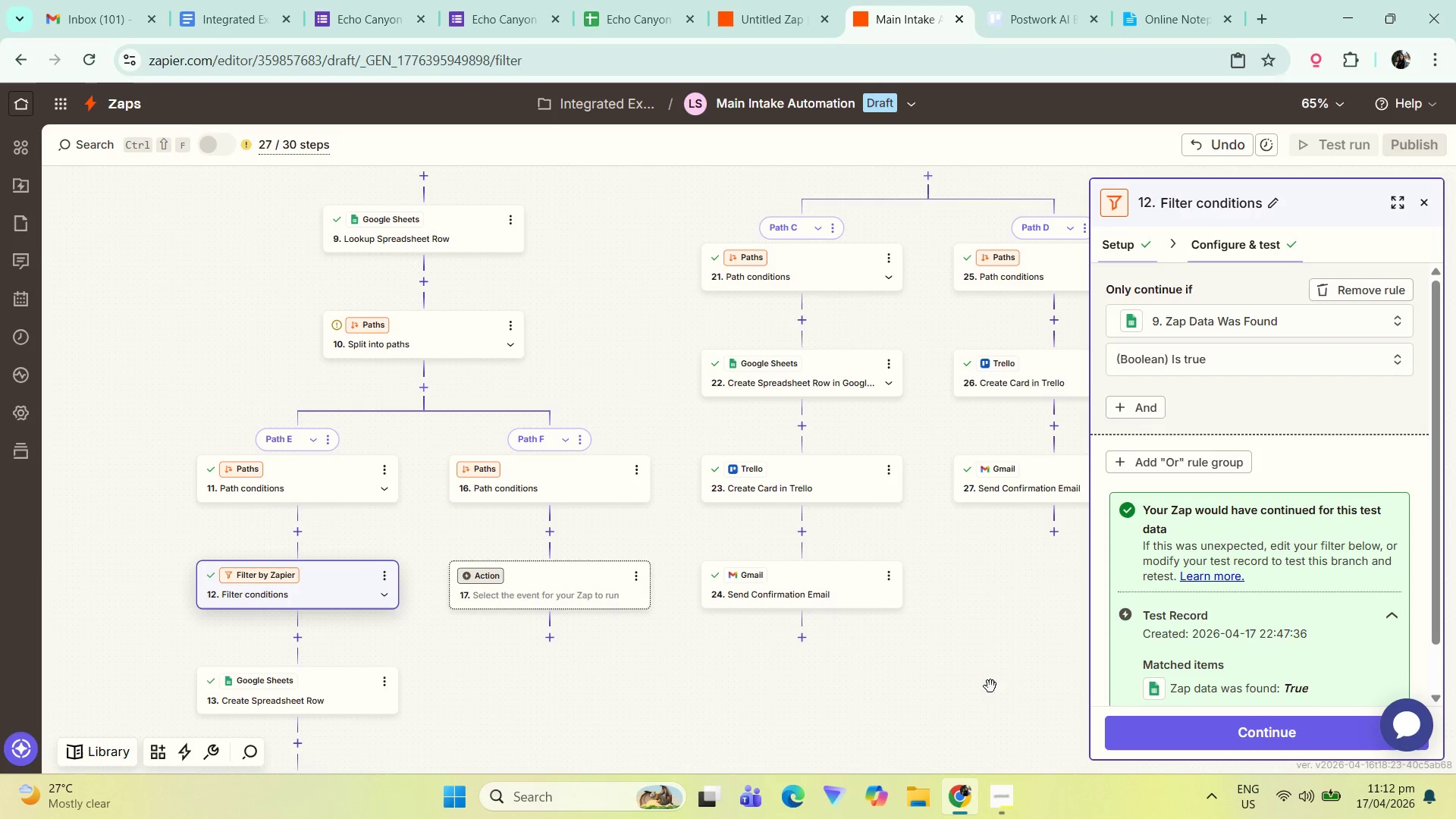 
scroll: coordinate [1242, 631], scroll_direction: down, amount: 7.0
 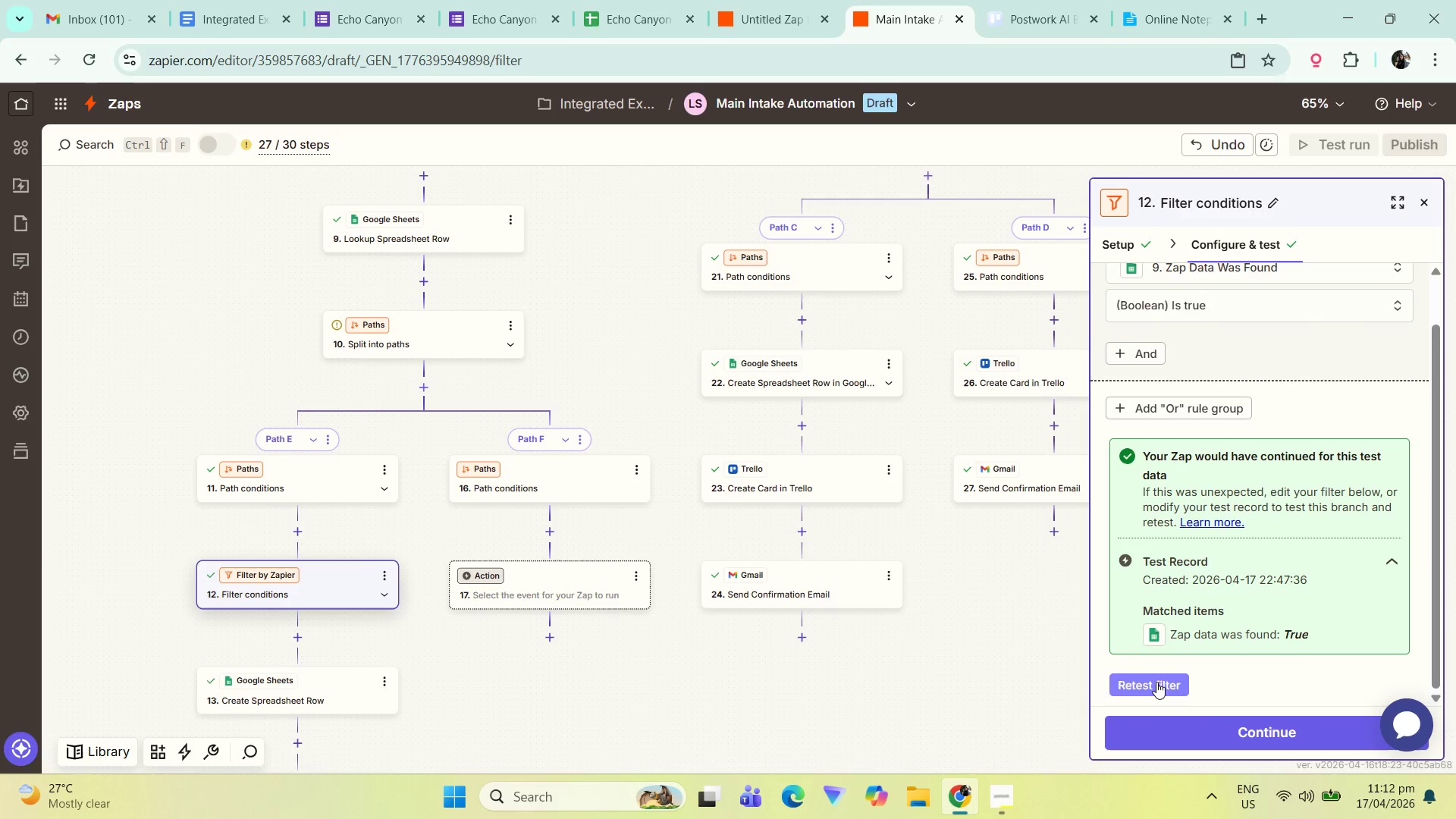 
left_click([309, 459])
 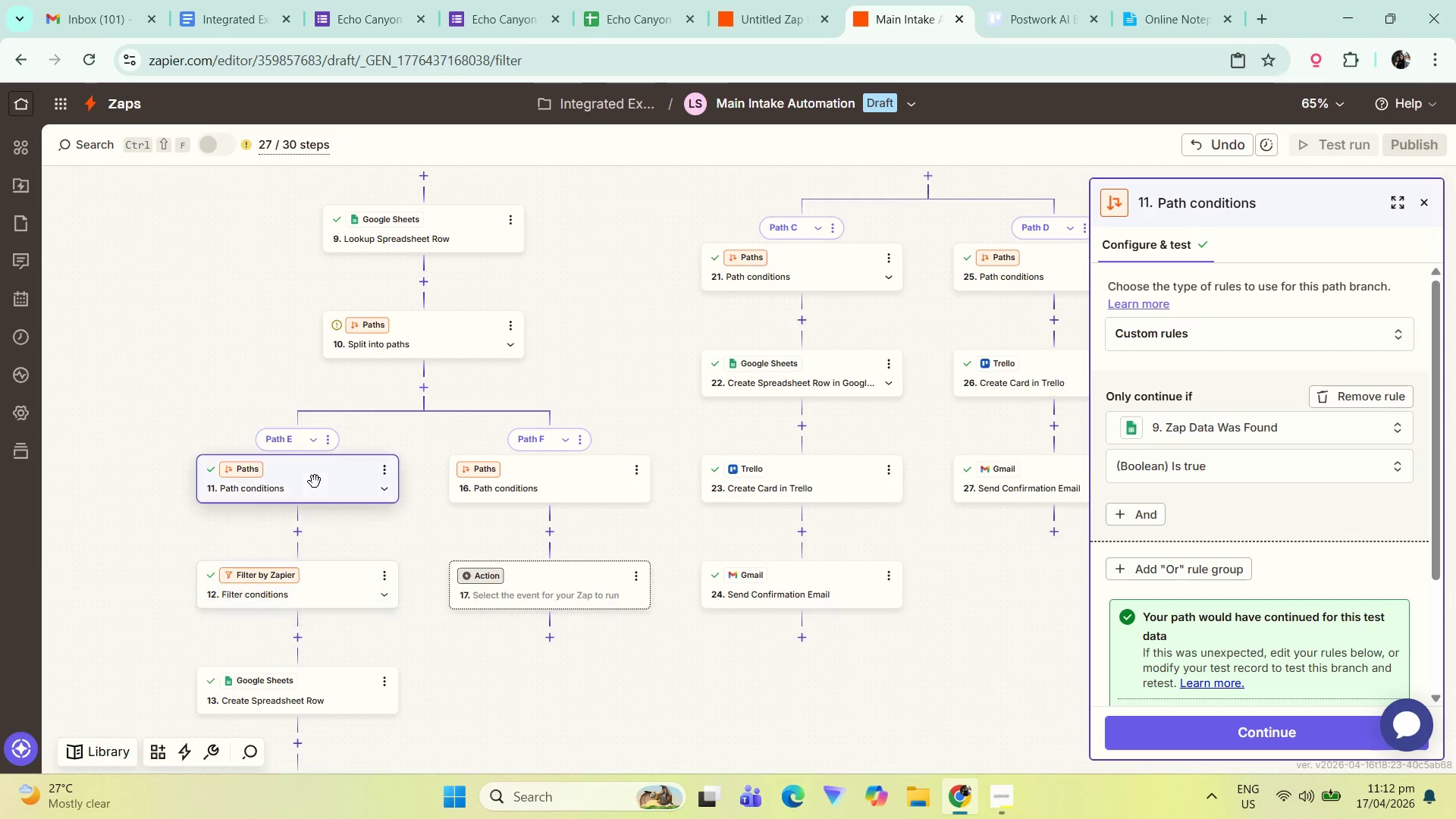 
left_click([315, 482])
 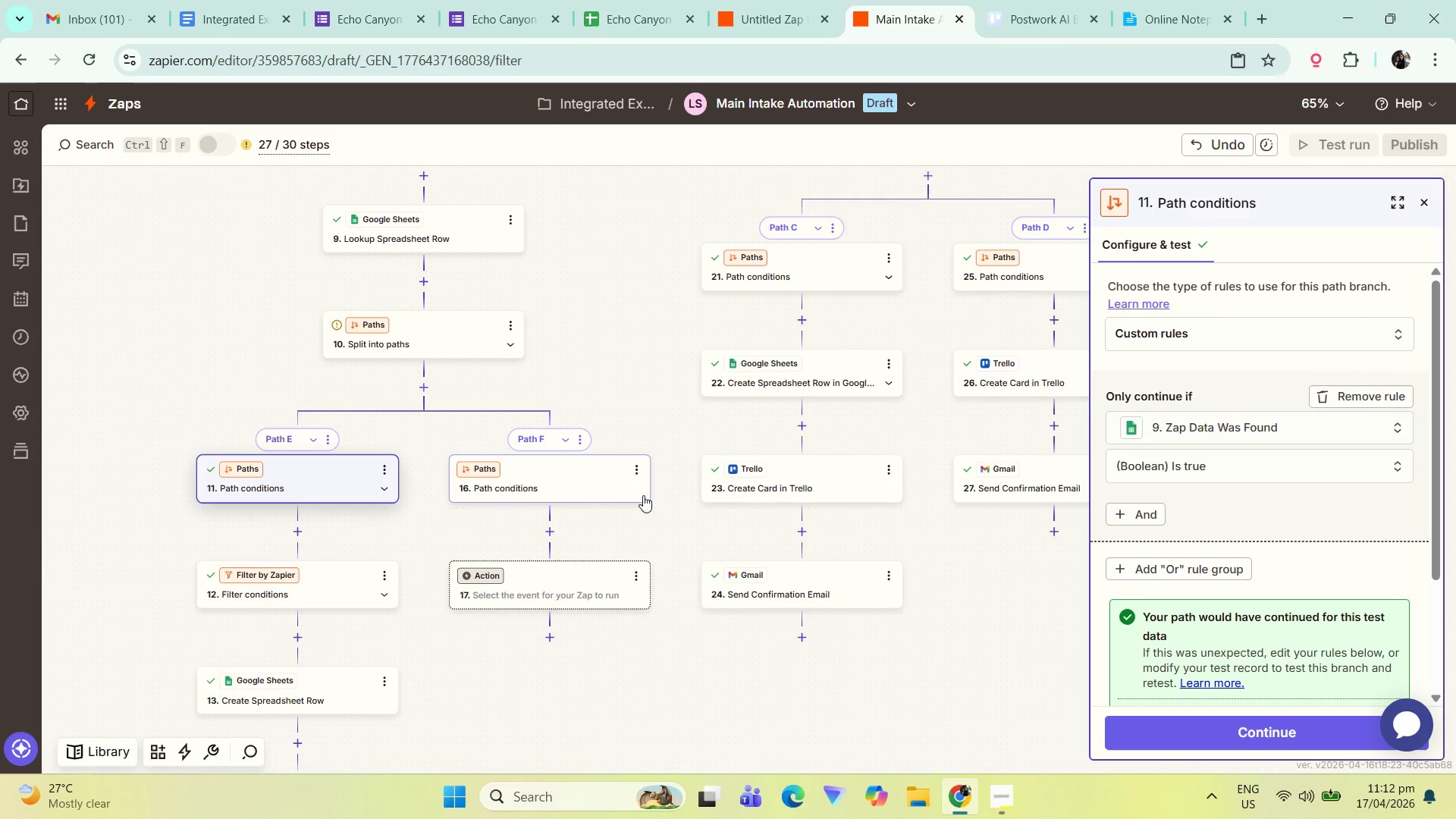 
left_click([571, 476])
 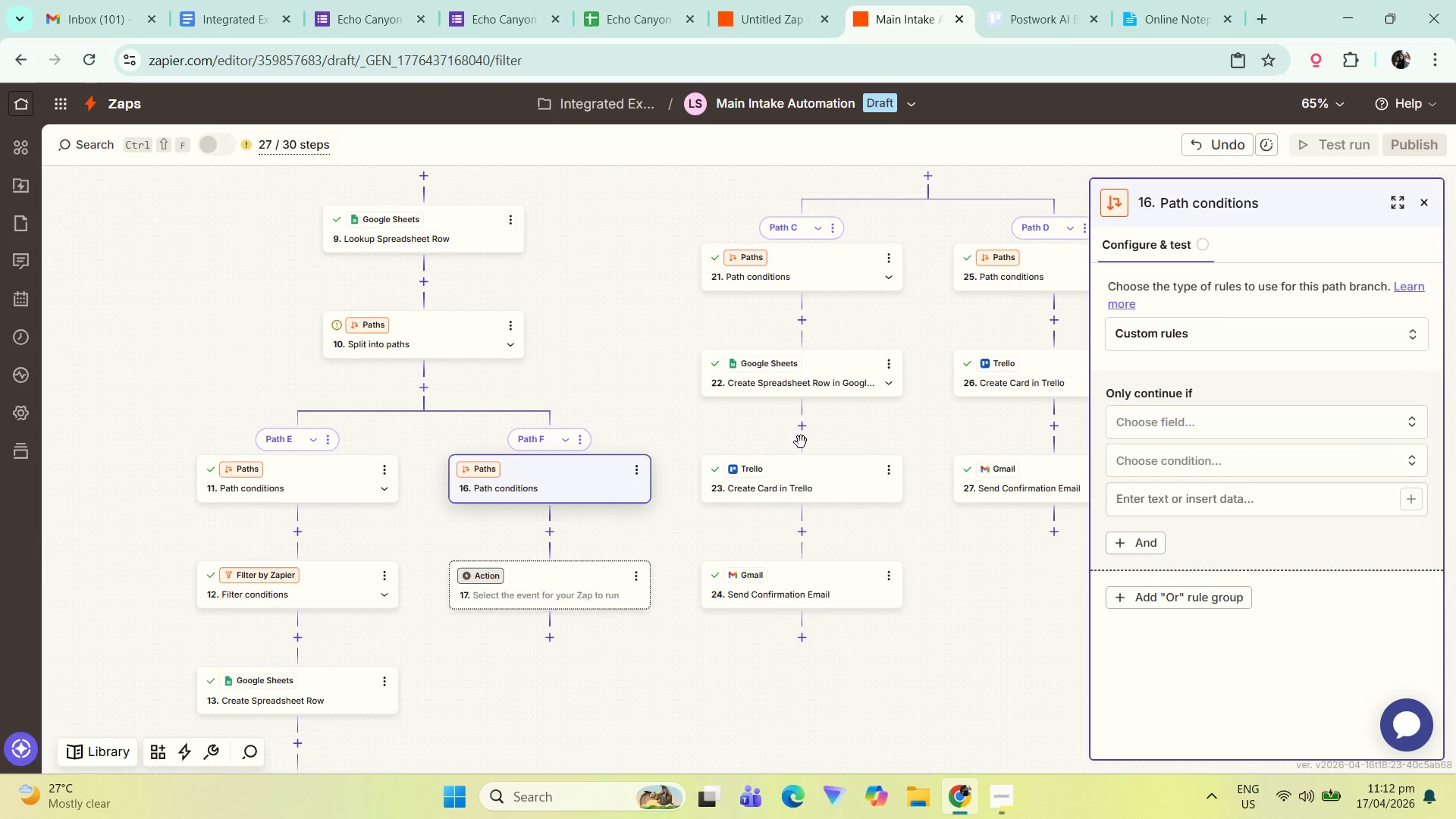 
left_click_drag(start_coordinate=[1213, 400], to_coordinate=[1212, 404])
 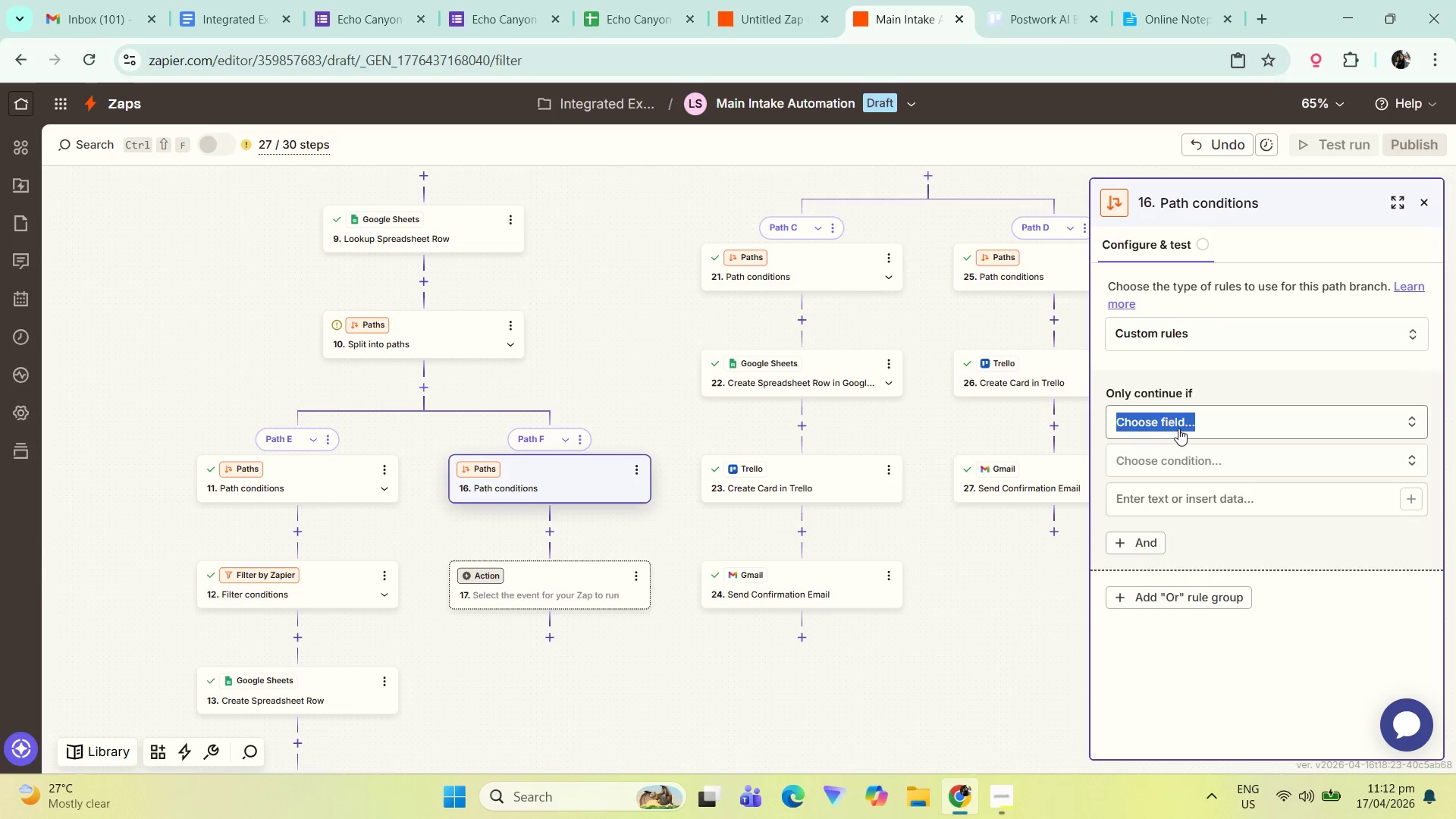 
double_click([1175, 429])
 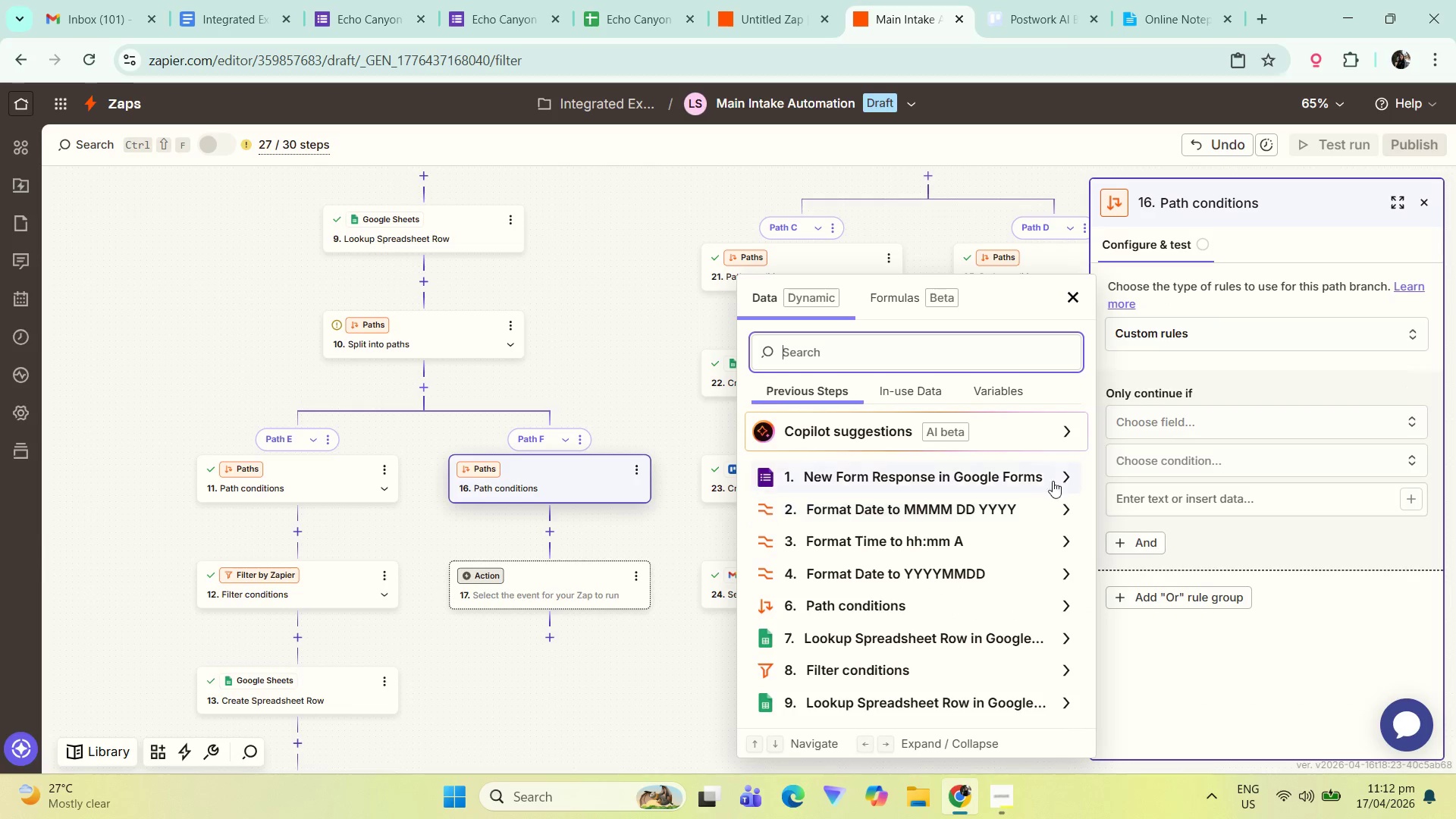 
left_click([971, 695])
 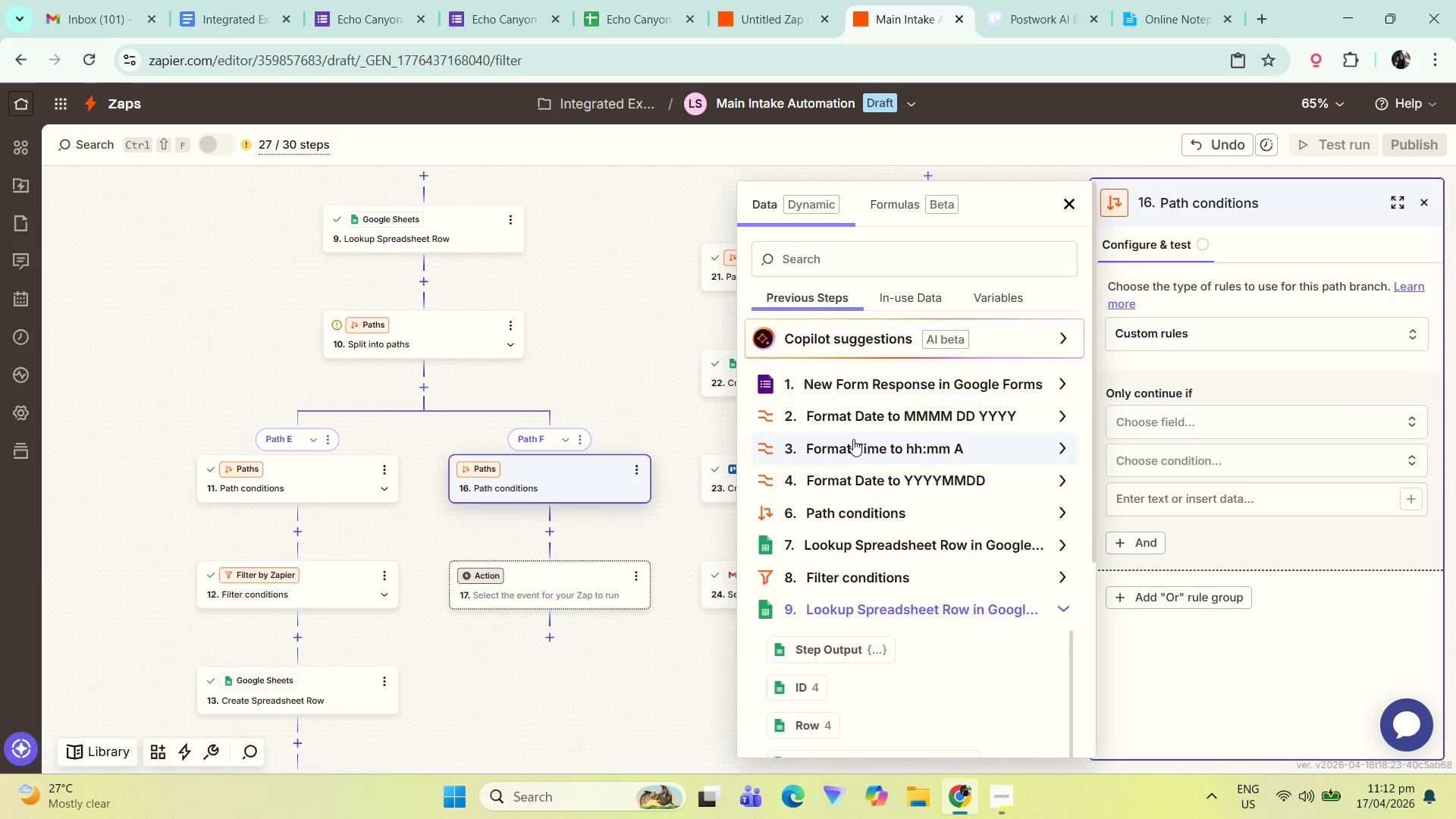 
scroll: coordinate [952, 680], scroll_direction: down, amount: 11.0
 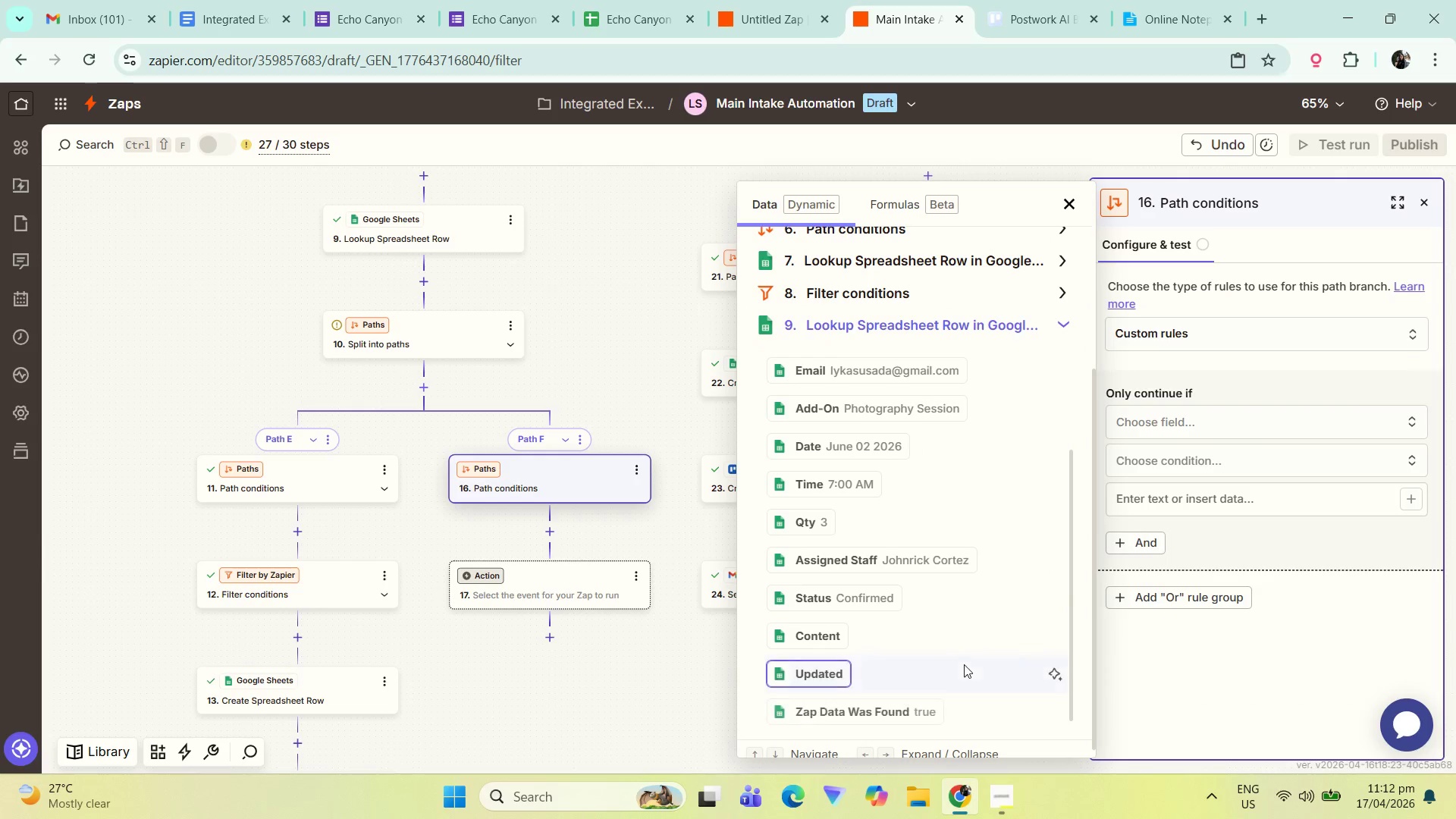 
left_click([916, 705])
 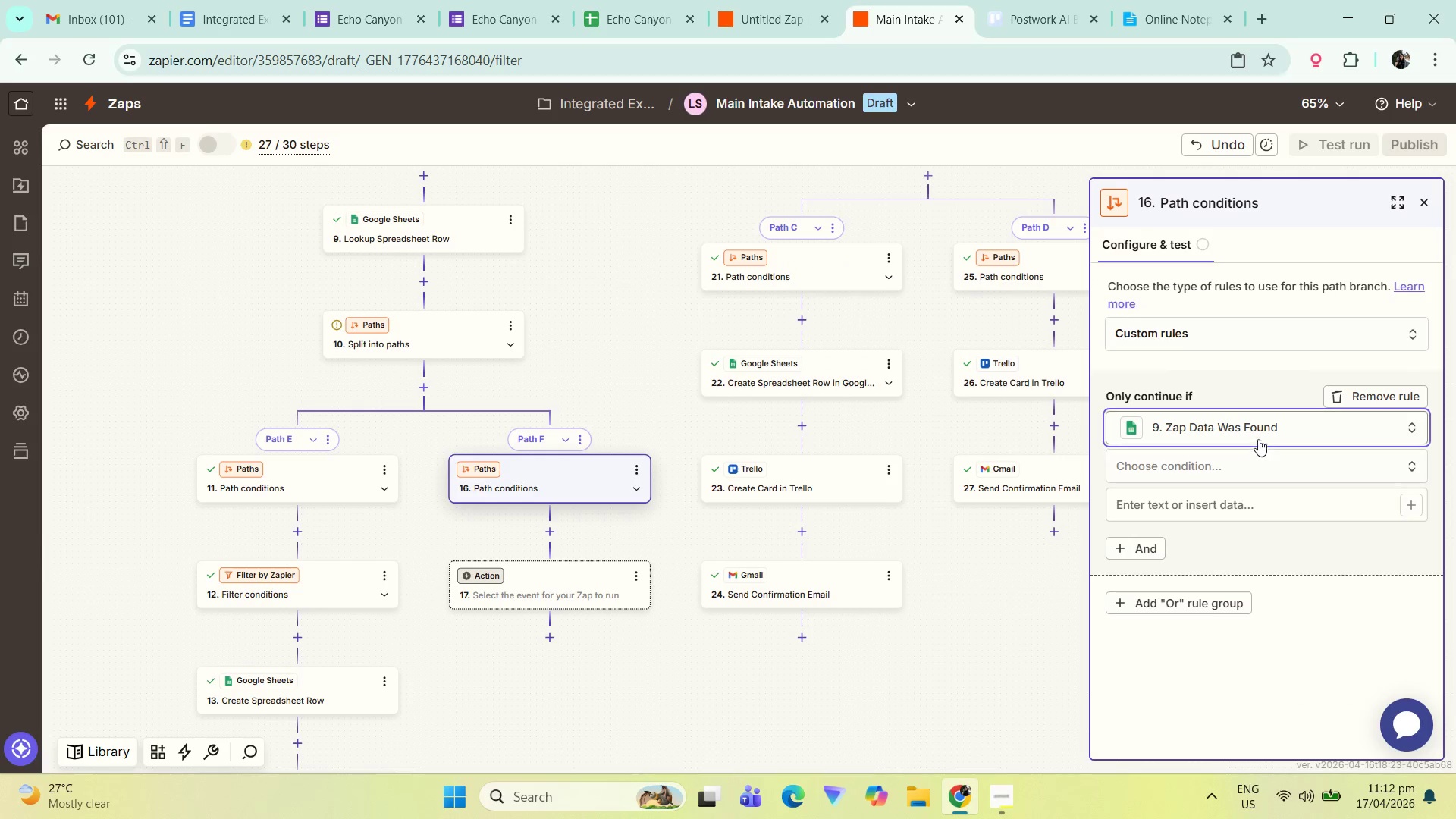 
scroll: coordinate [931, 640], scroll_direction: down, amount: 3.0
 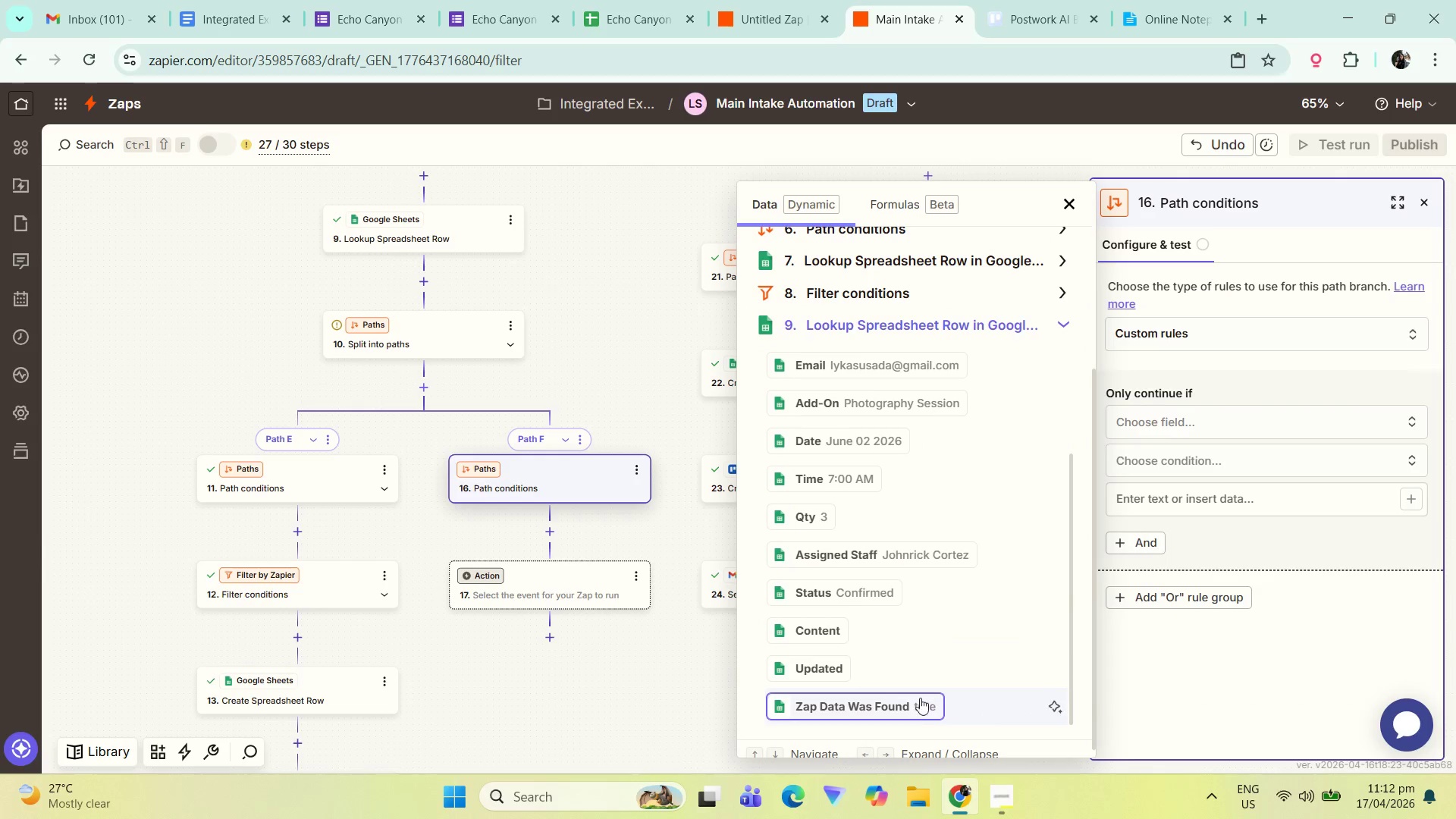 
left_click([1245, 465])
 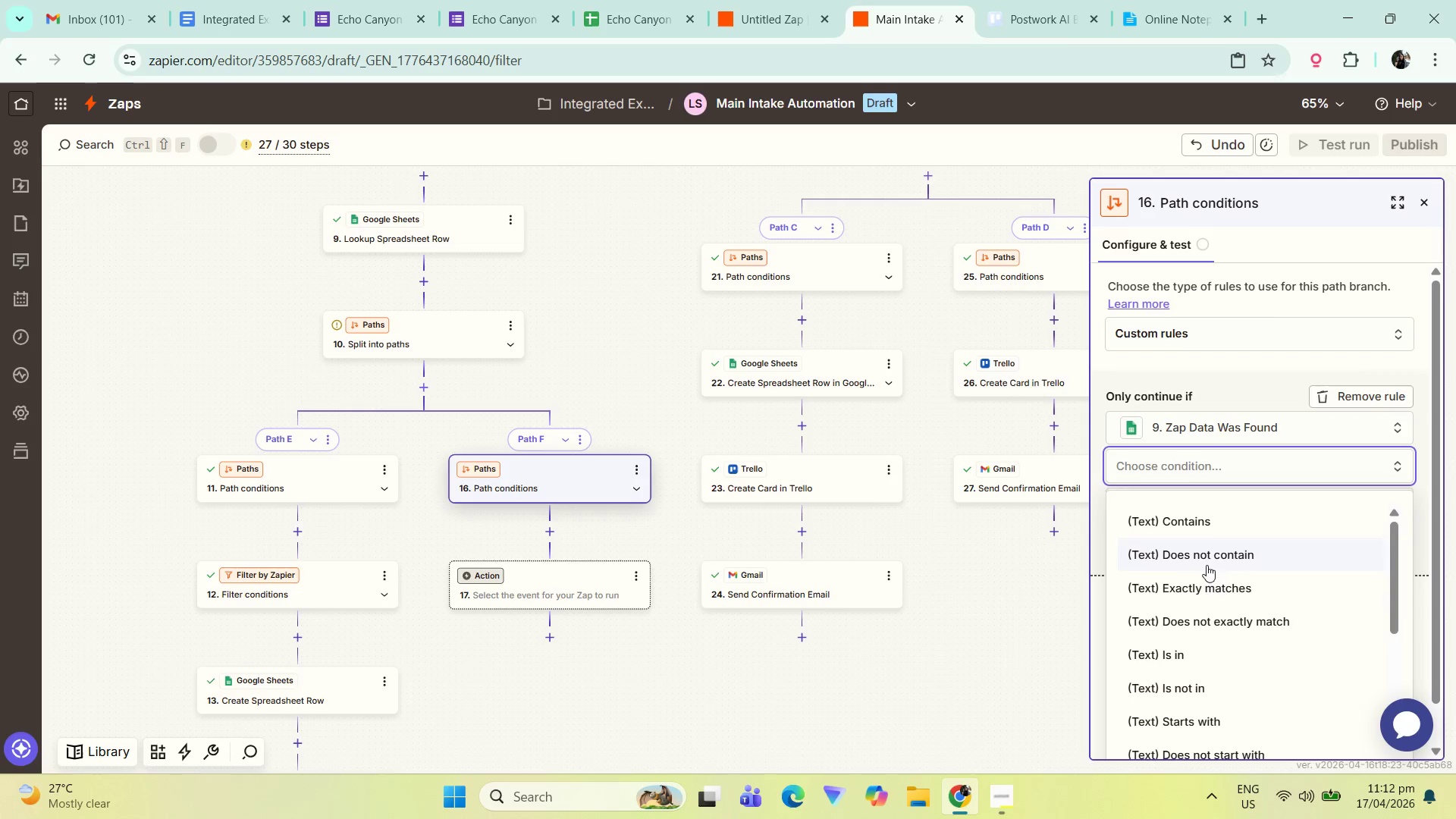 
scroll: coordinate [1247, 694], scroll_direction: down, amount: 9.0
 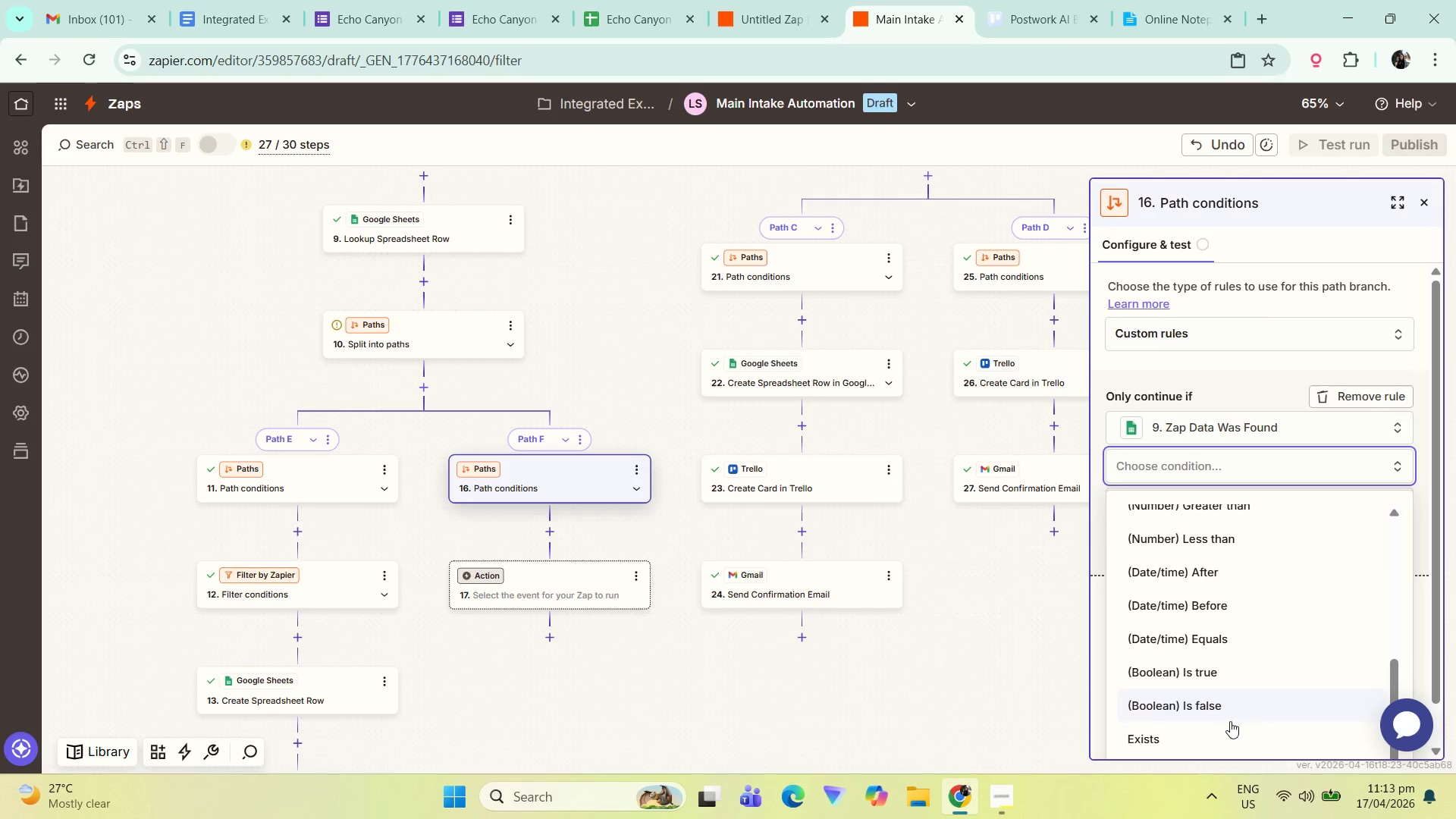 
left_click([1230, 717])
 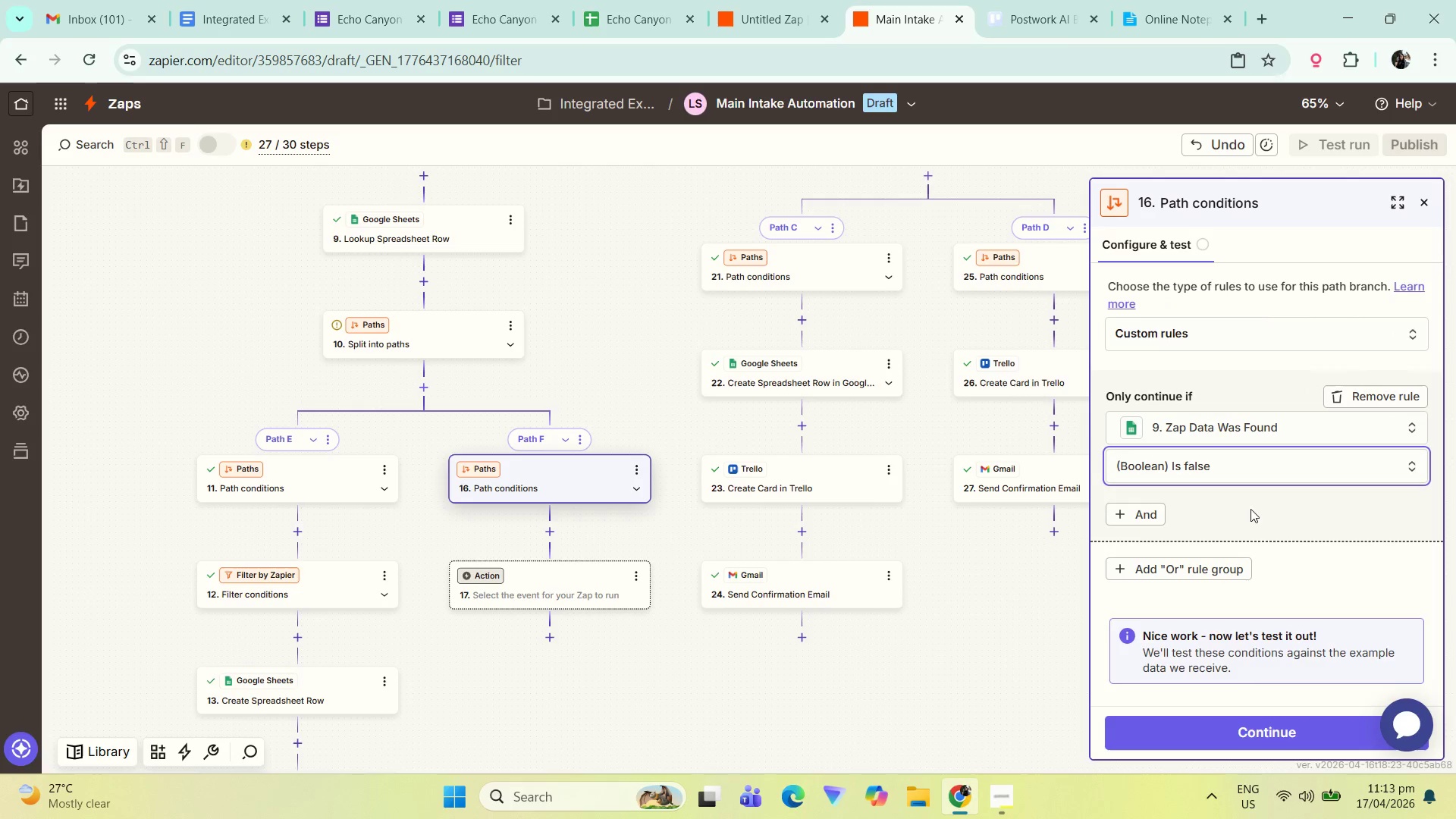 
left_click([1253, 514])
 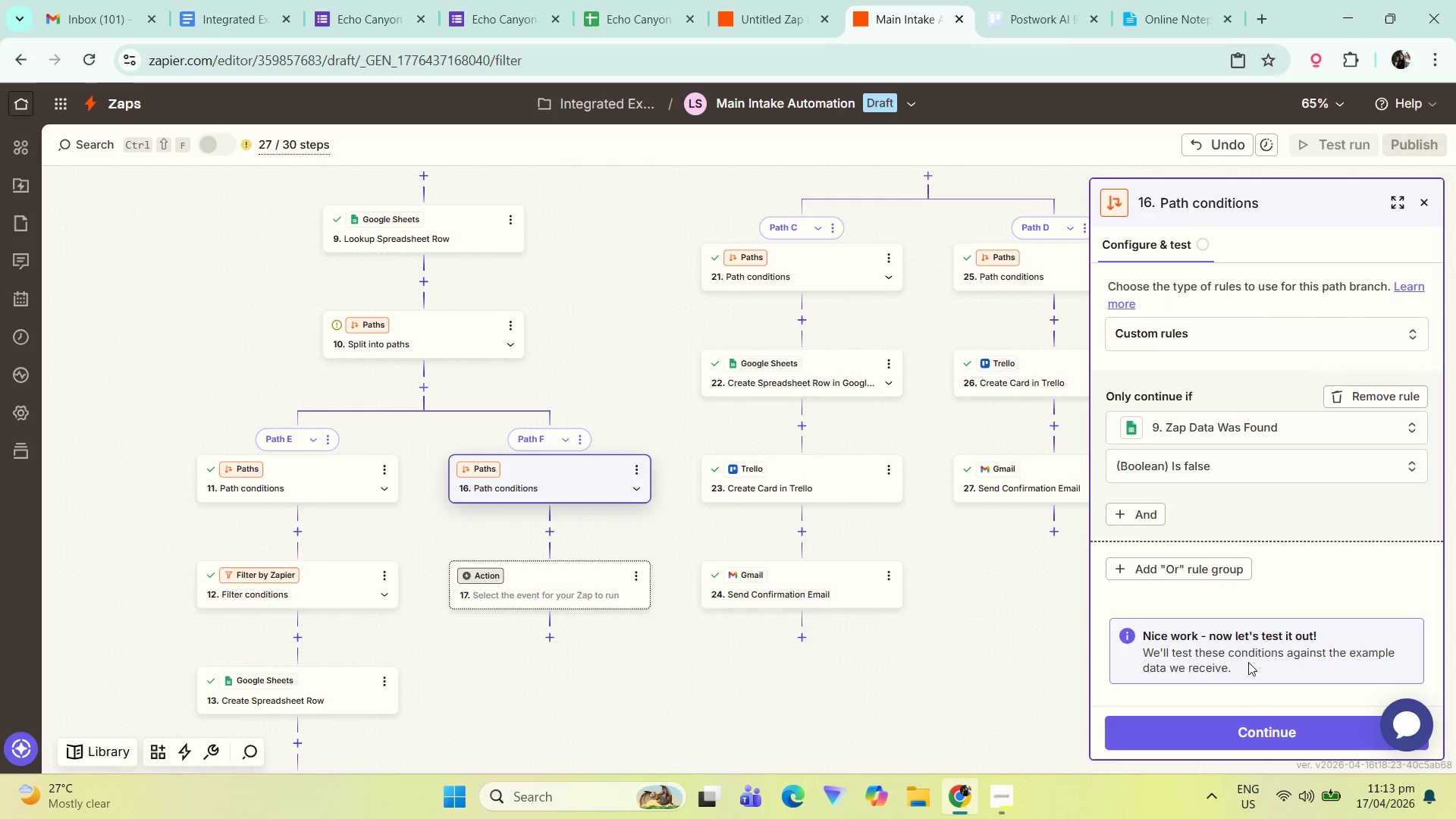 
scroll: coordinate [1219, 596], scroll_direction: down, amount: 5.0
 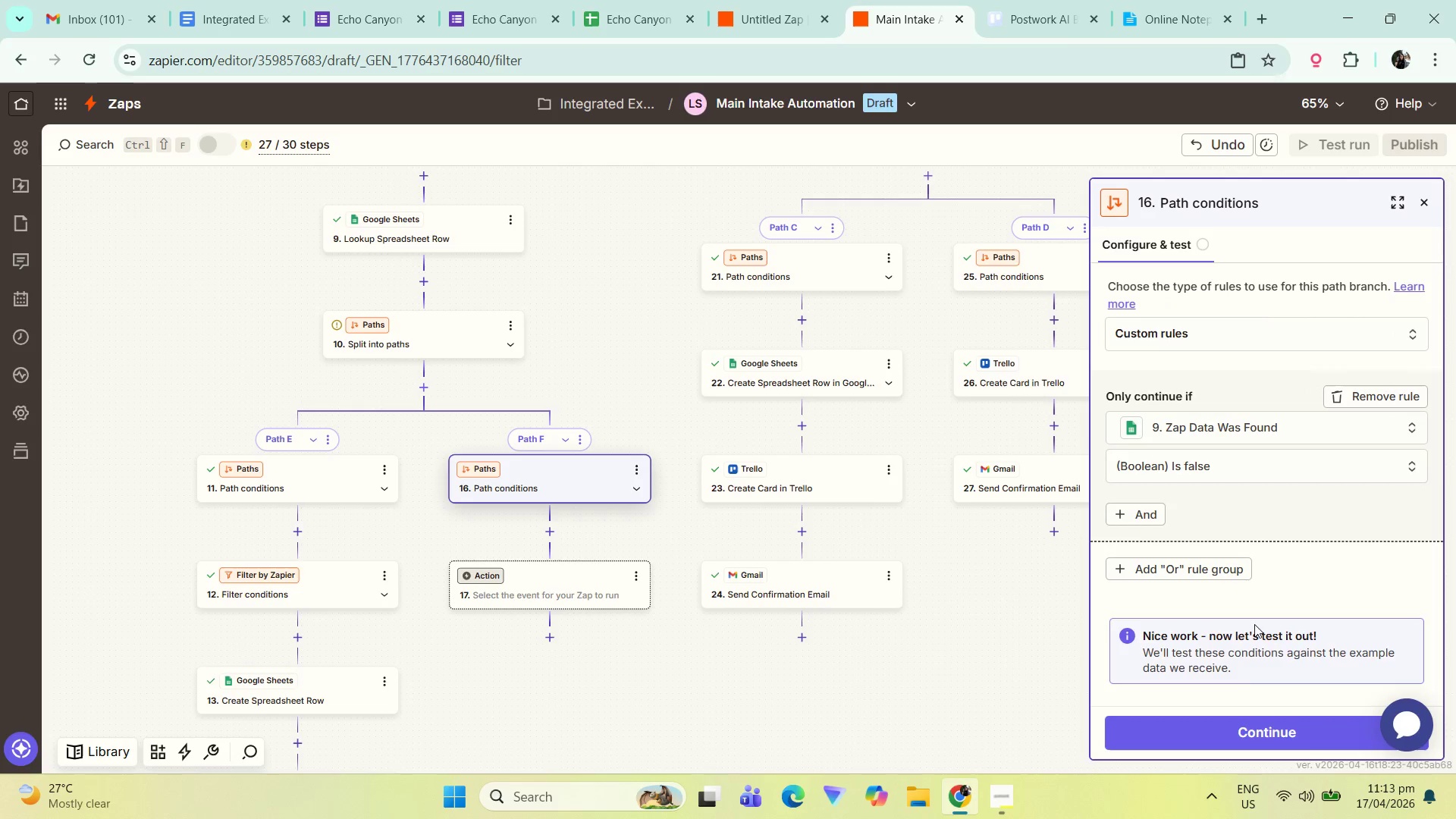 
left_click([1272, 723])
 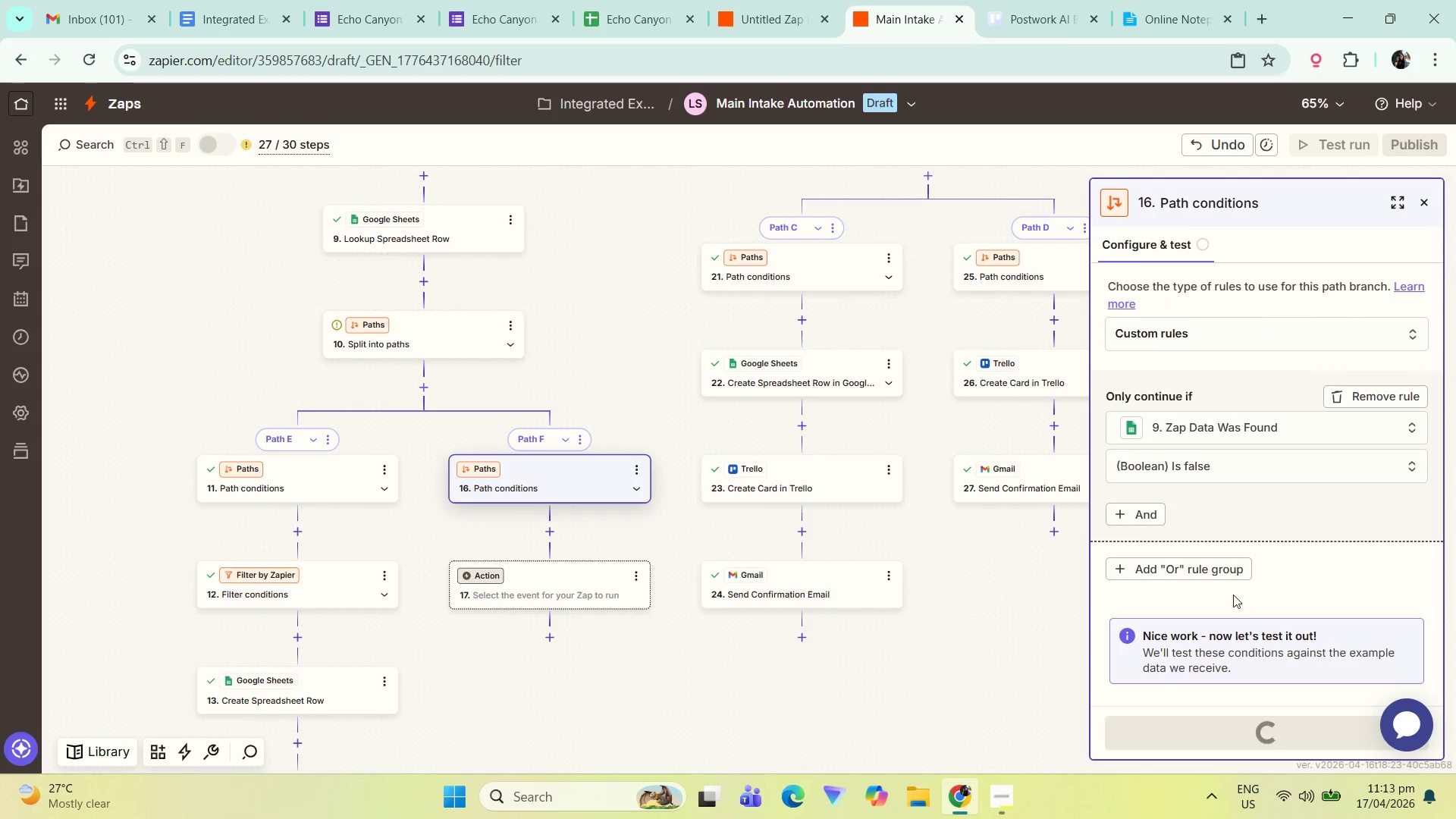 
scroll: coordinate [1244, 555], scroll_direction: down, amount: 11.0
 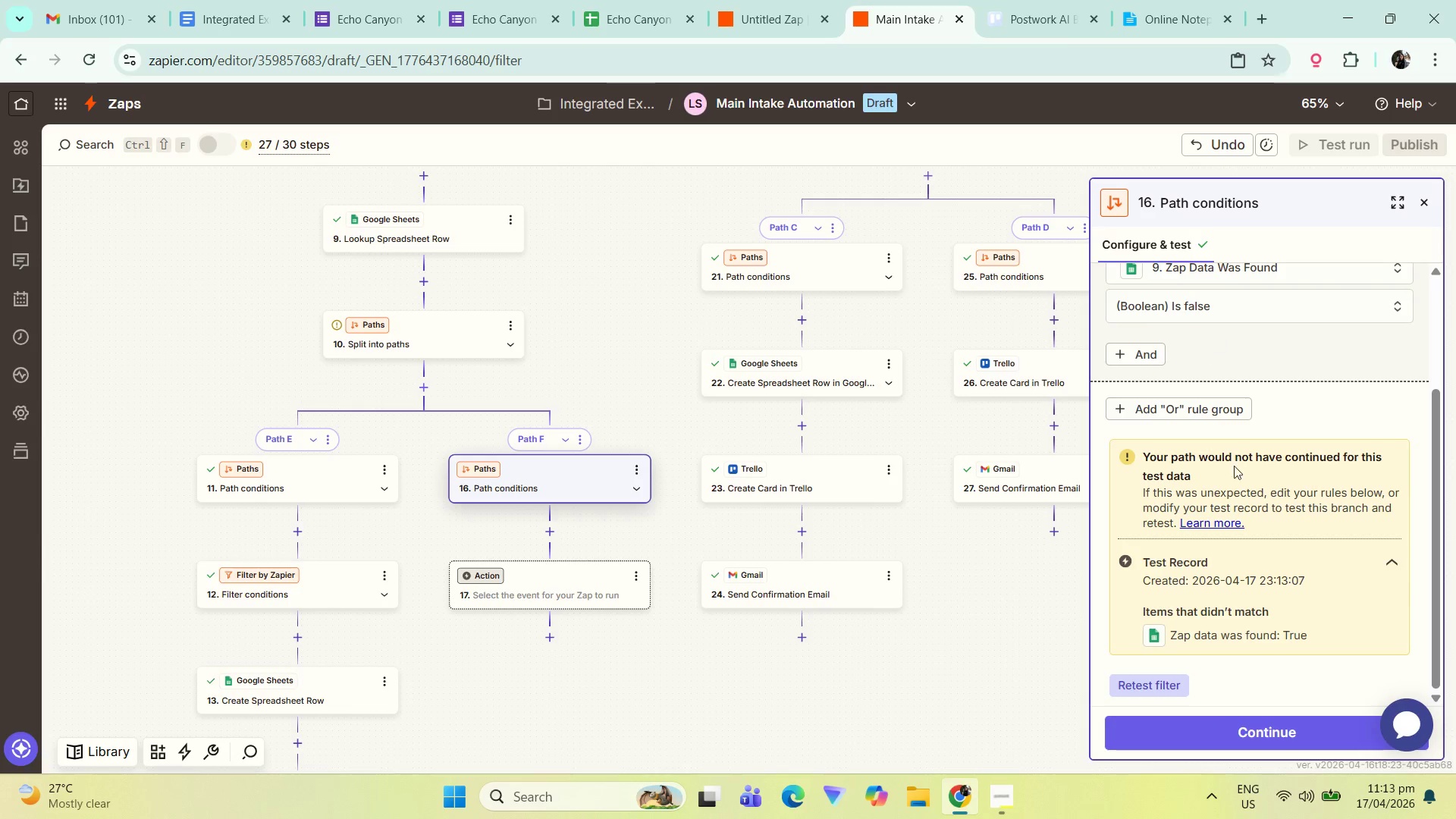 
left_click([1172, 679])
 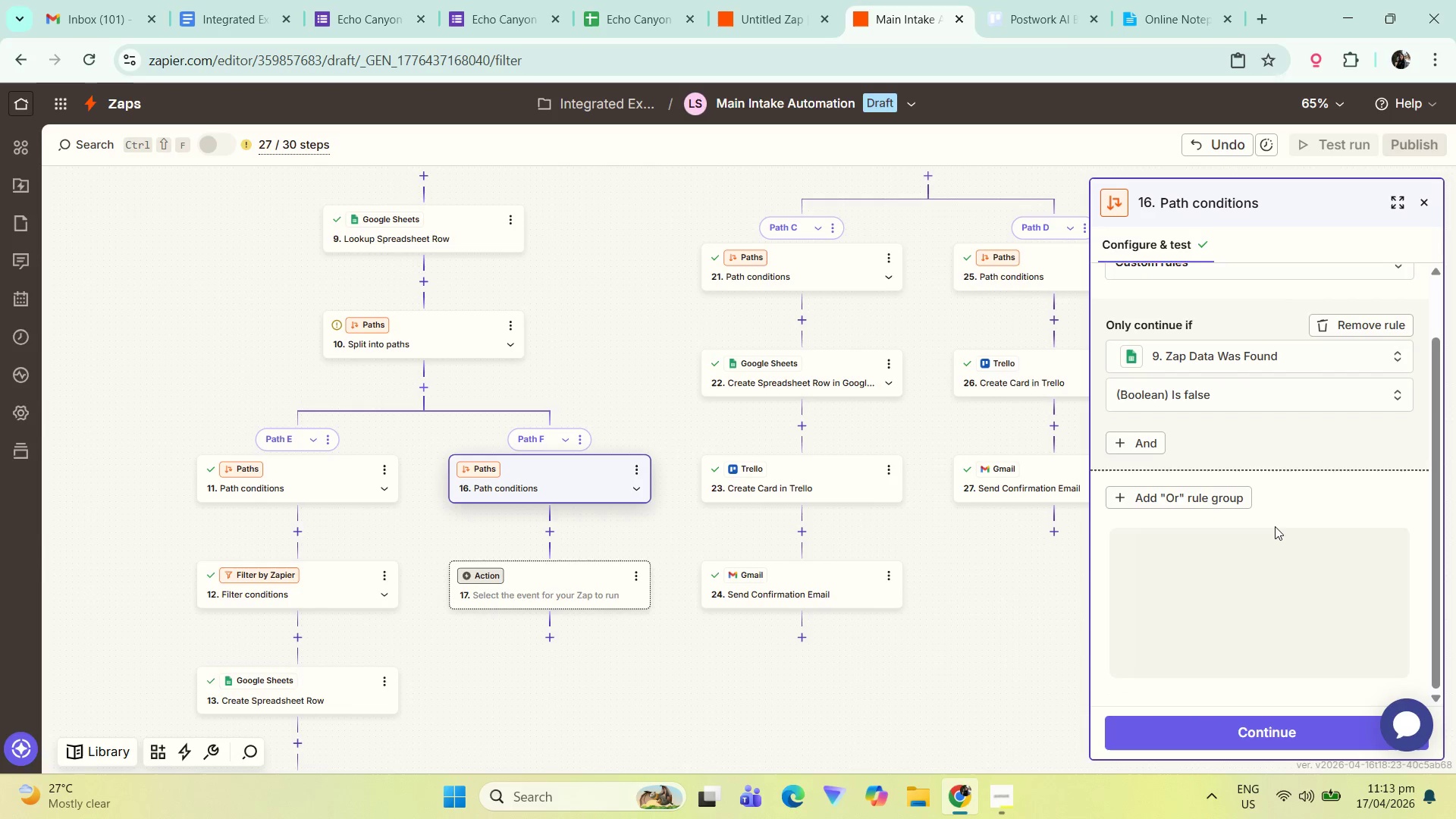 
left_click([1278, 748])
 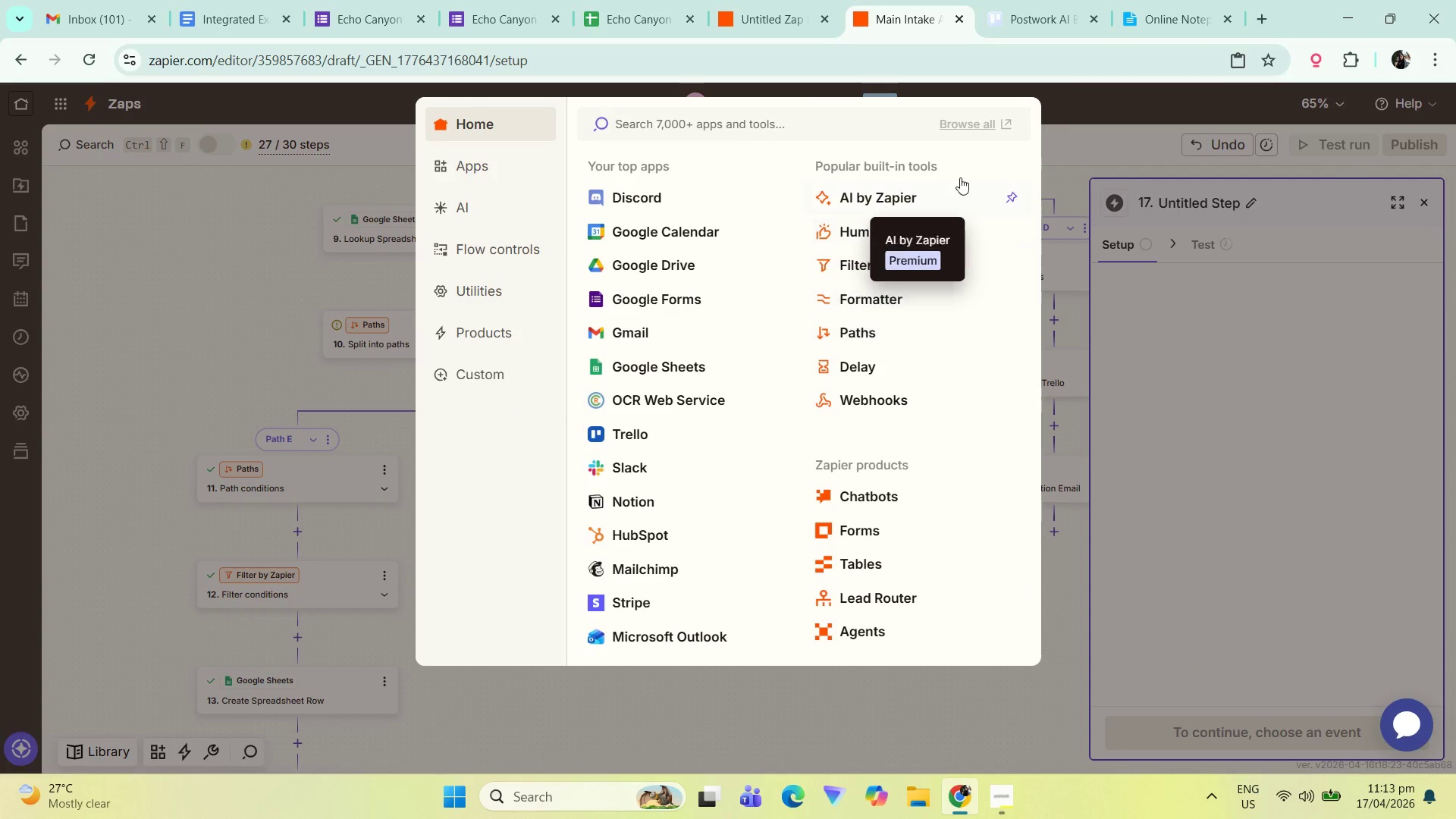 
scroll: coordinate [1245, 673], scroll_direction: down, amount: 5.0
 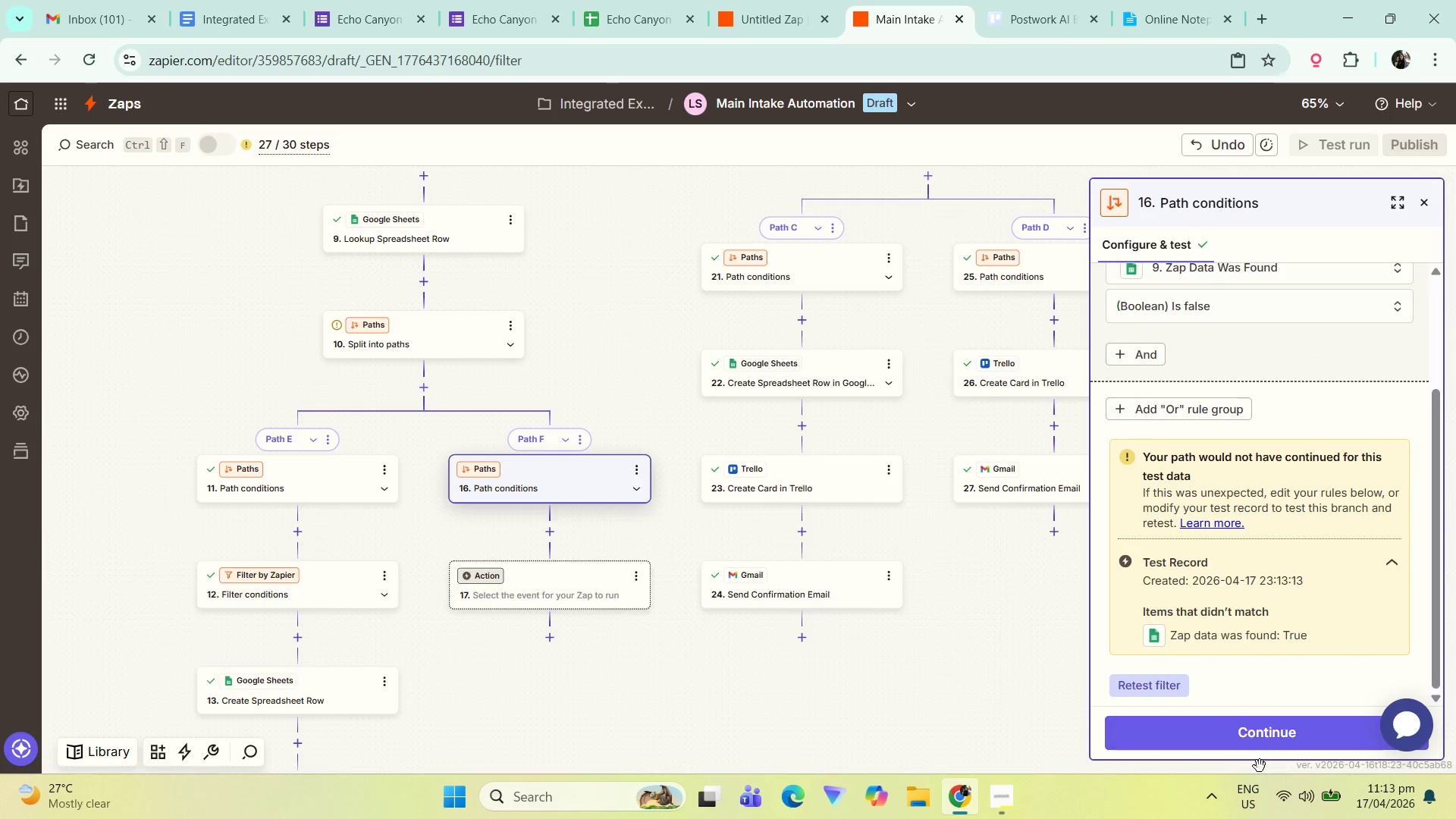 
left_click([1100, 328])
 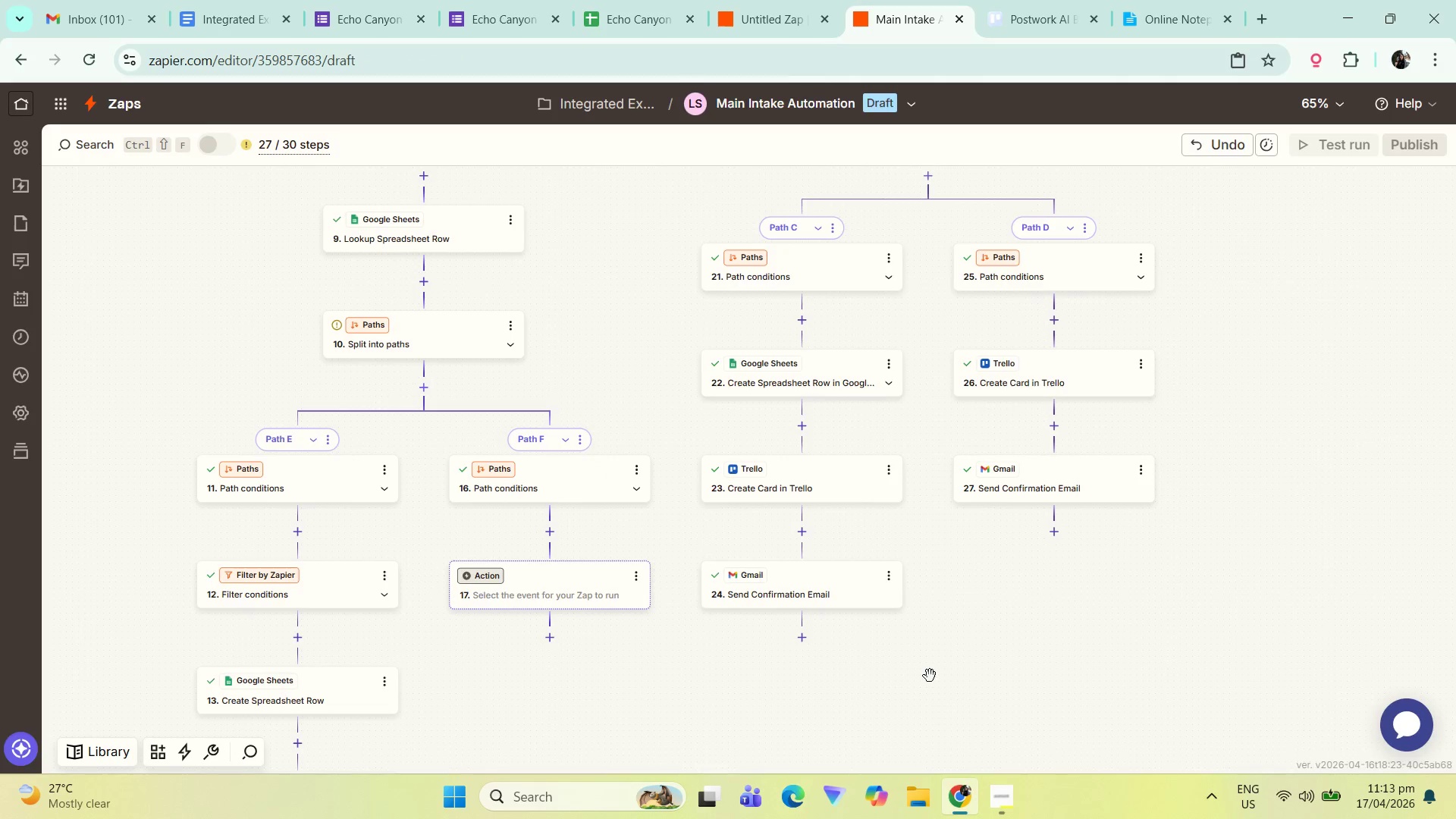 
left_click_drag(start_coordinate=[934, 655], to_coordinate=[936, 570])
 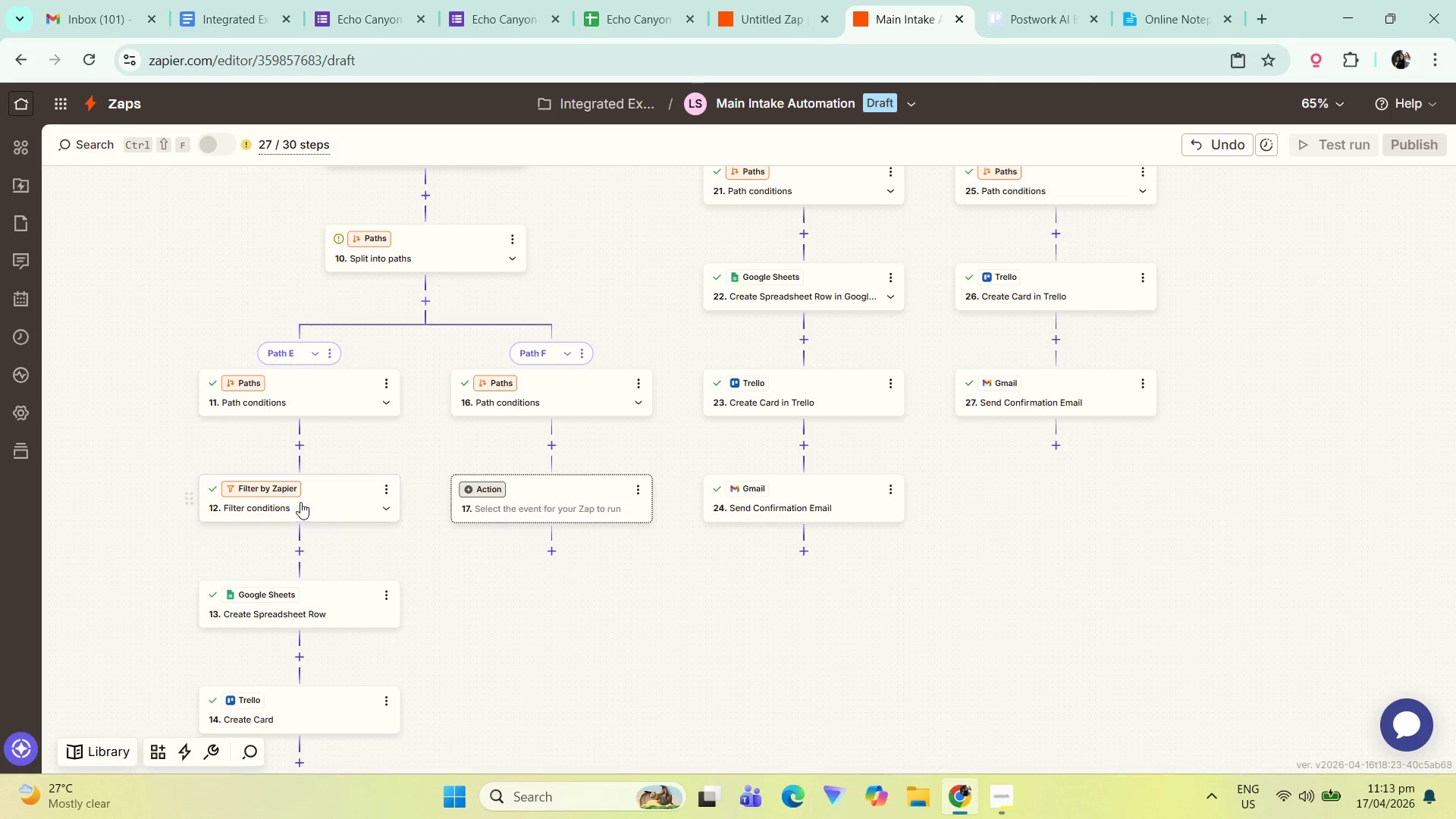 
left_click([321, 500])
 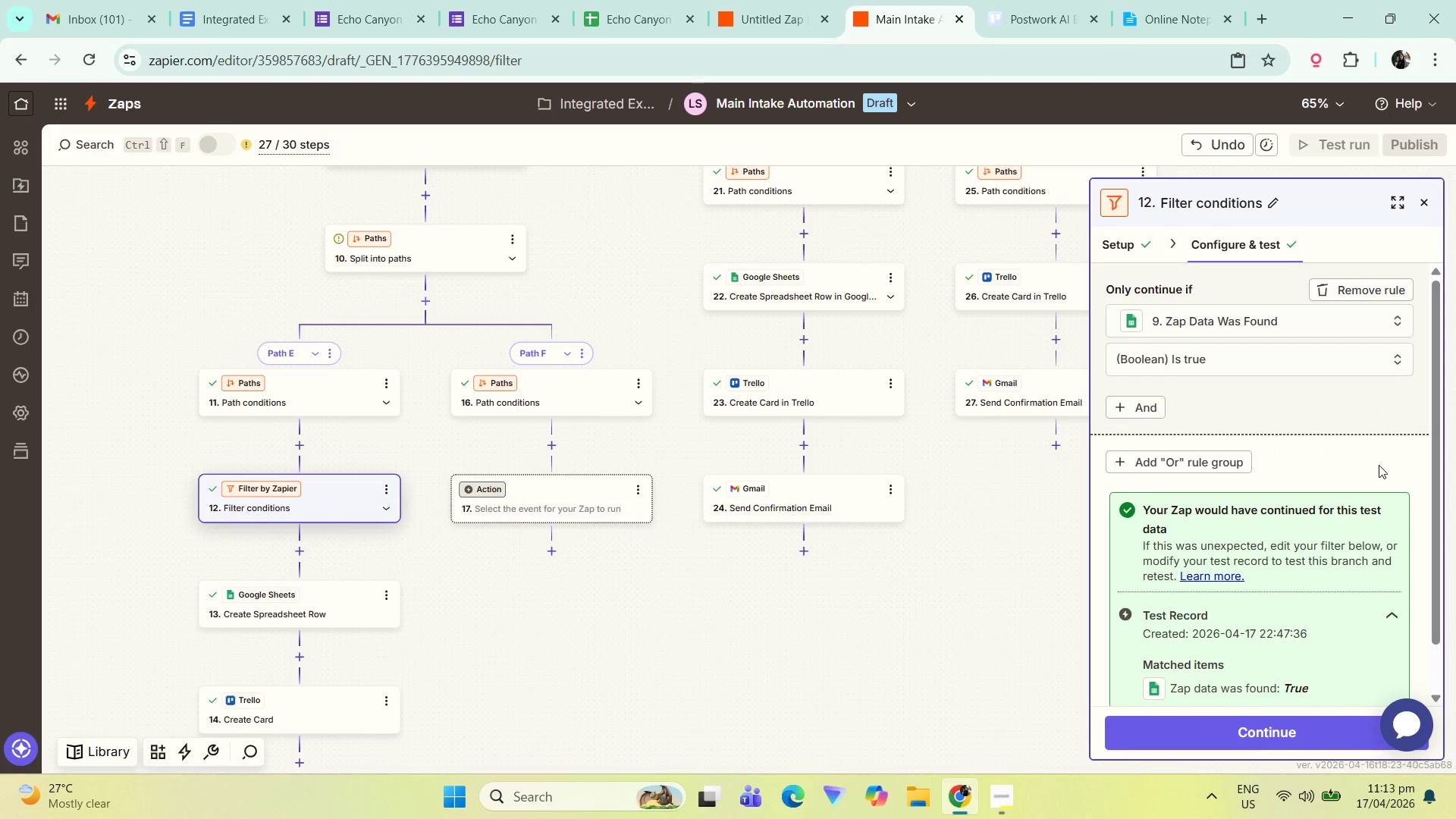 
scroll: coordinate [1245, 656], scroll_direction: down, amount: 4.0
 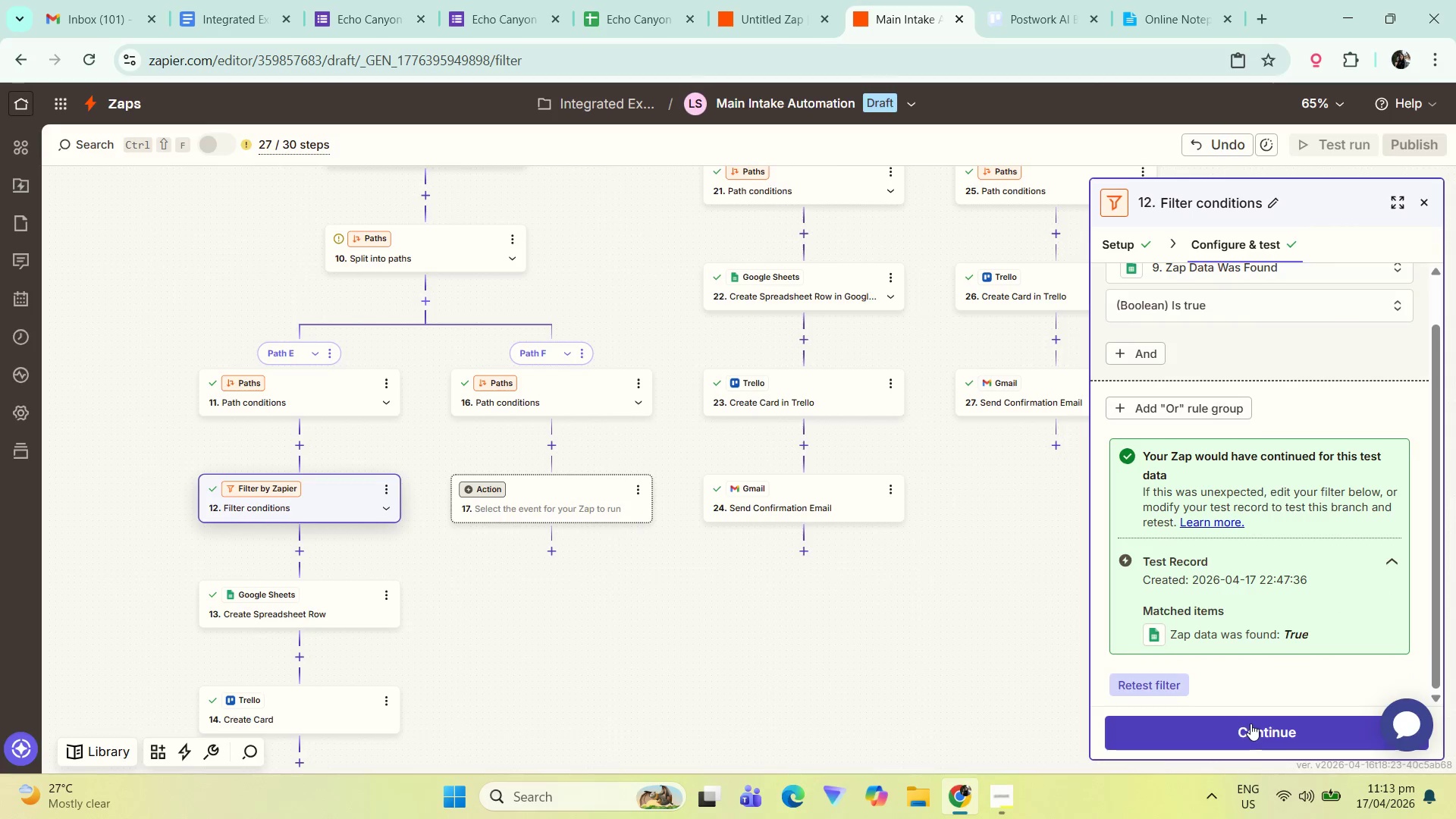 
left_click([1250, 723])
 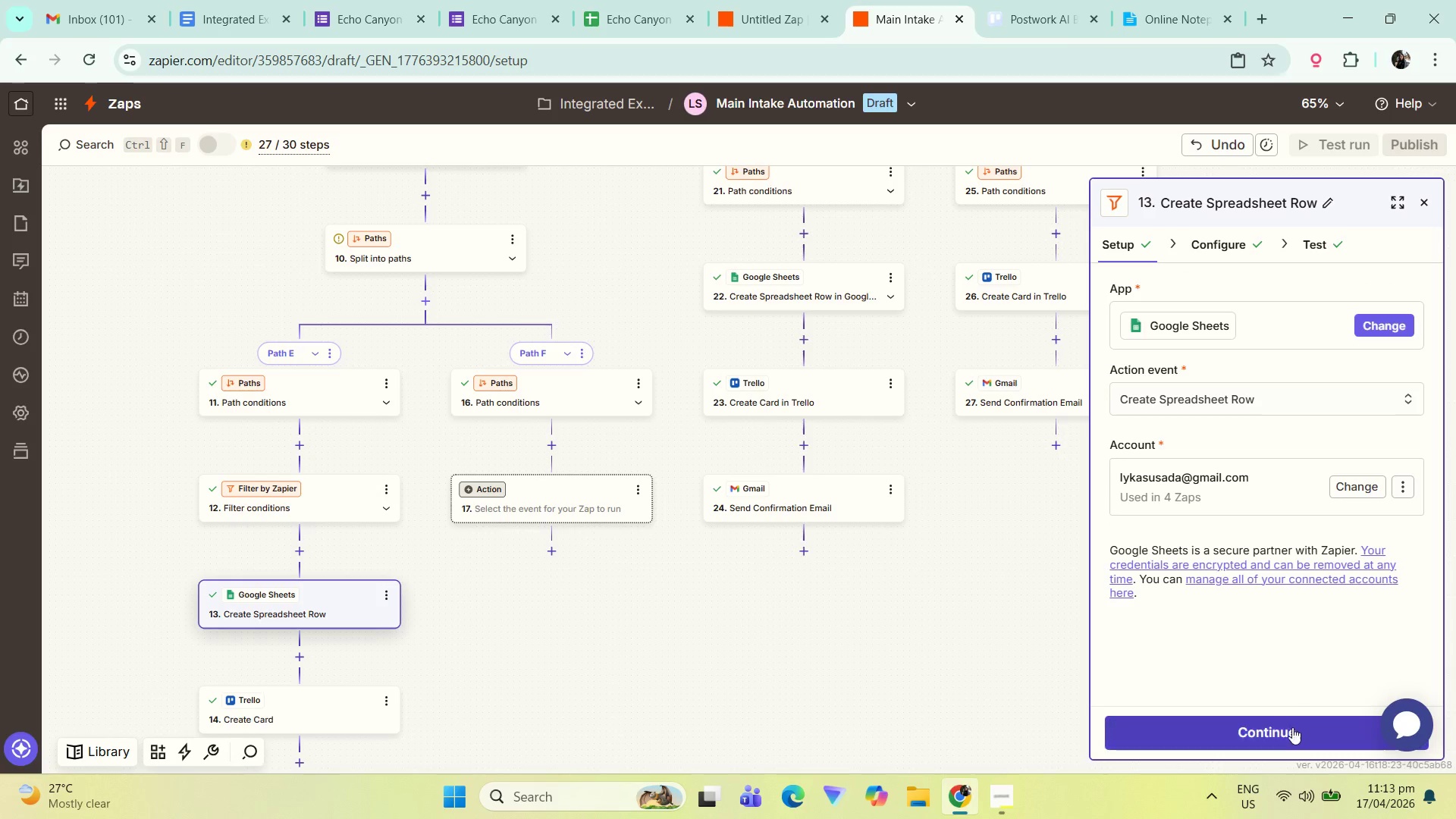 
left_click([1292, 730])
 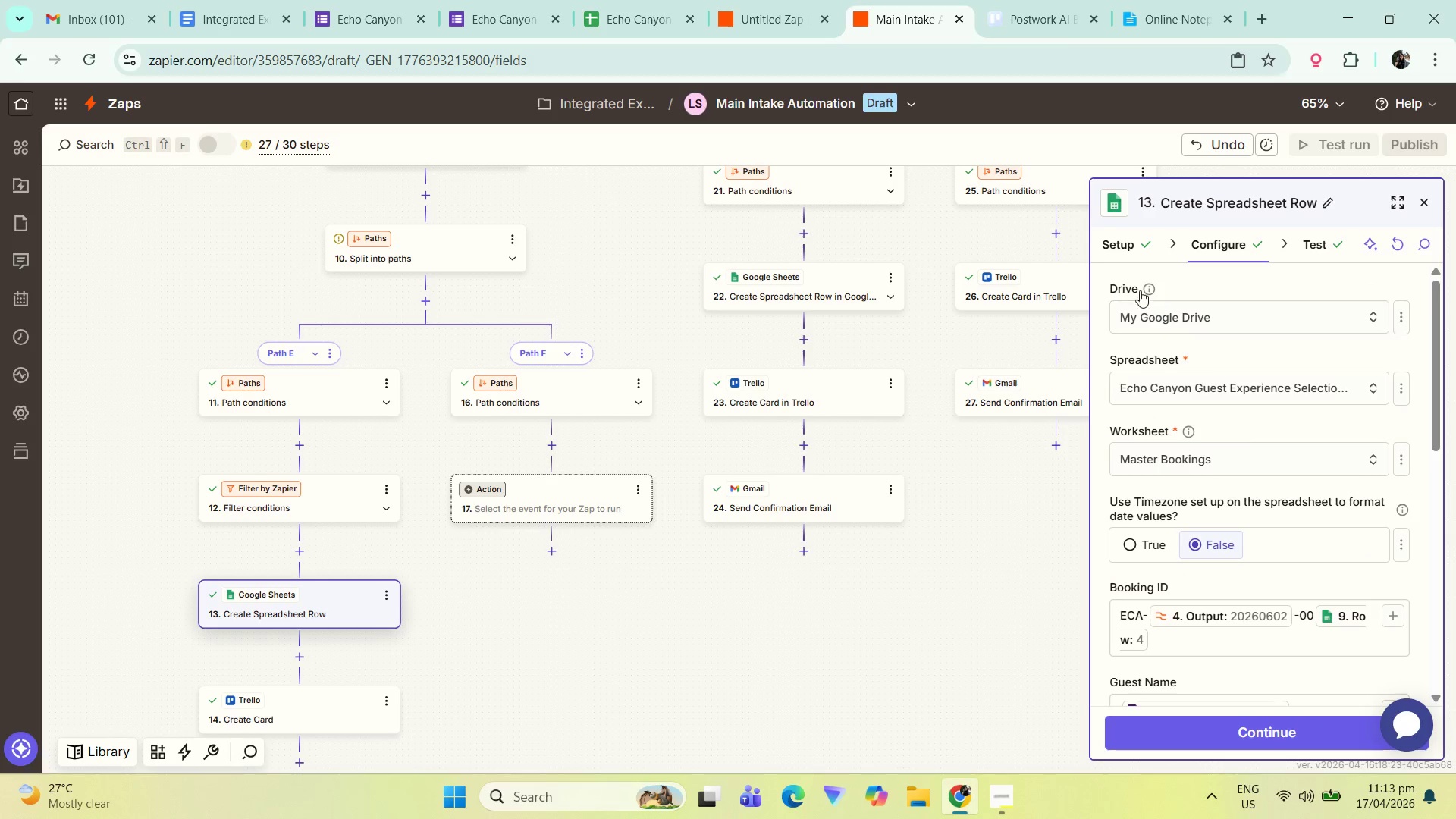 
scroll: coordinate [1258, 494], scroll_direction: up, amount: 1.0
 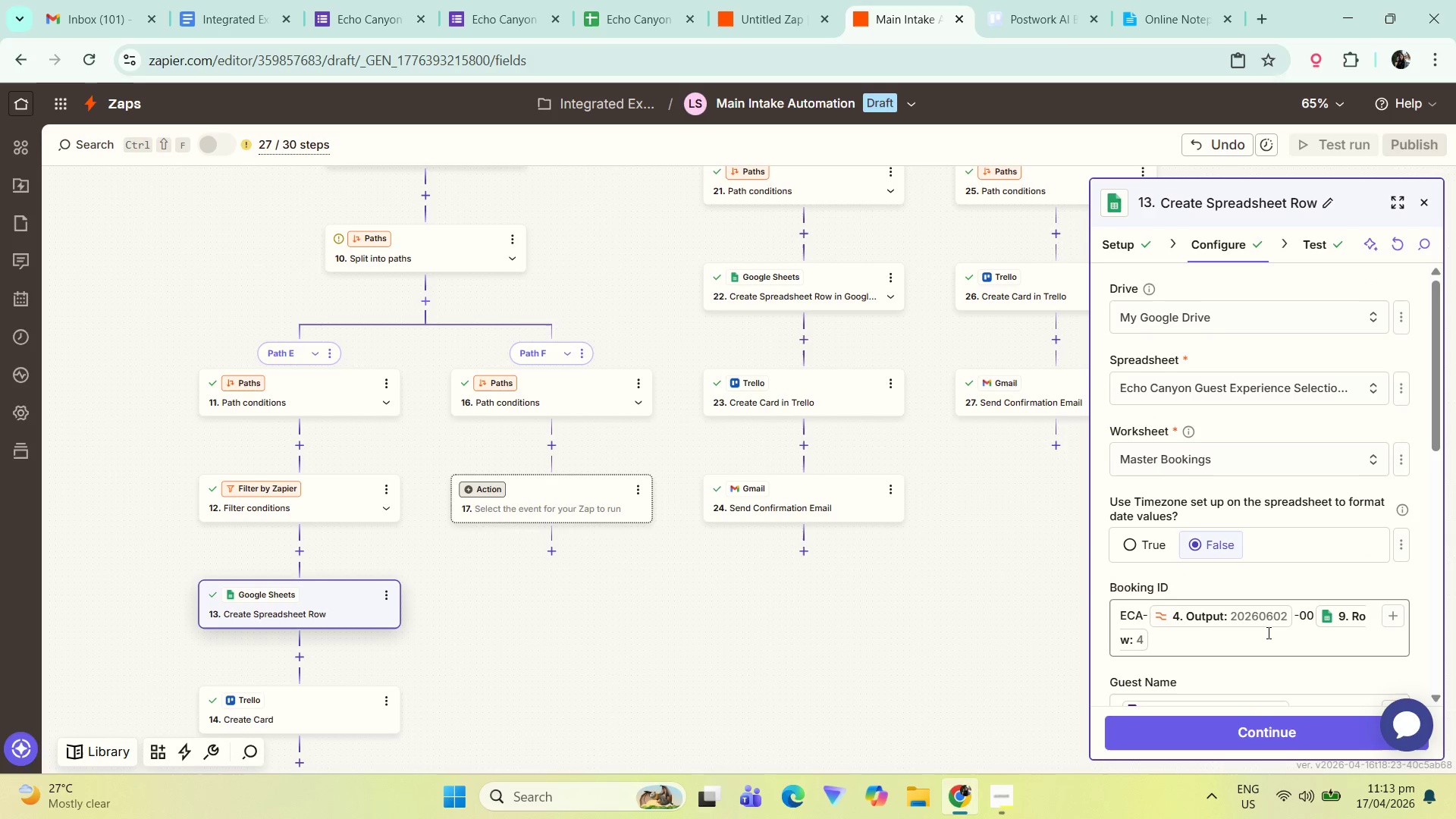 
scroll: coordinate [1335, 441], scroll_direction: down, amount: 12.0
 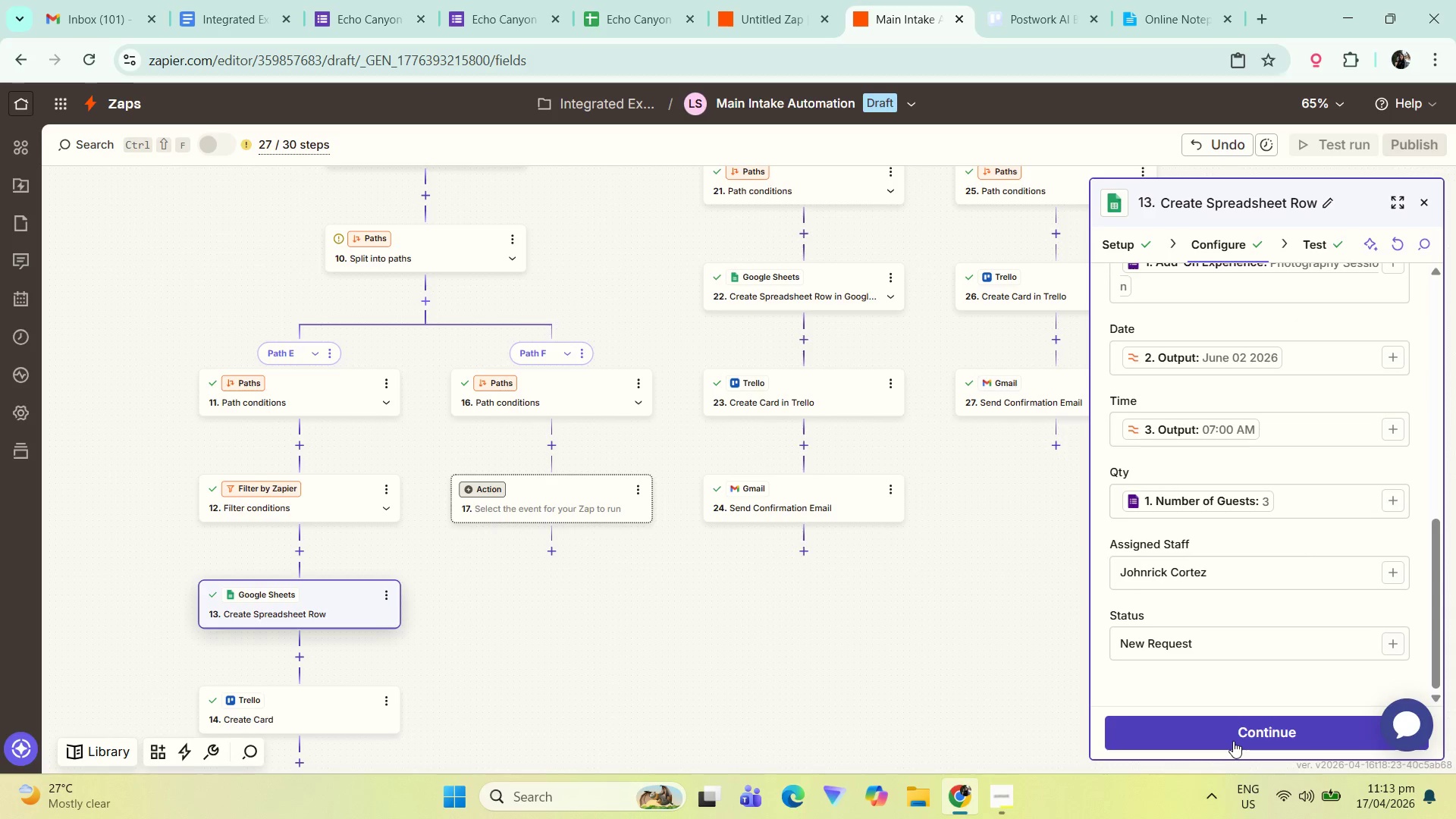 
left_click([1233, 740])
 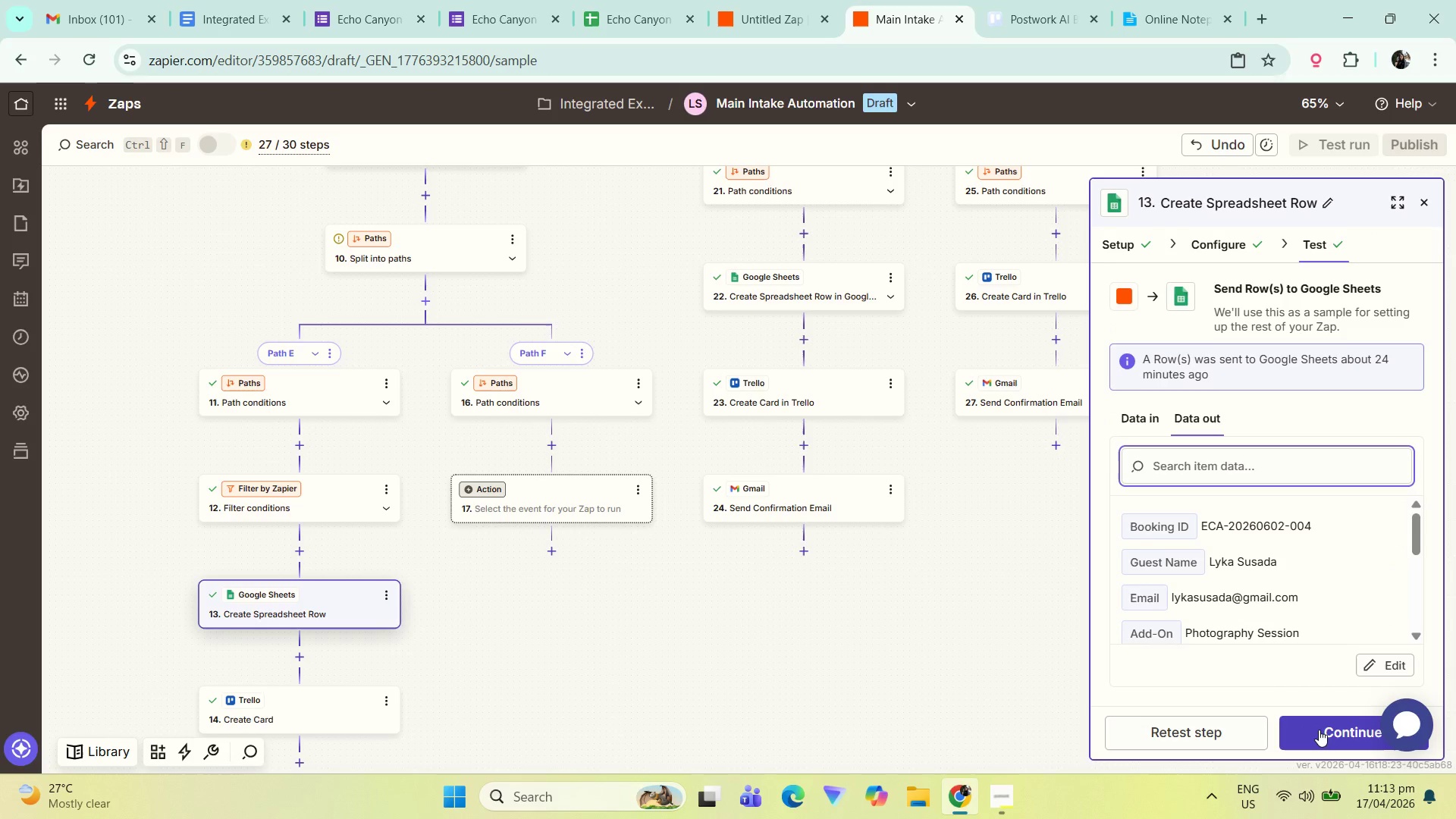 
left_click([1322, 738])
 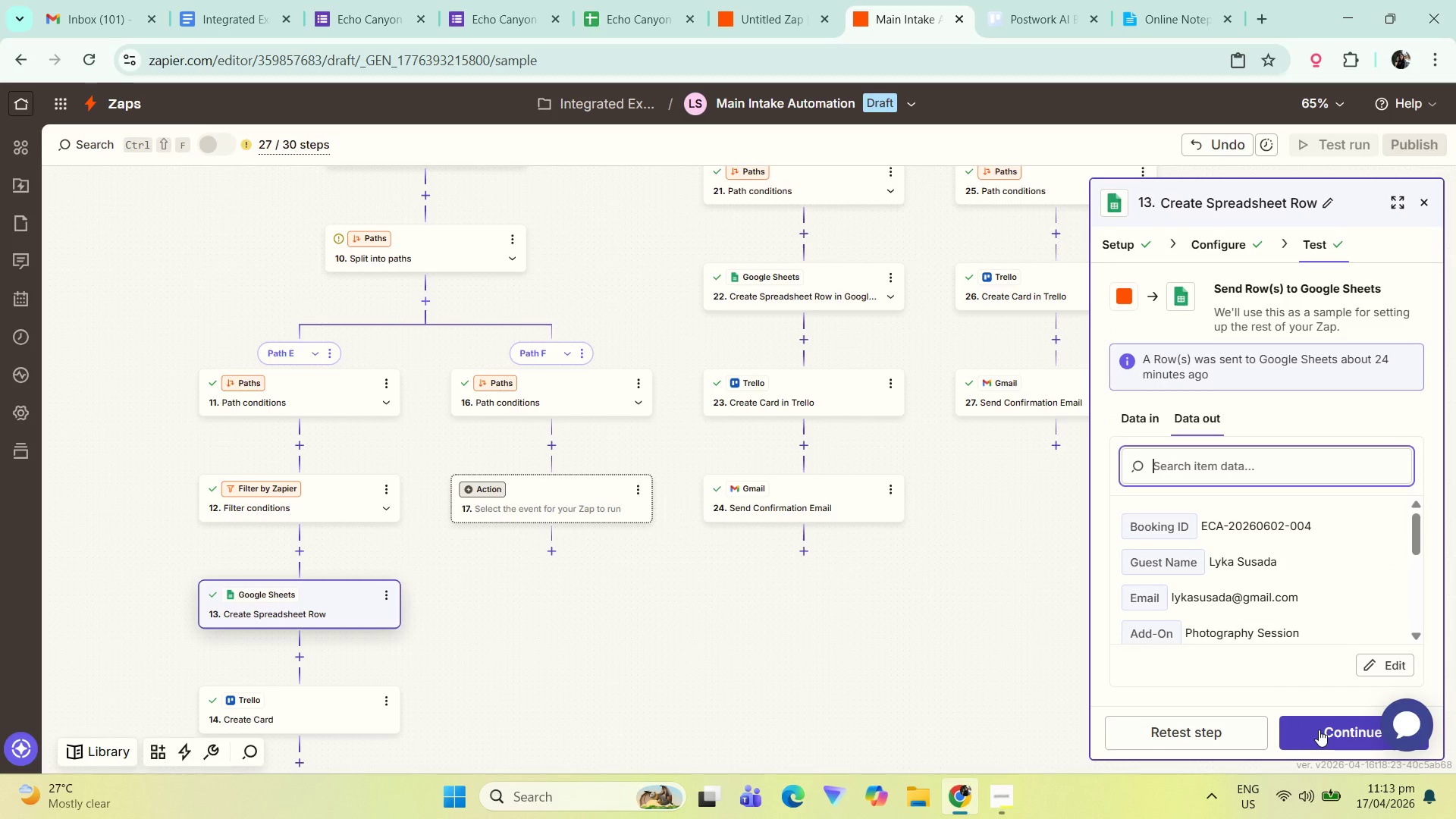 
left_click([1204, 742])
 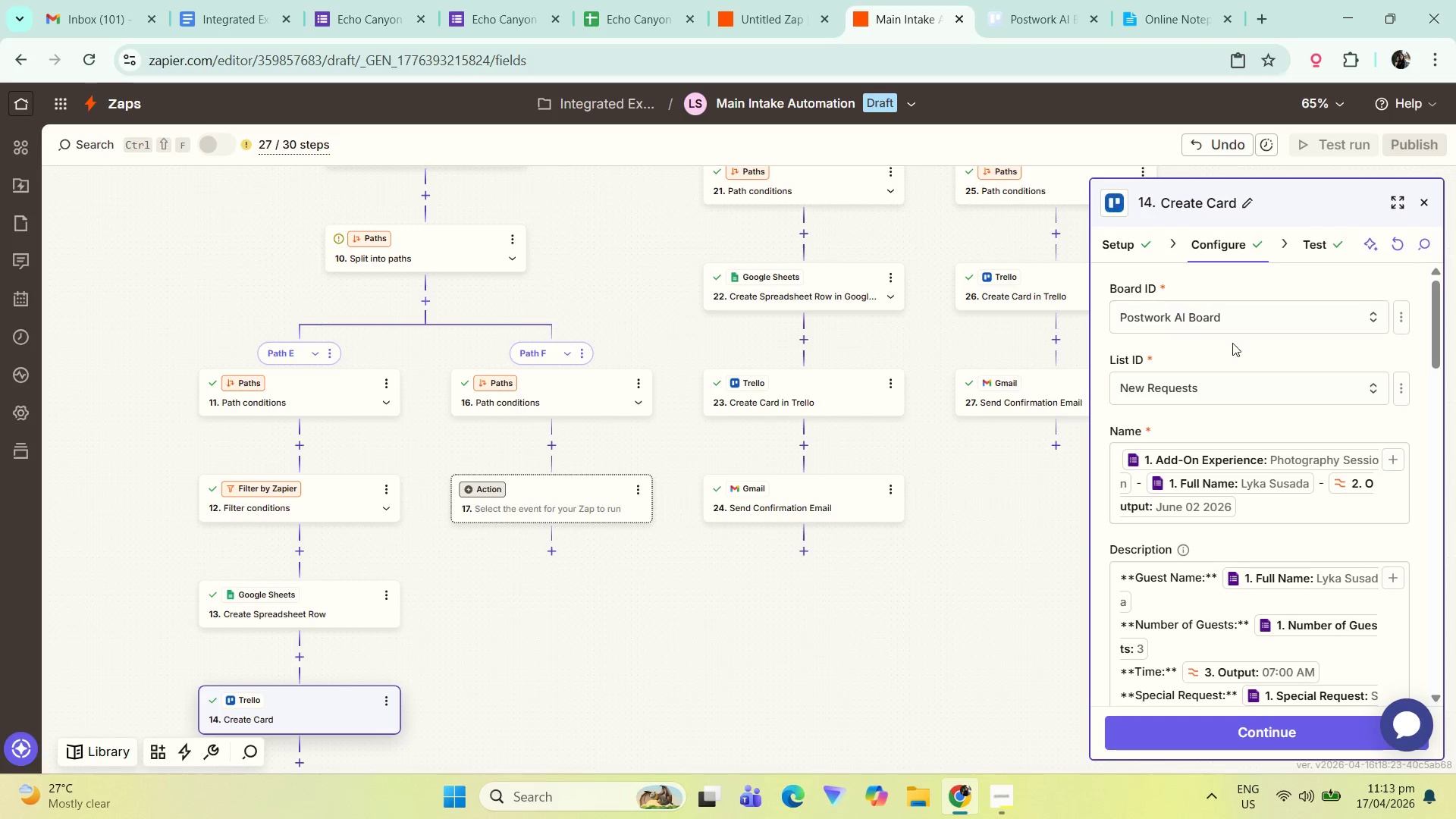 
scroll: coordinate [1254, 655], scroll_direction: down, amount: 22.0
 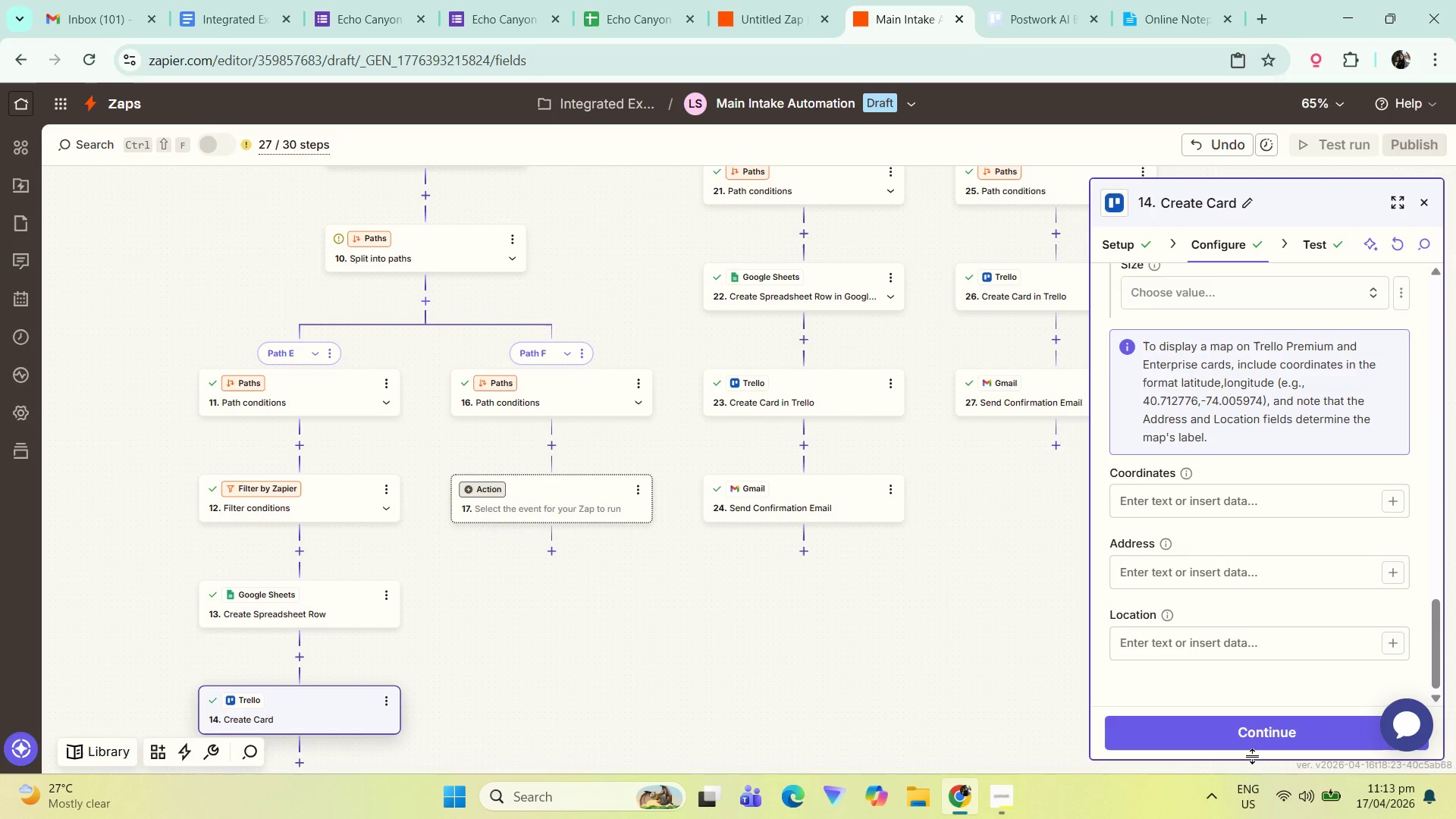 
left_click([1266, 744])
 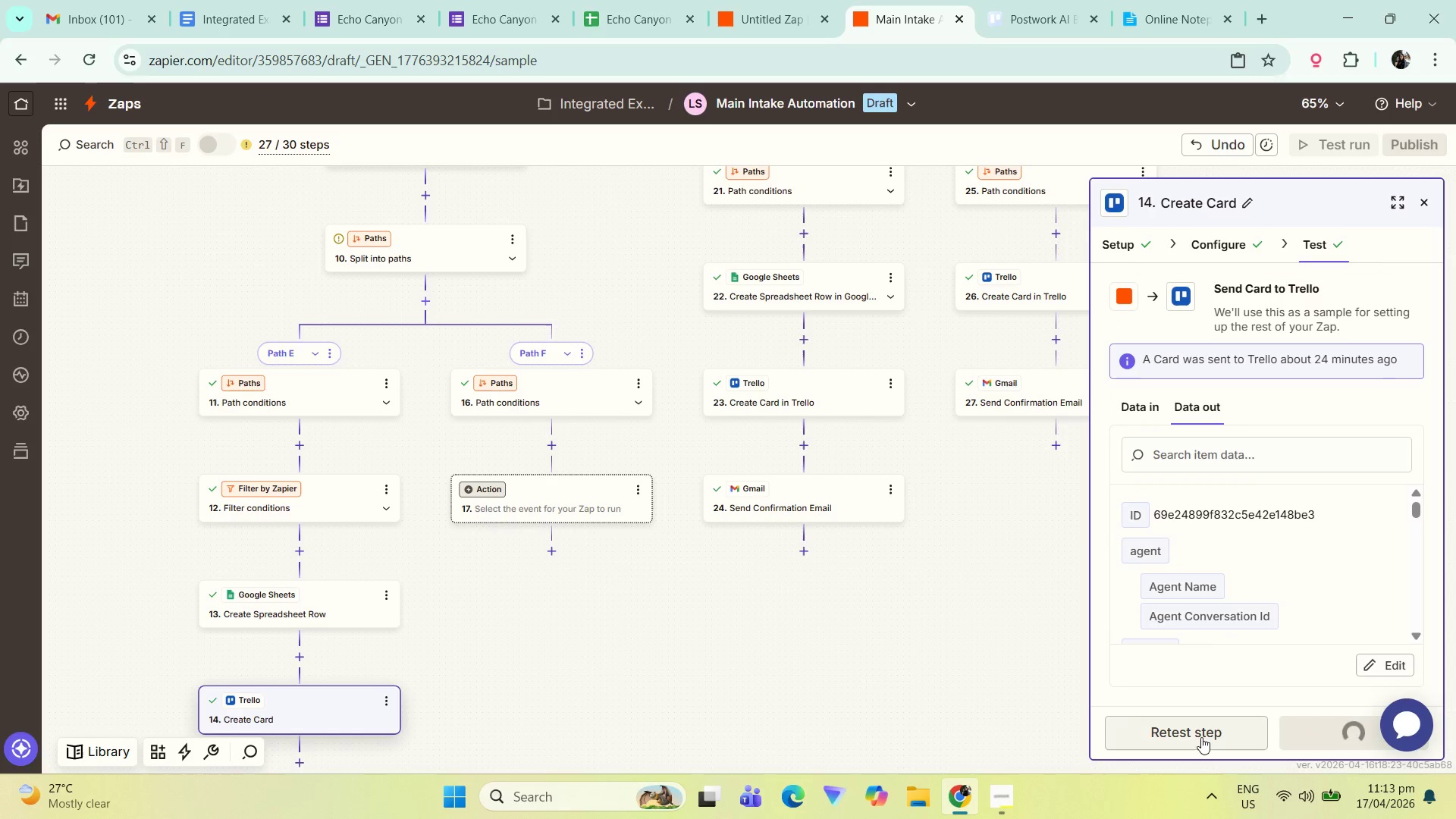 
left_click_drag(start_coordinate=[719, 673], to_coordinate=[688, 456])
 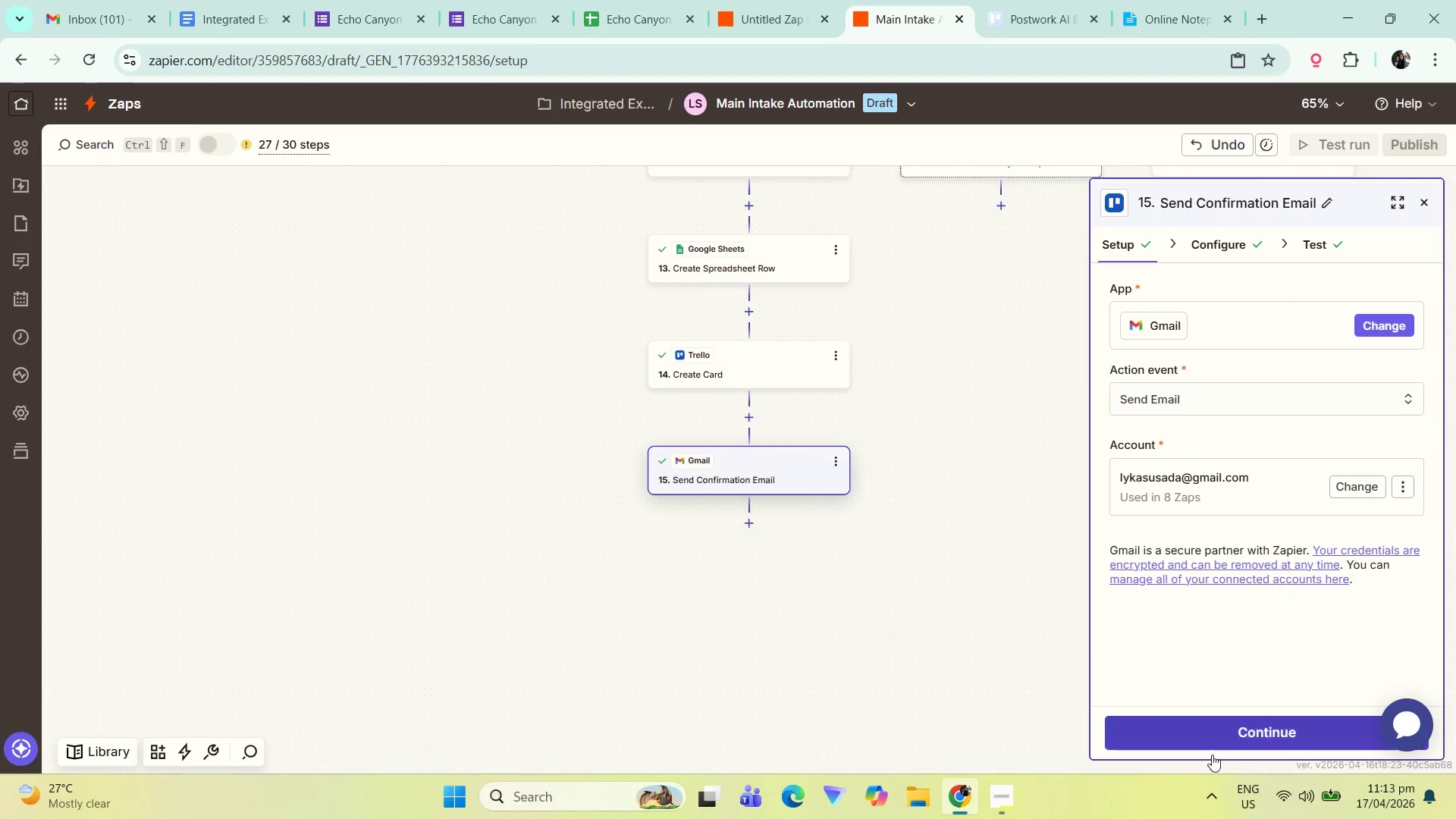 
left_click_drag(start_coordinate=[1202, 760], to_coordinate=[1202, 755])
 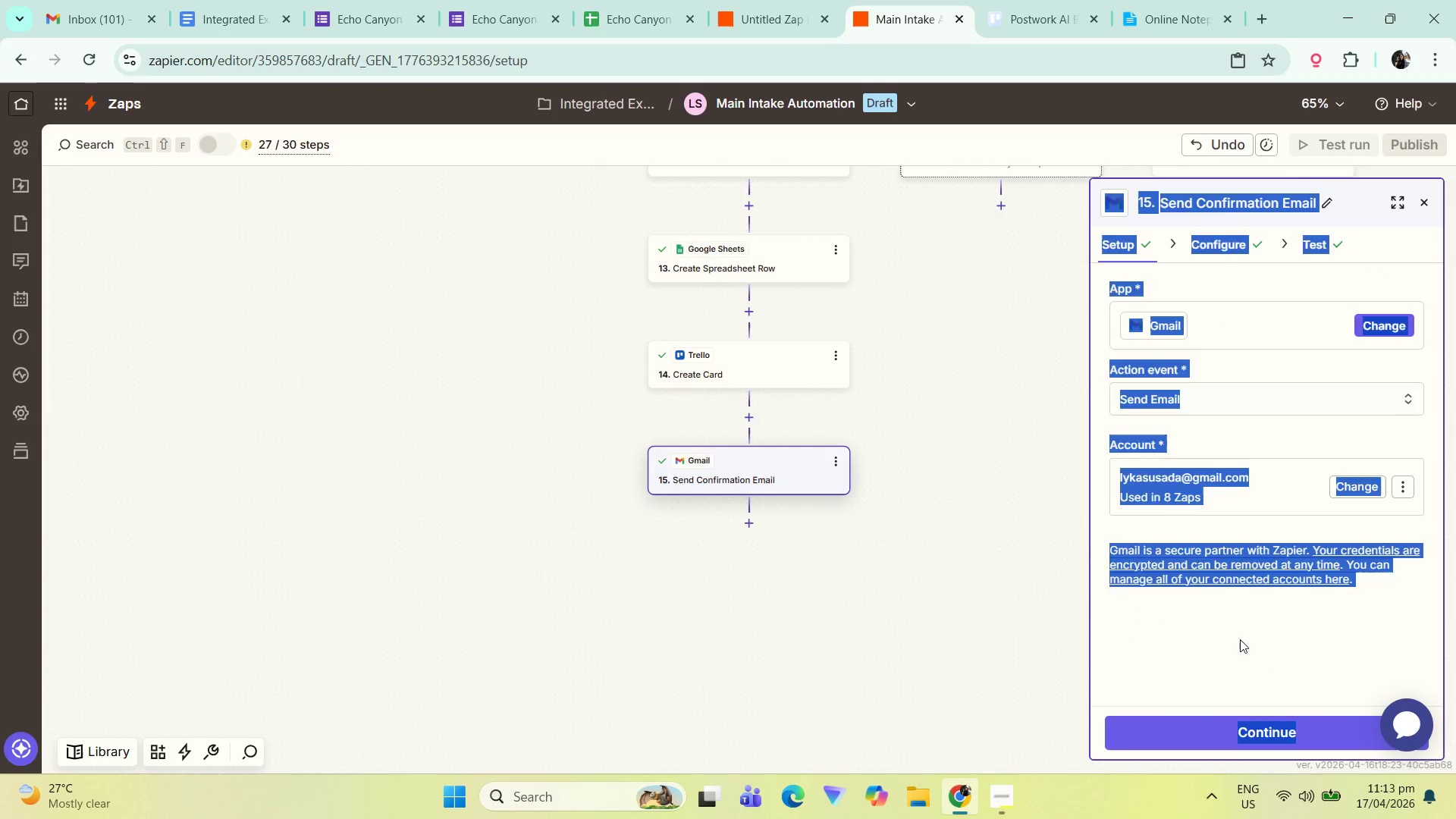 
double_click([1199, 736])
 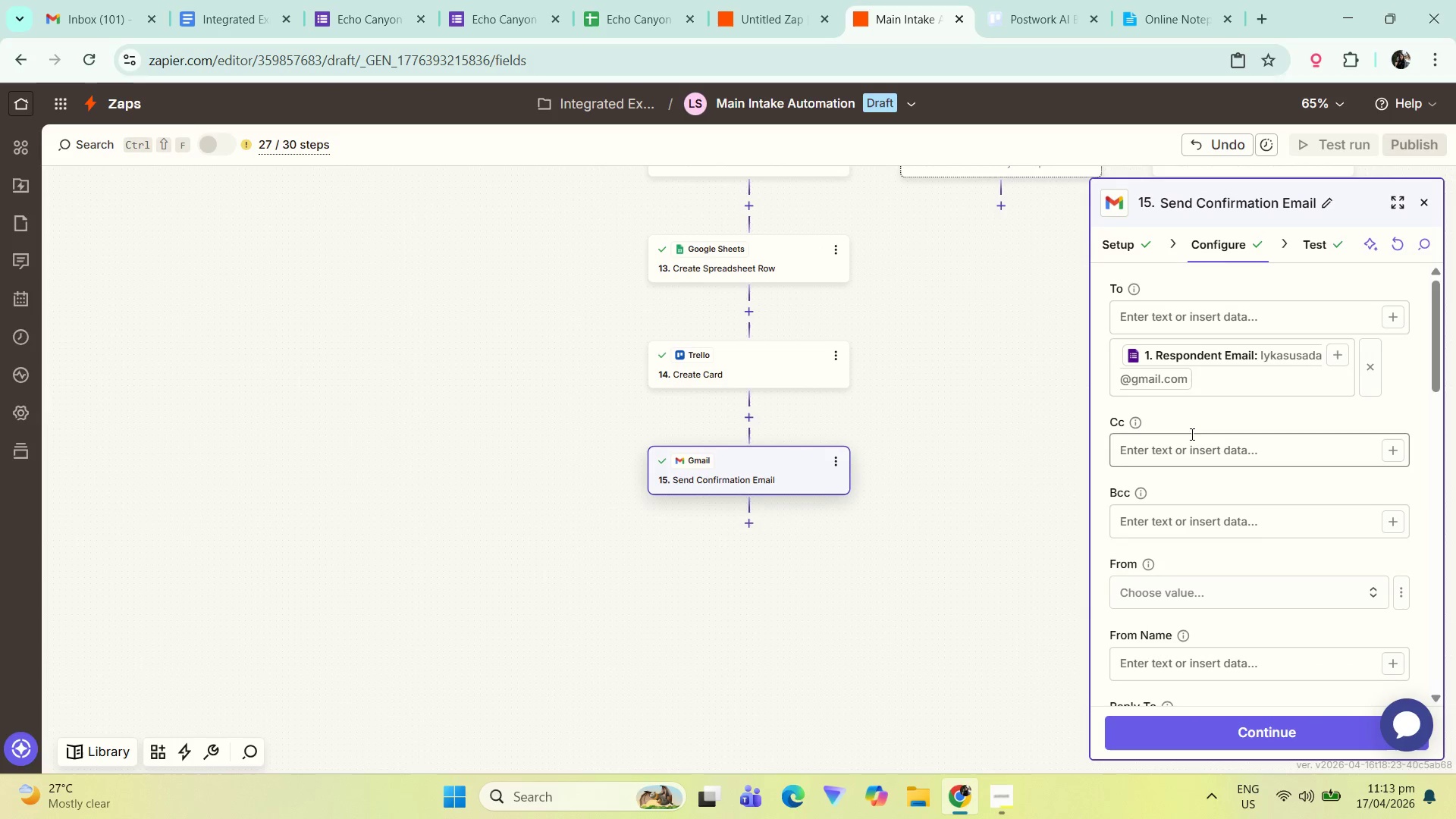 
scroll: coordinate [1253, 599], scroll_direction: down, amount: 15.0
 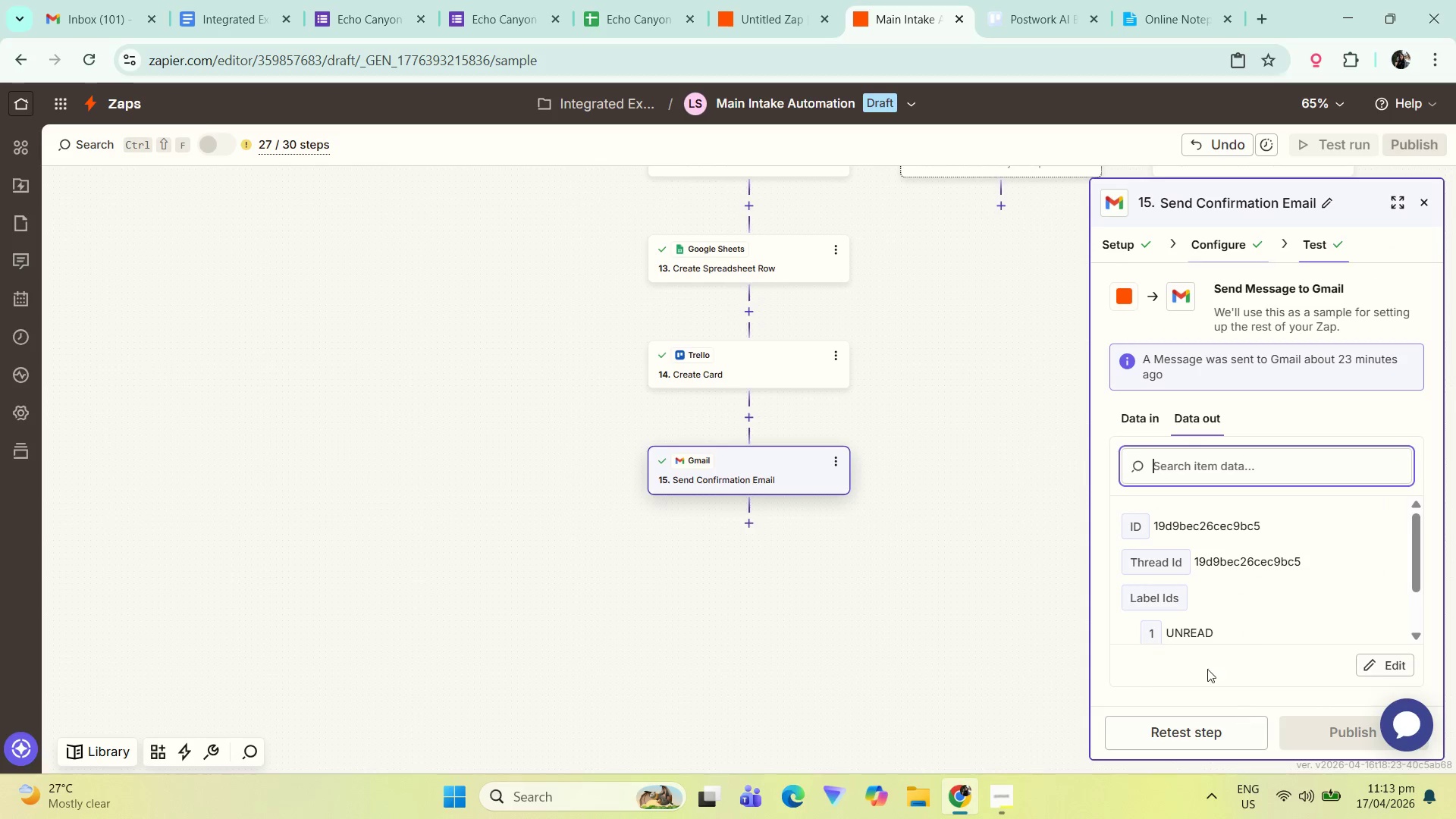 
left_click_drag(start_coordinate=[1026, 595], to_coordinate=[809, 678])
 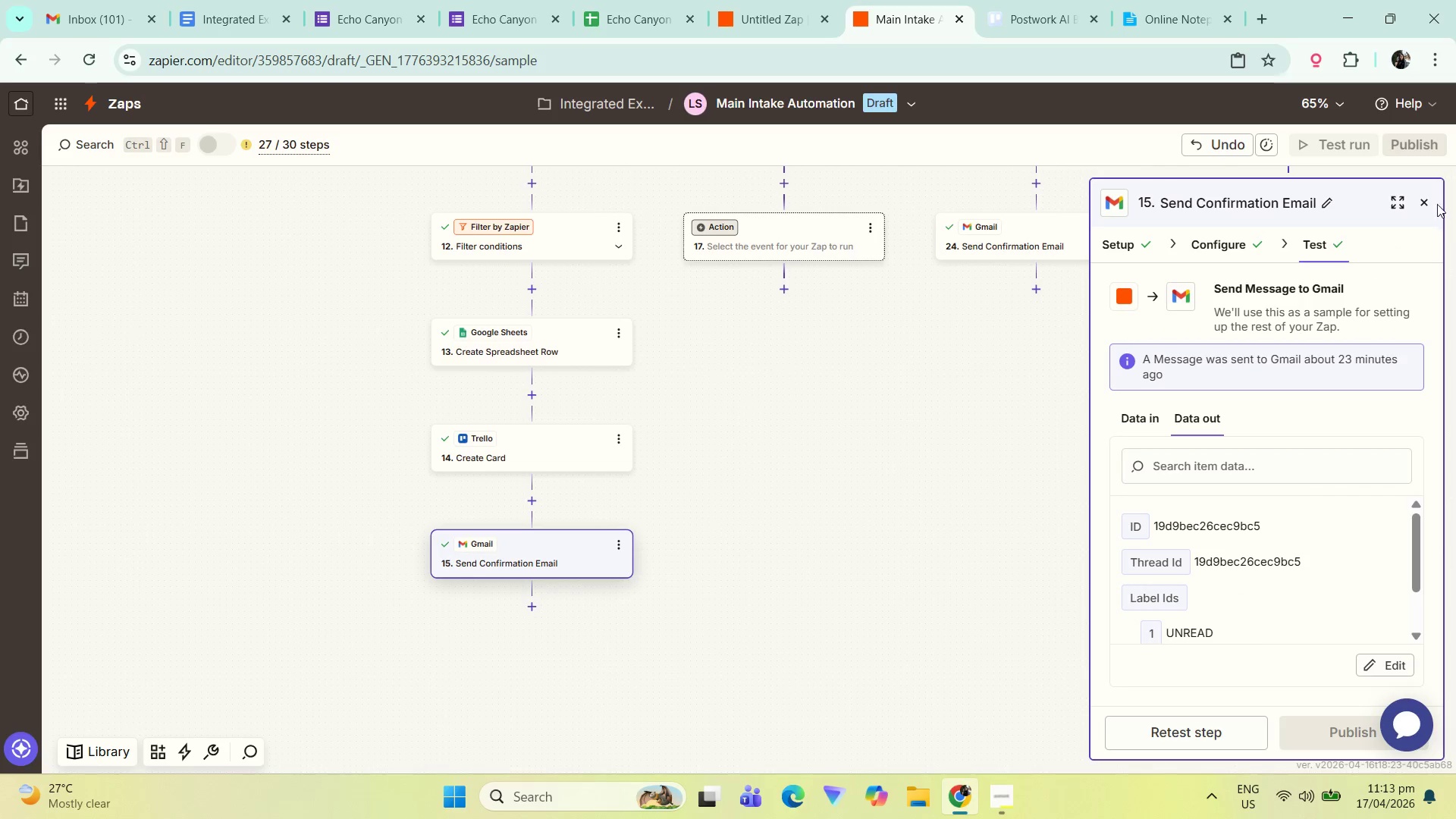 
left_click([1417, 193])
 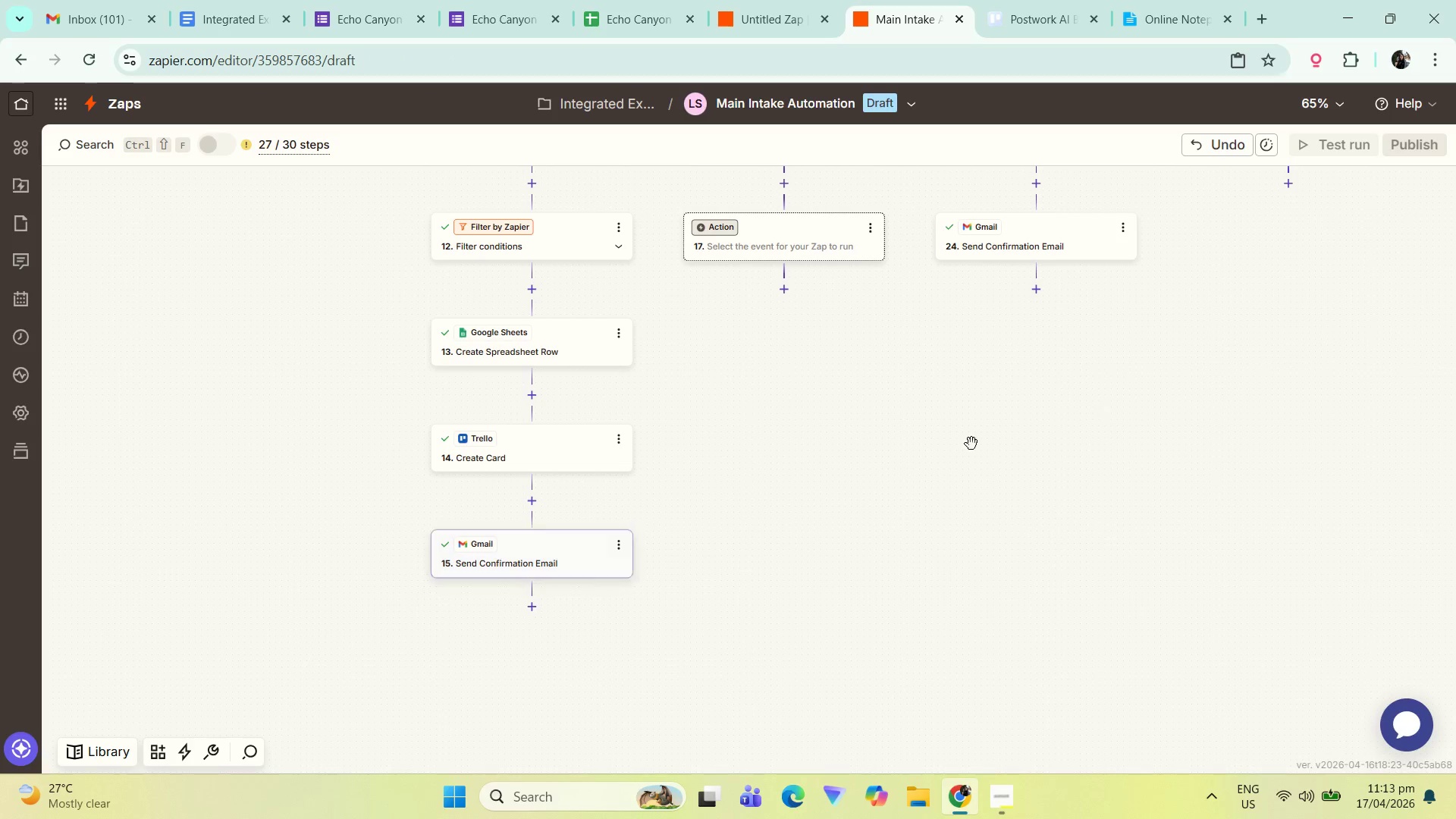 
left_click_drag(start_coordinate=[989, 437], to_coordinate=[848, 658])
 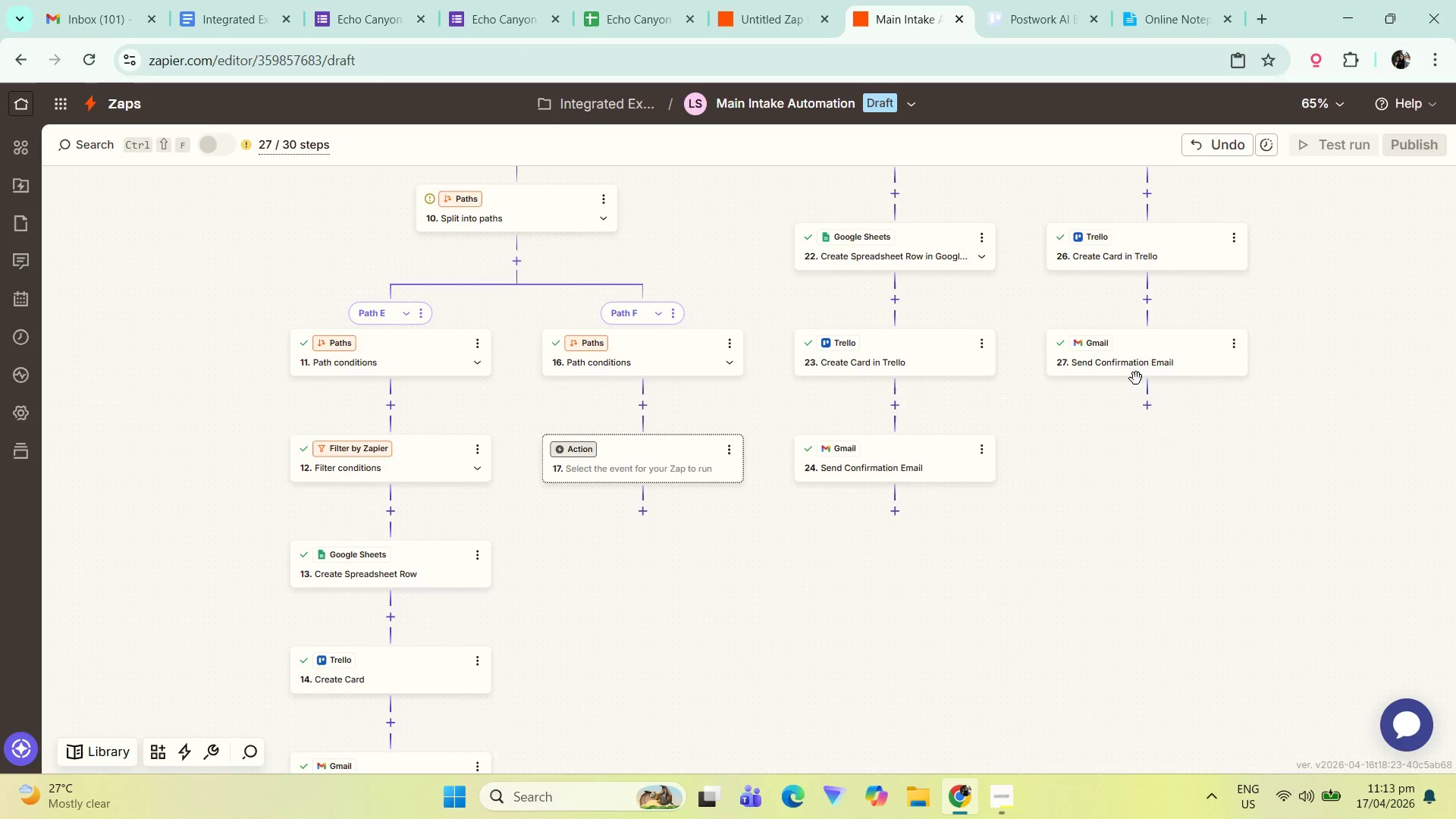 
left_click_drag(start_coordinate=[1140, 386], to_coordinate=[1111, 535])
 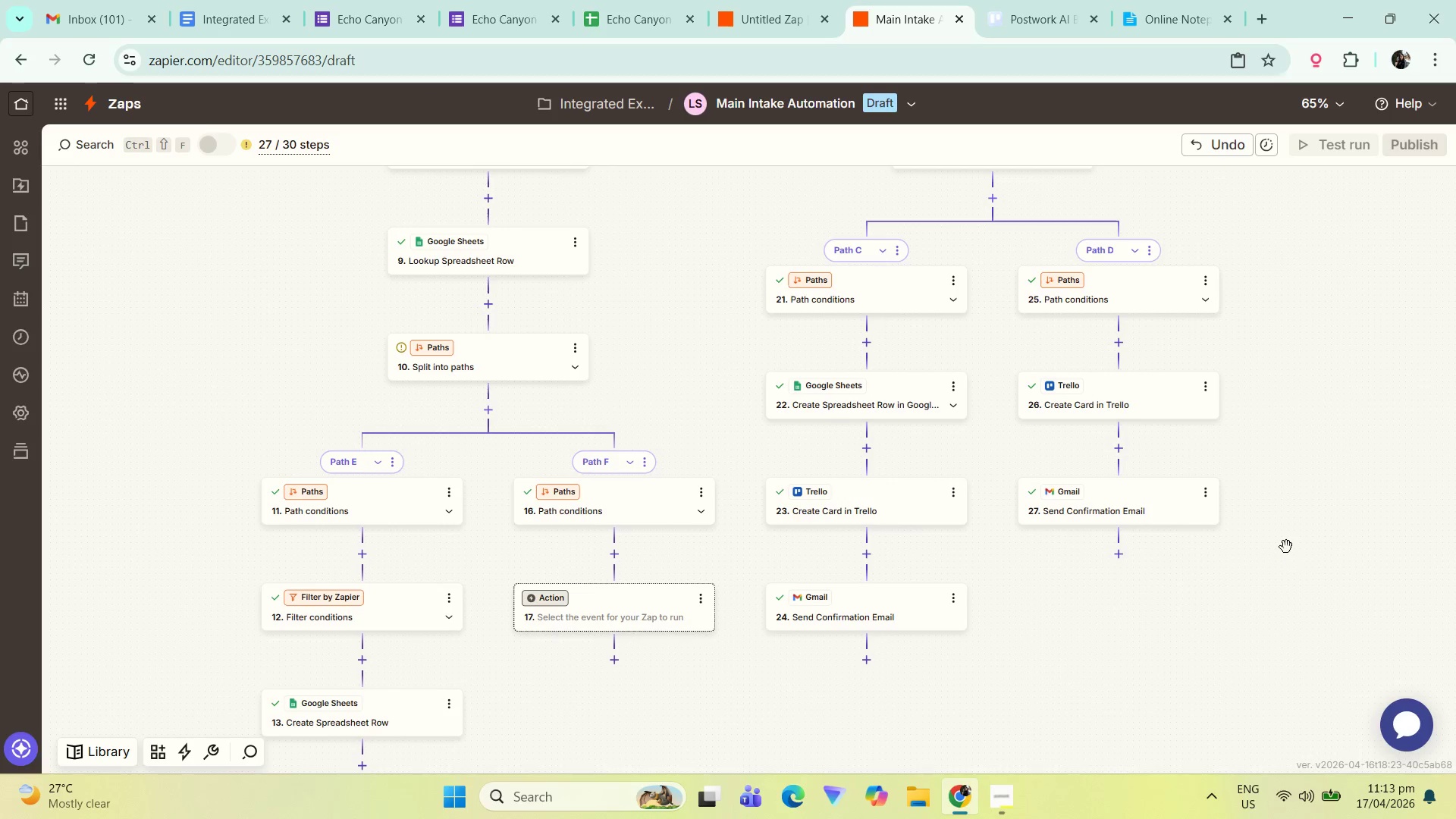 
left_click_drag(start_coordinate=[1283, 537], to_coordinate=[1281, 452])
 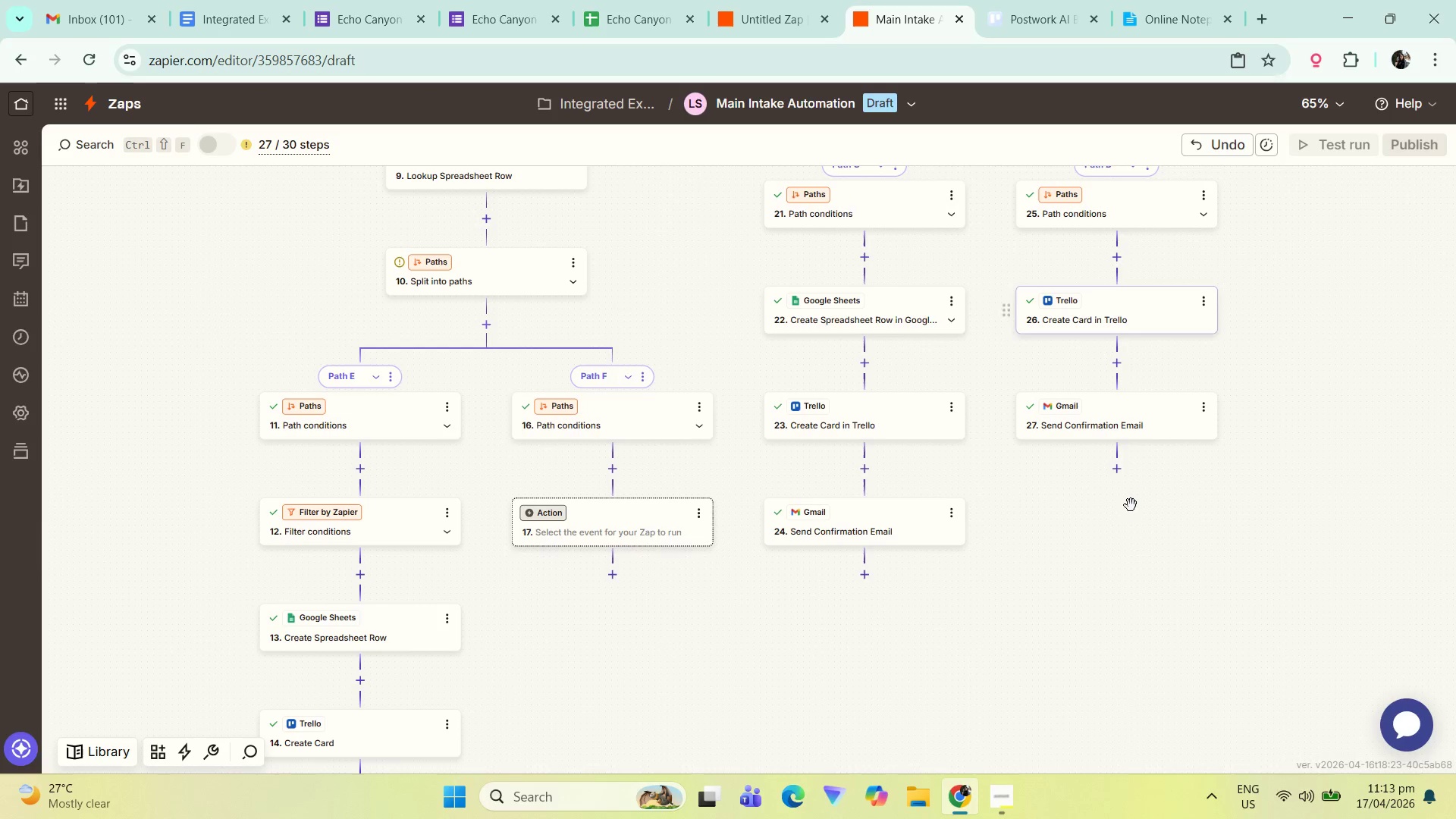 
left_click_drag(start_coordinate=[1075, 597], to_coordinate=[1078, 570])
 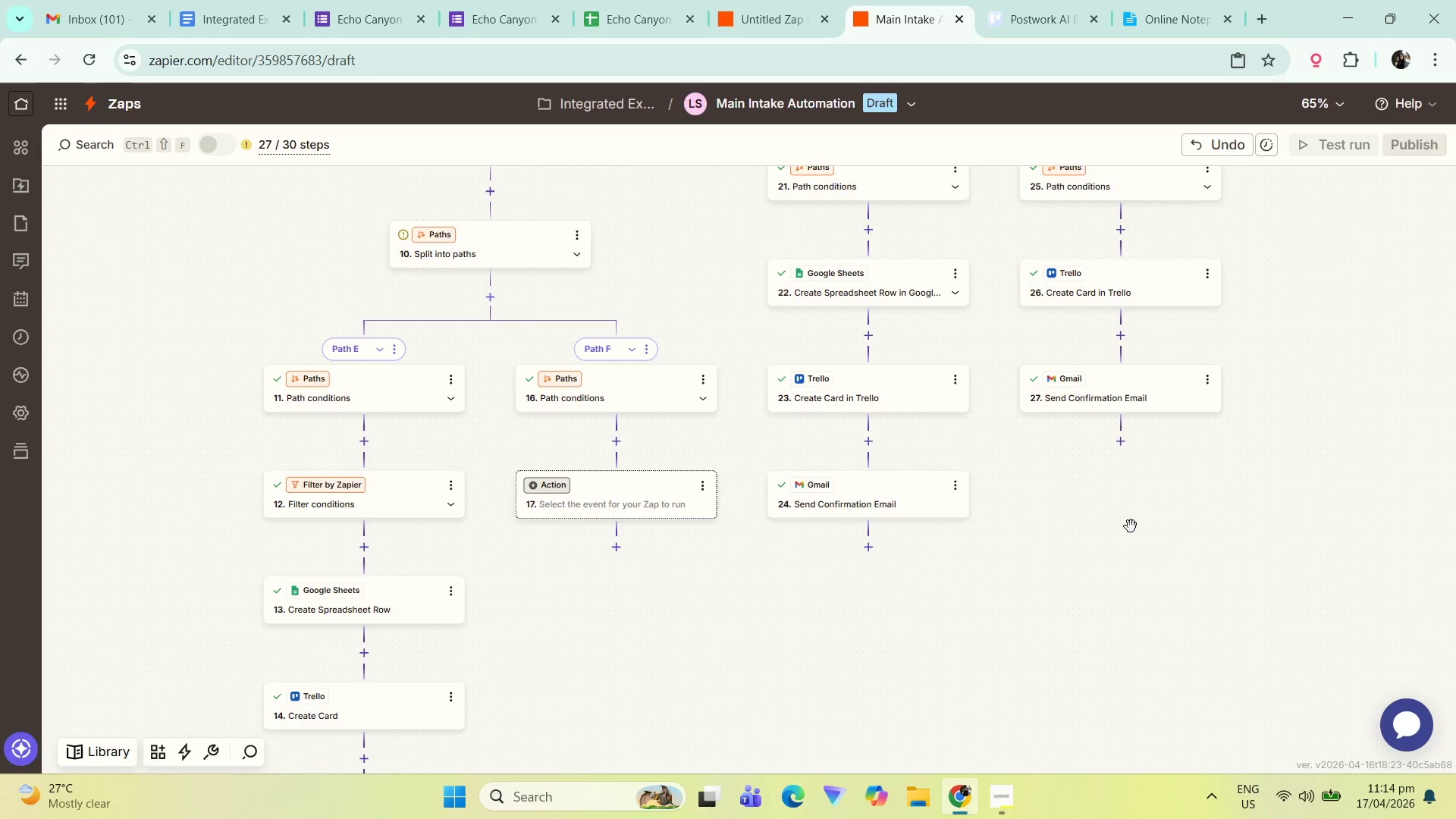 
left_click_drag(start_coordinate=[1122, 538], to_coordinate=[1097, 606])
 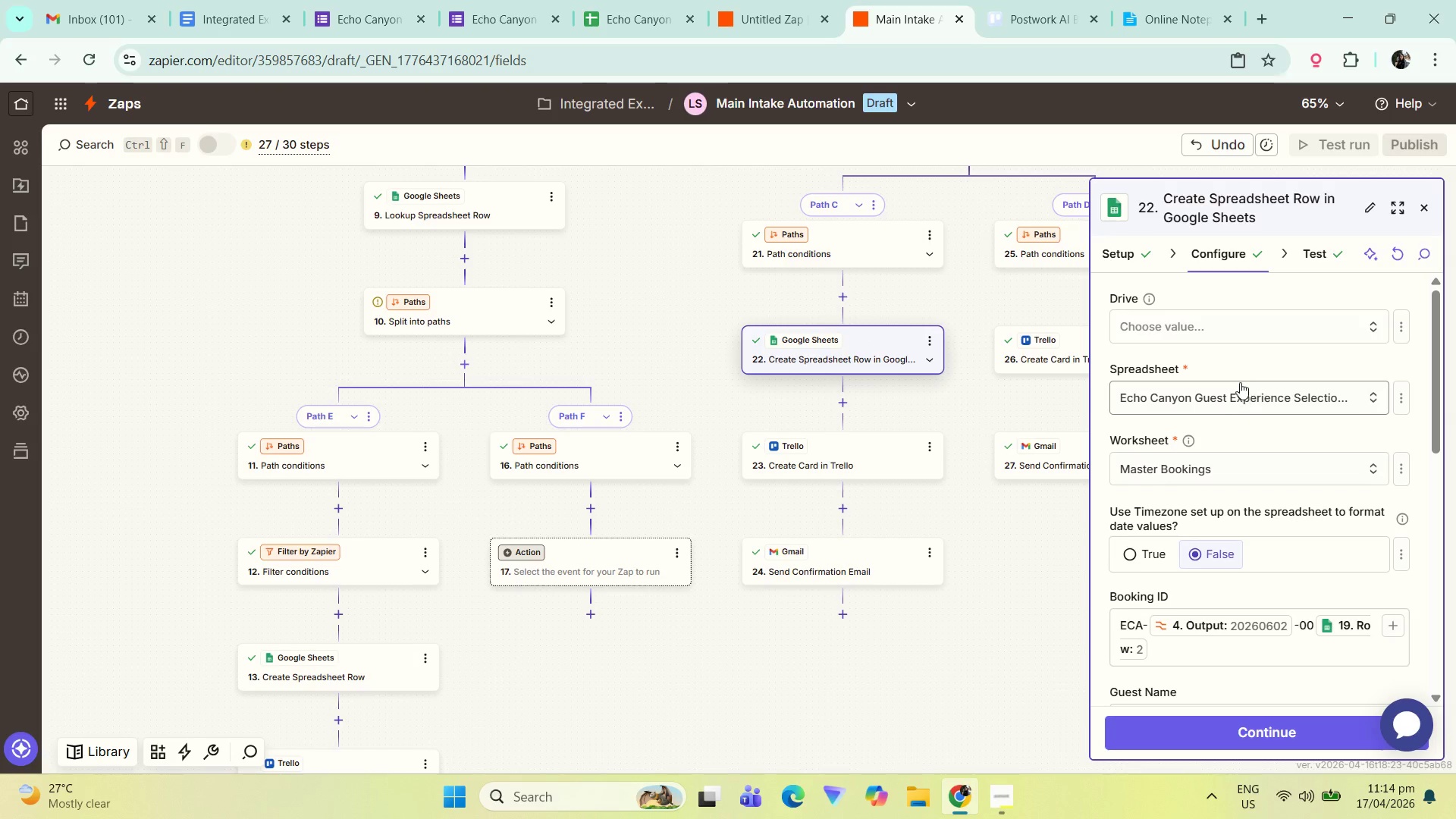 
scroll: coordinate [1249, 393], scroll_direction: down, amount: 1.0
 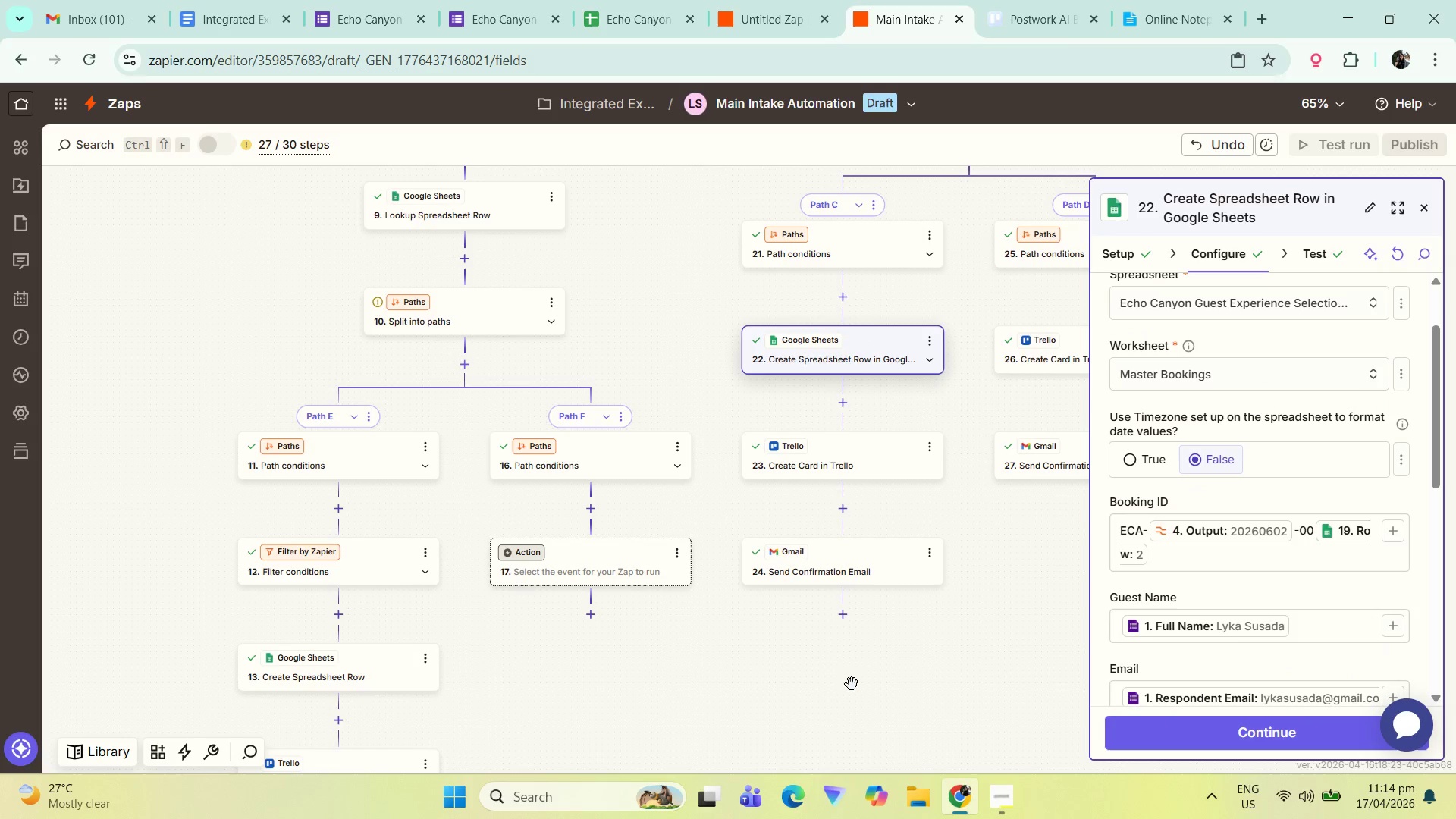 
left_click_drag(start_coordinate=[886, 676], to_coordinate=[864, 567])
 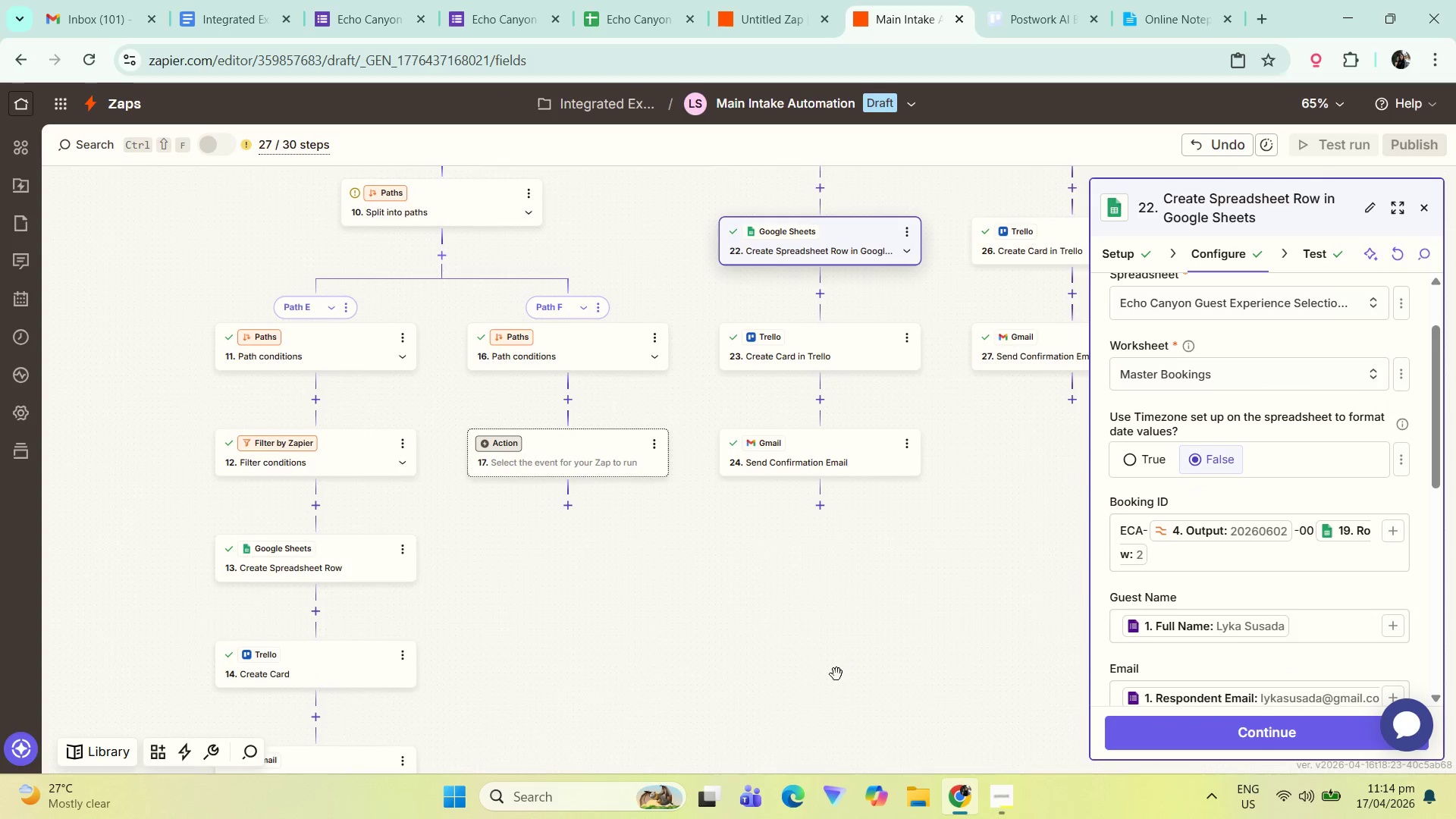 
left_click_drag(start_coordinate=[803, 667], to_coordinate=[793, 573])
 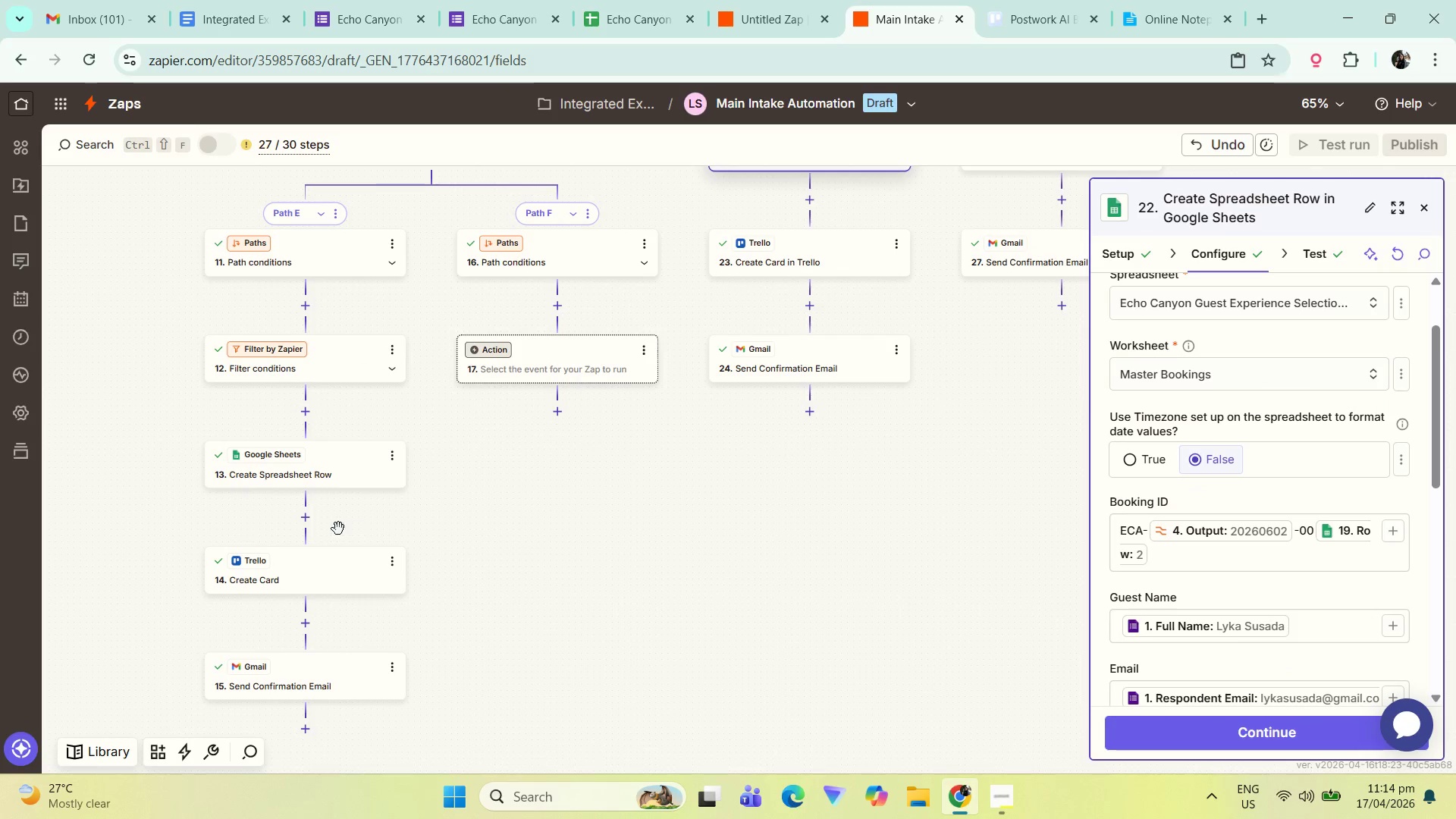 
left_click([305, 482])
 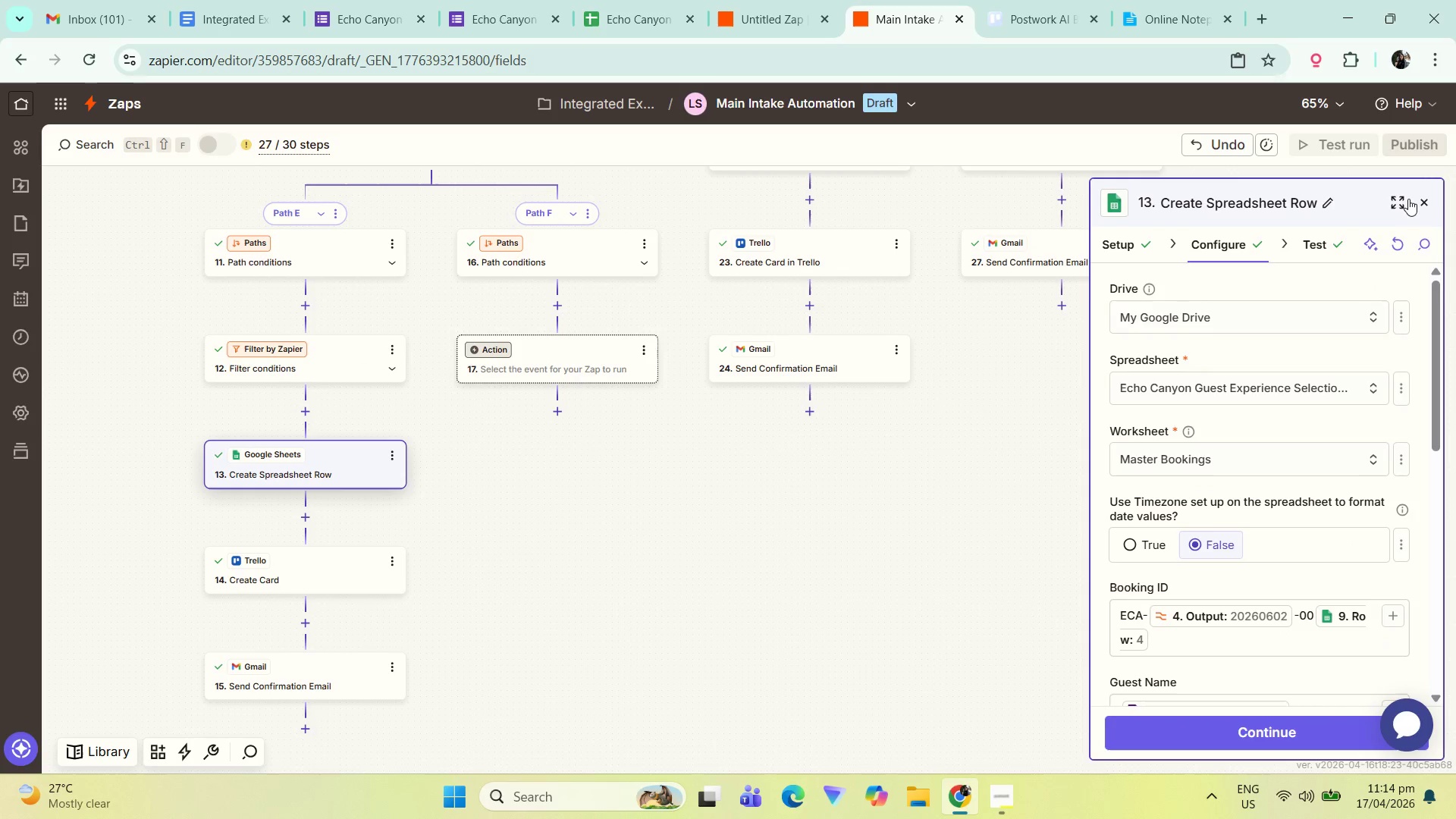 
left_click_drag(start_coordinate=[933, 594], to_coordinate=[937, 746])
 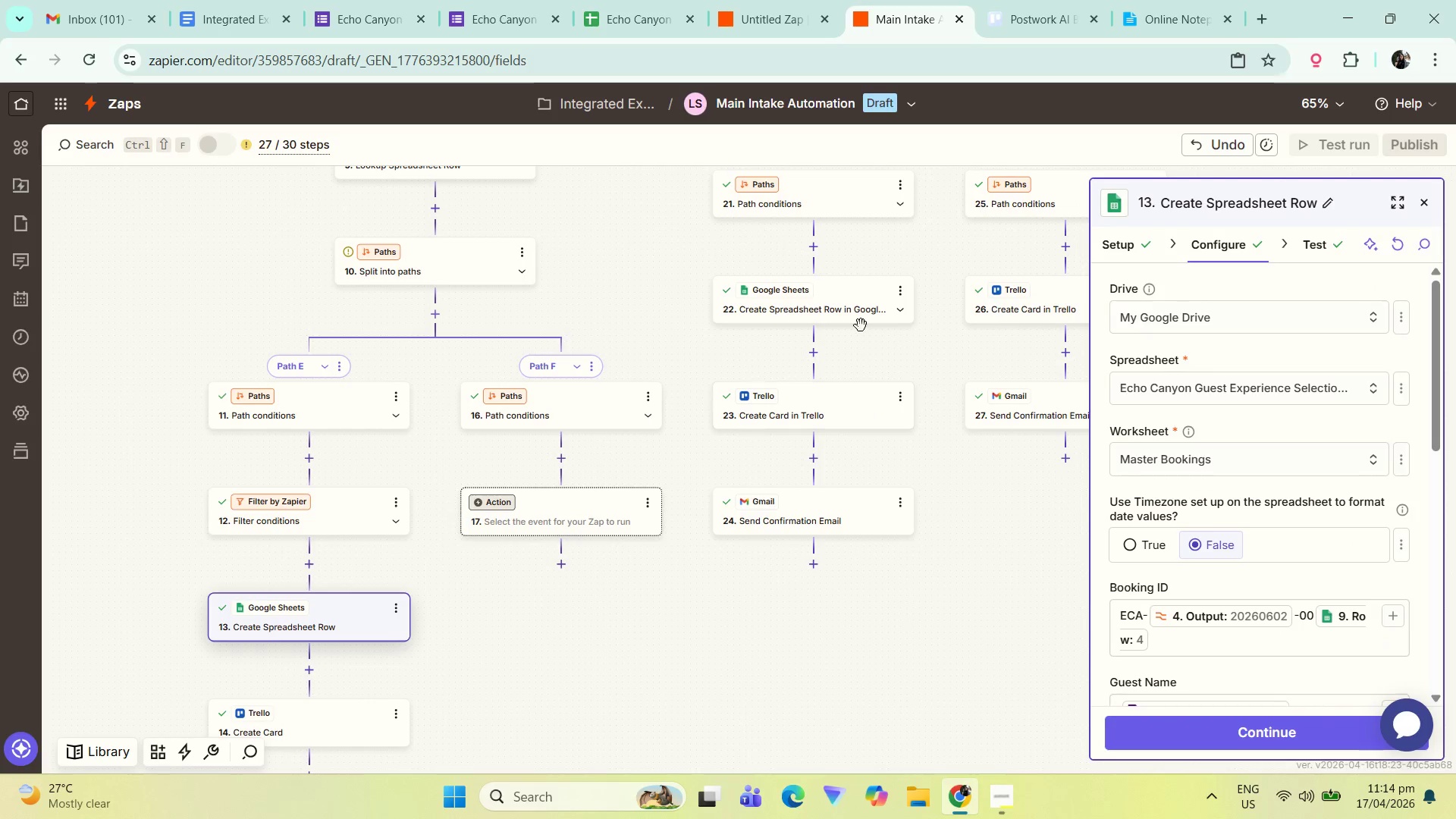 
left_click([849, 276])
 